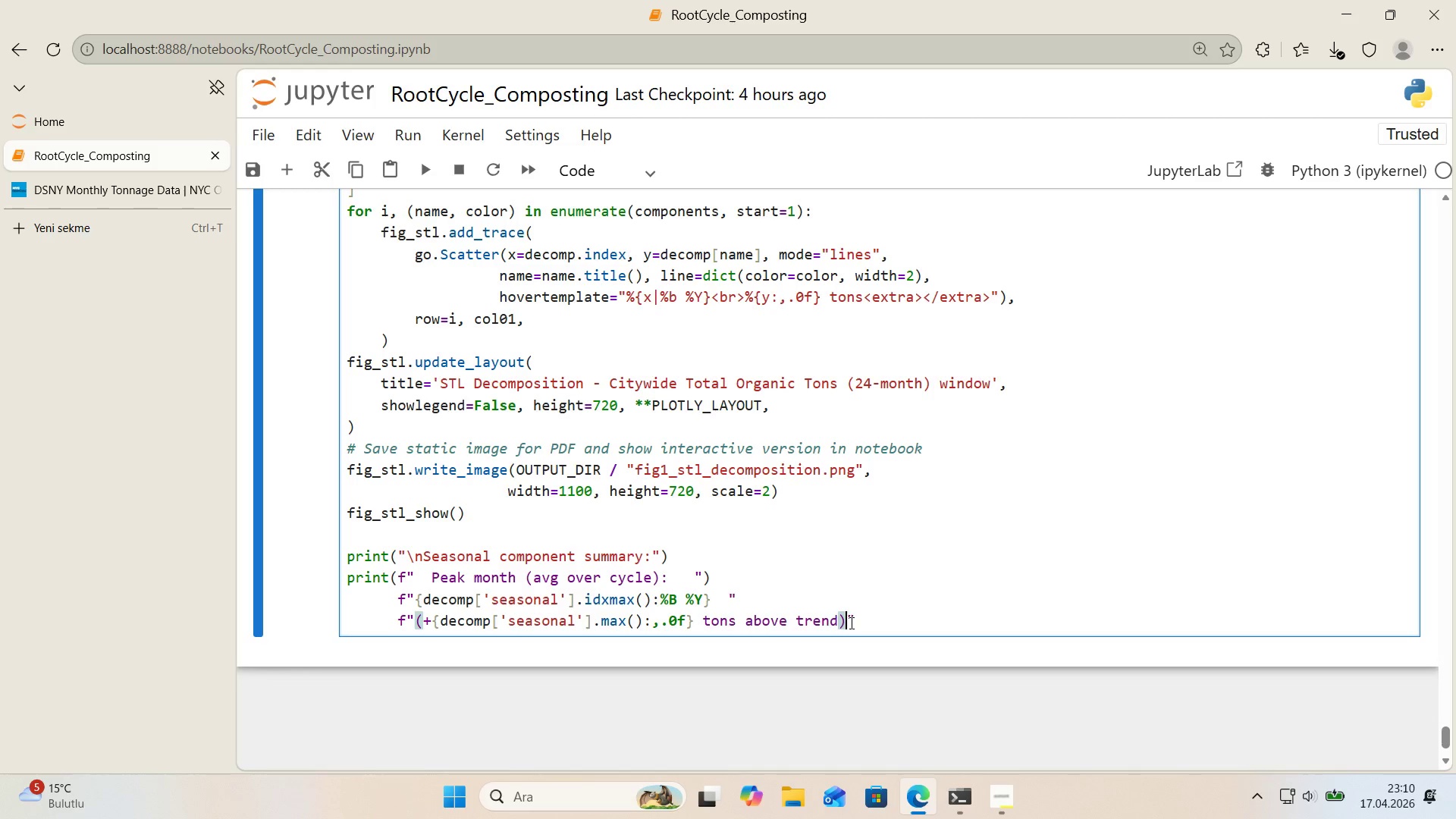 
double_click([879, 619])
 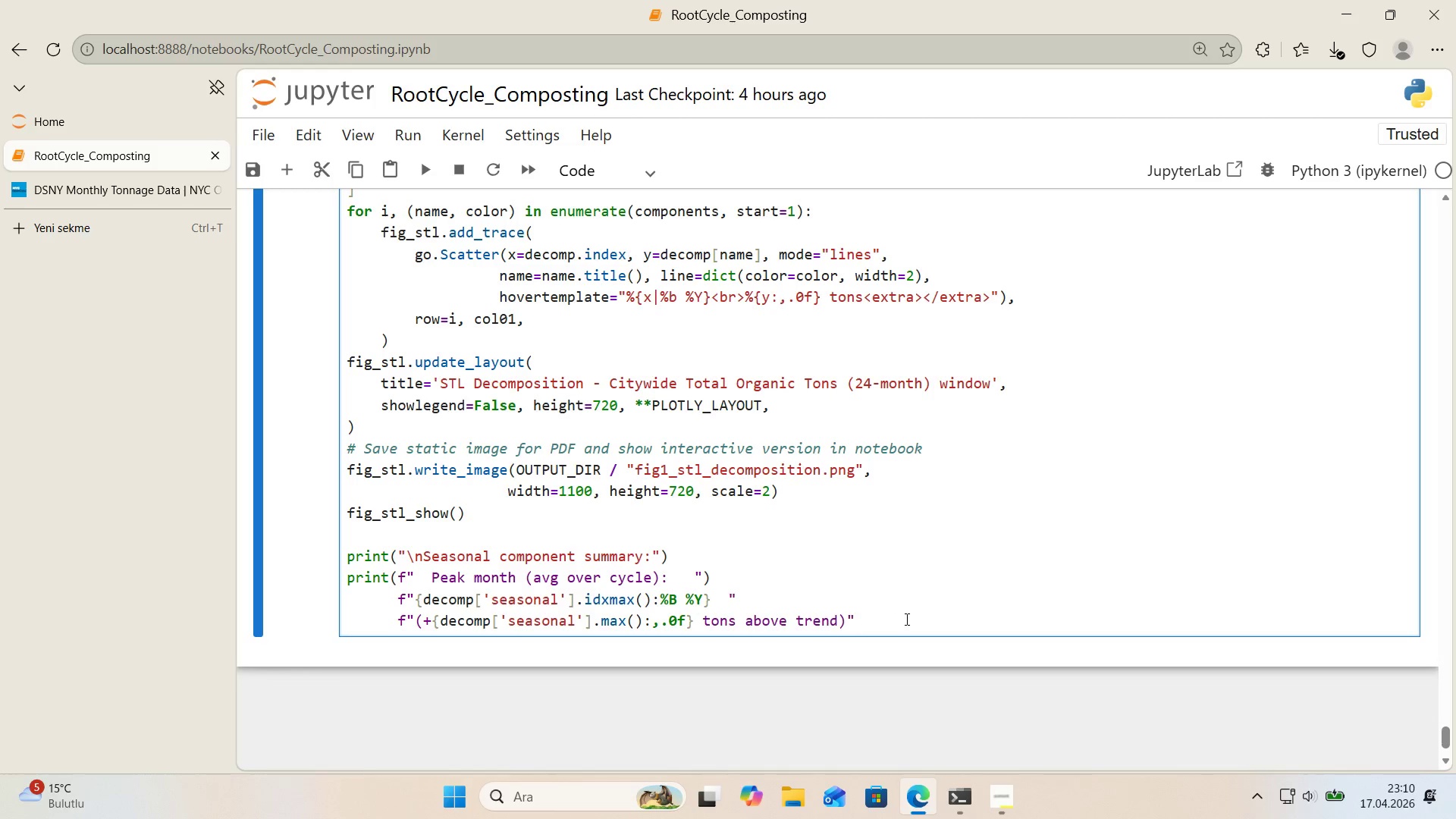 
key(Enter)
 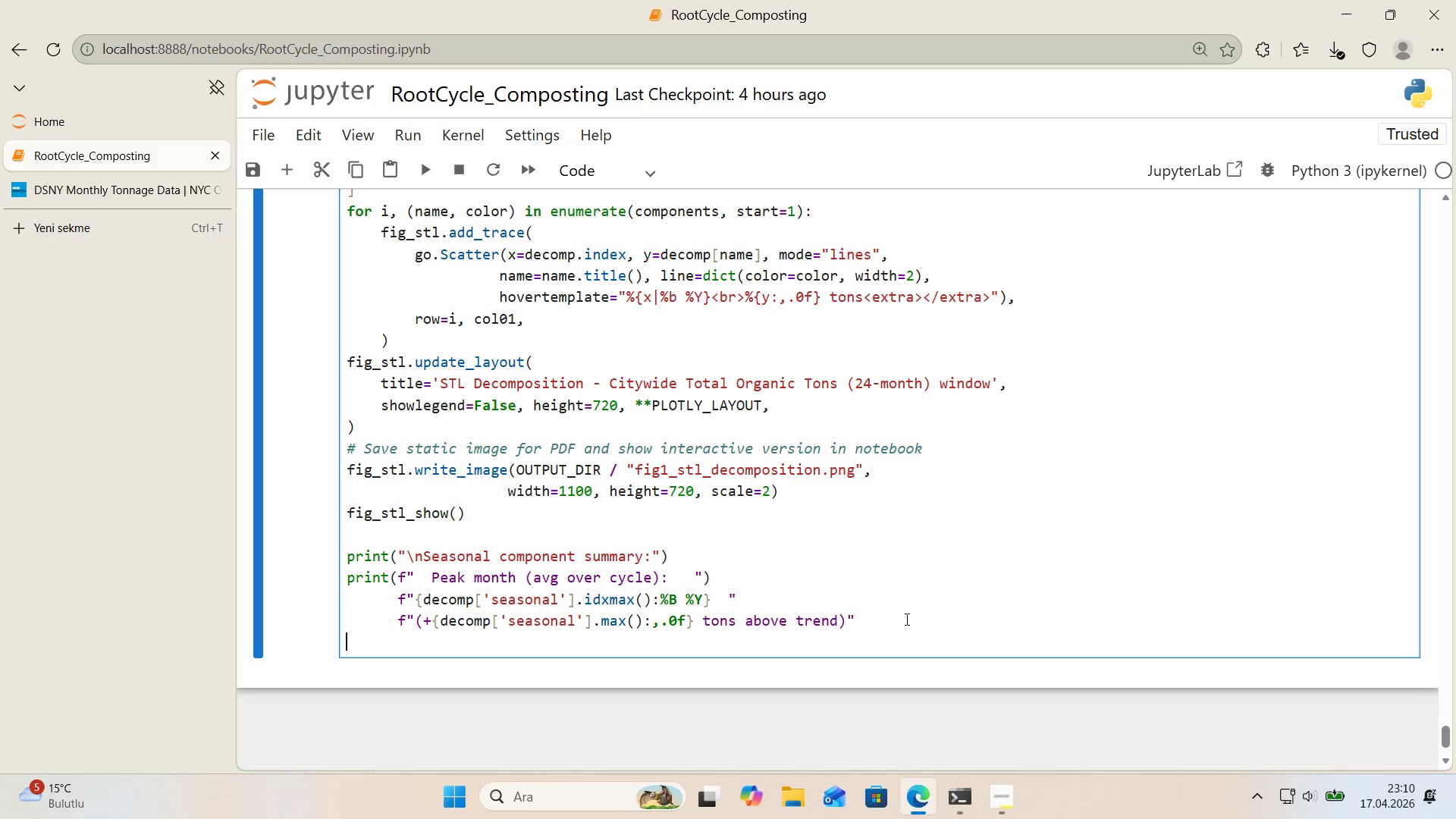 
type(PR'NT*()
 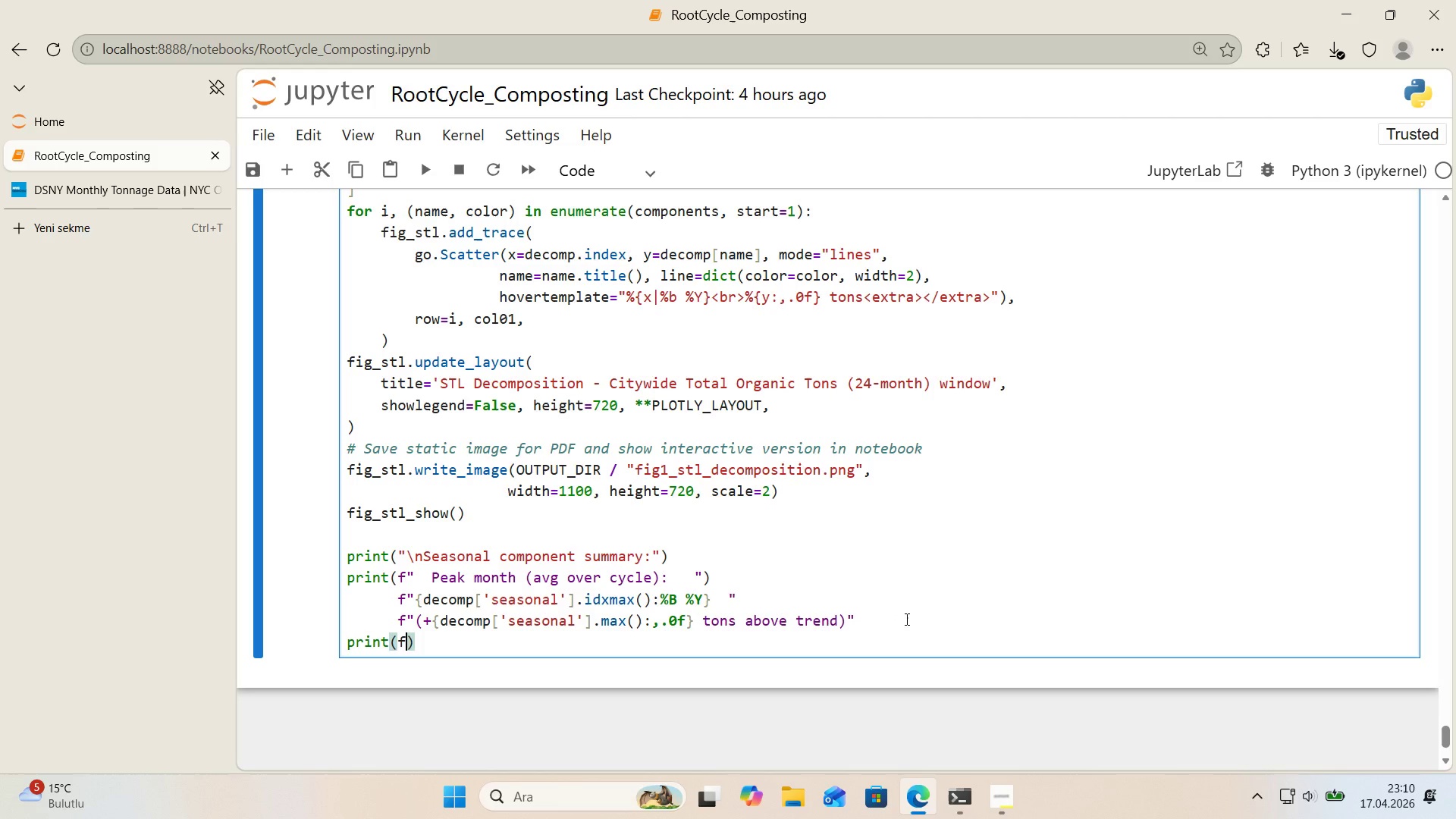 
 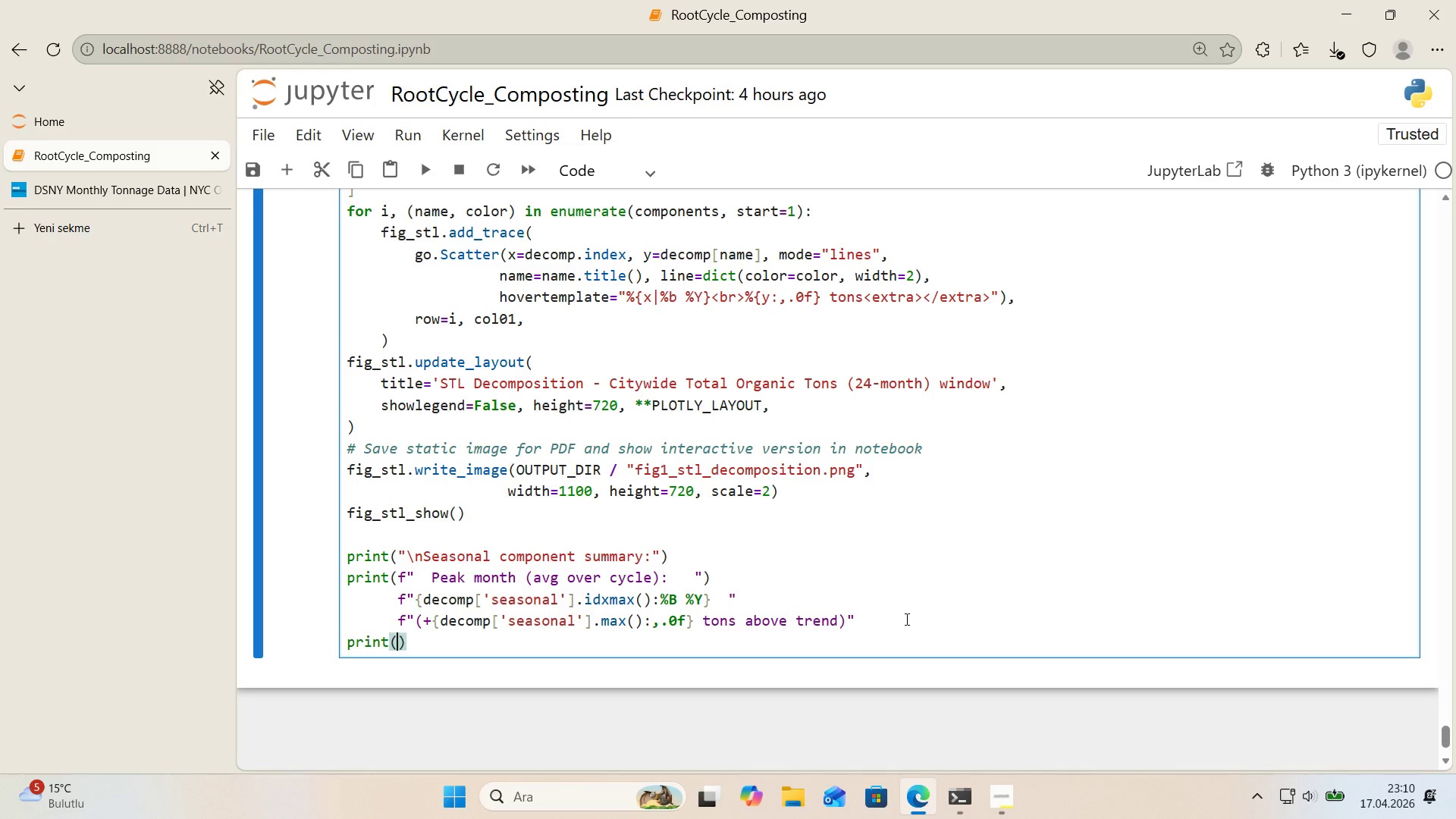 
key(ArrowLeft)
 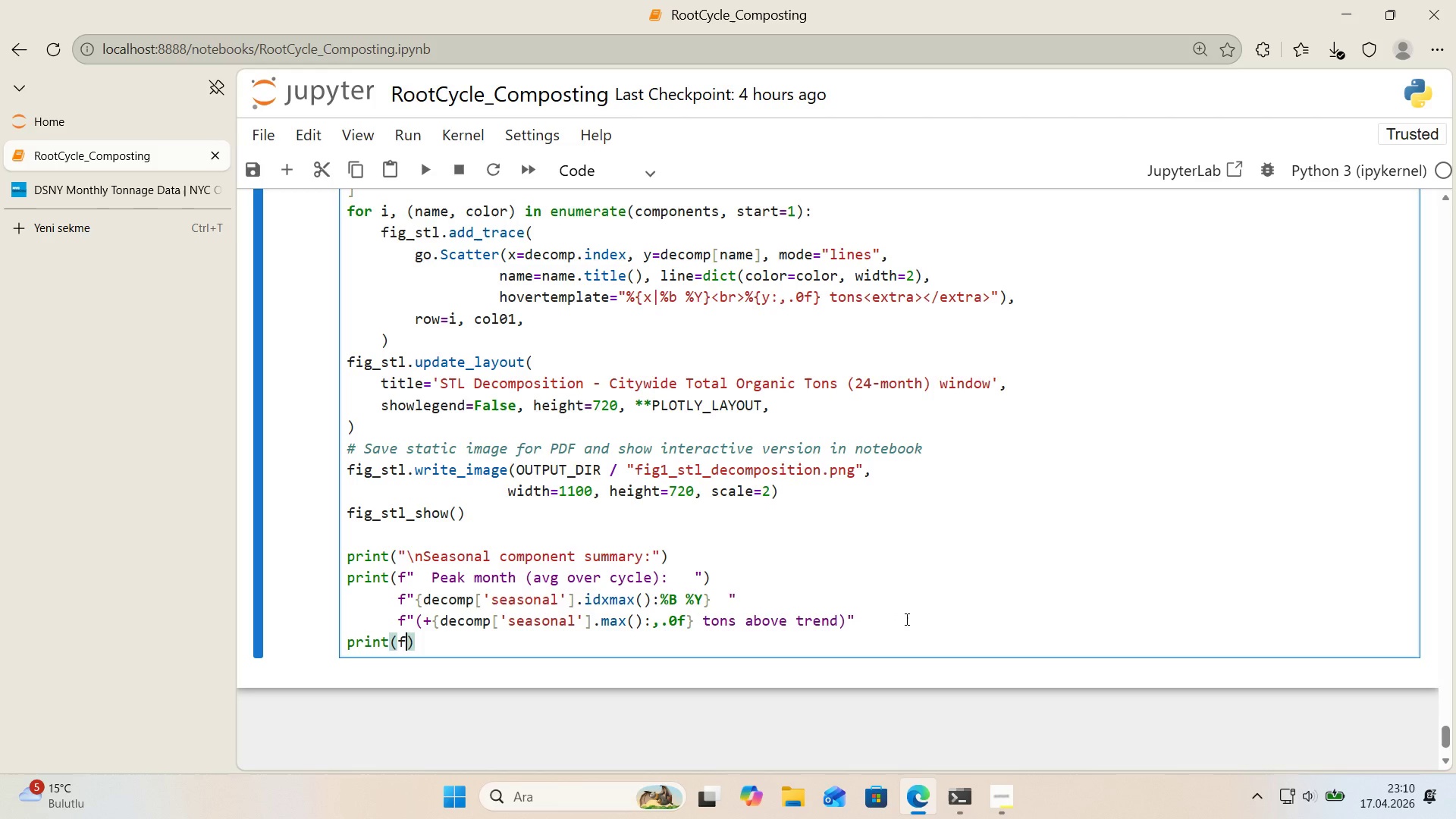 
key(F)
 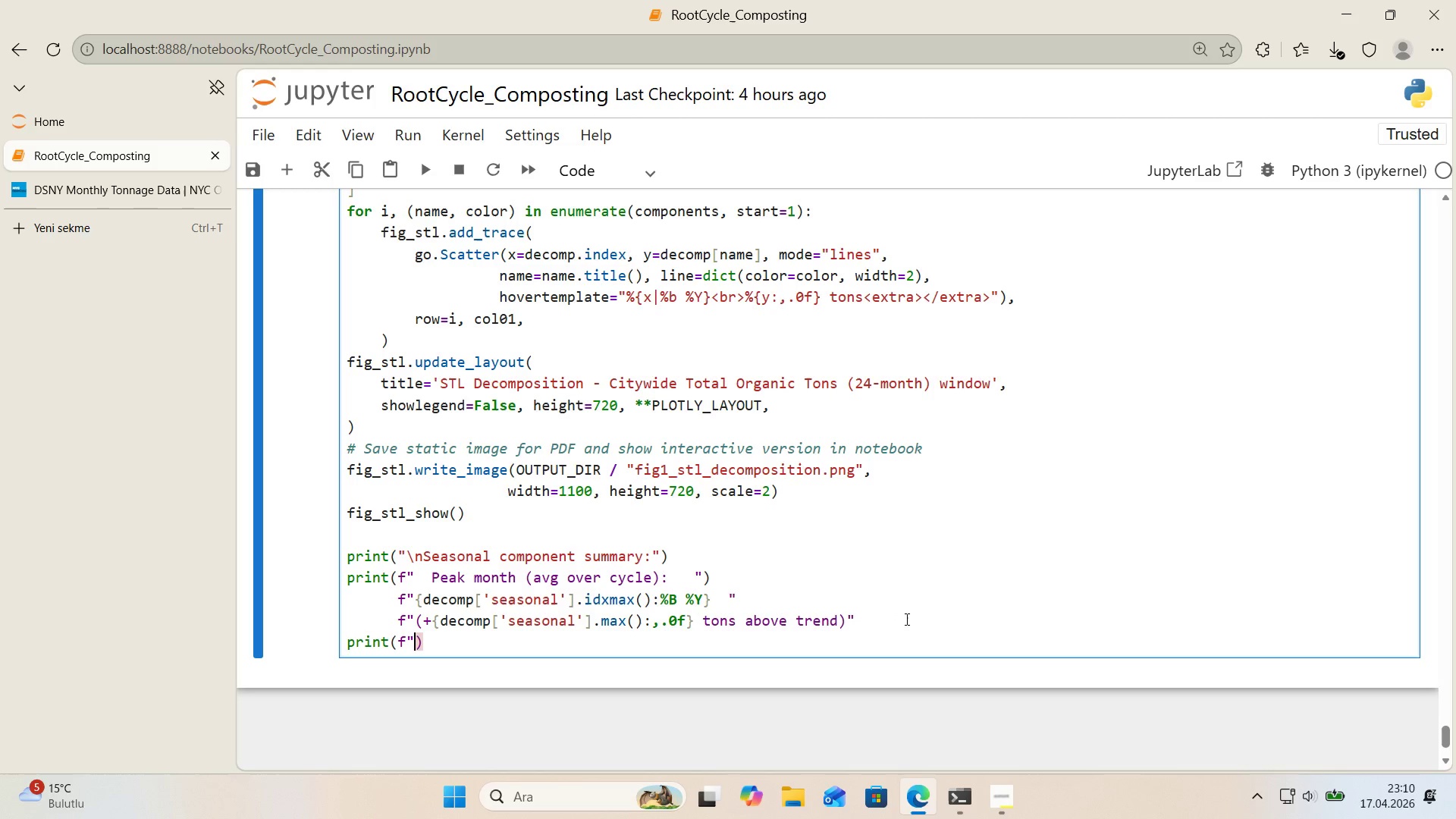 
key(Backquote)
 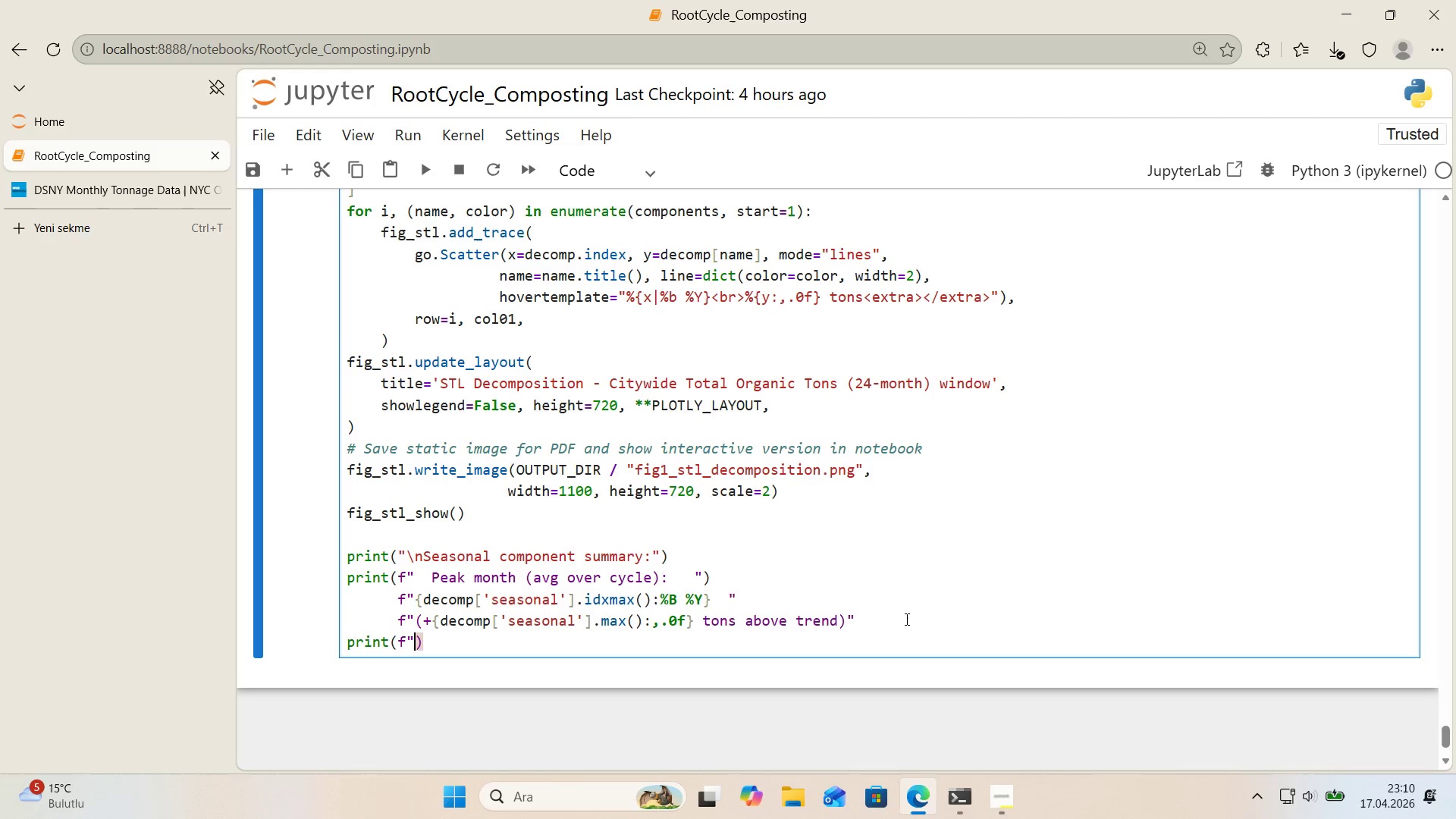 
key(Backquote)
 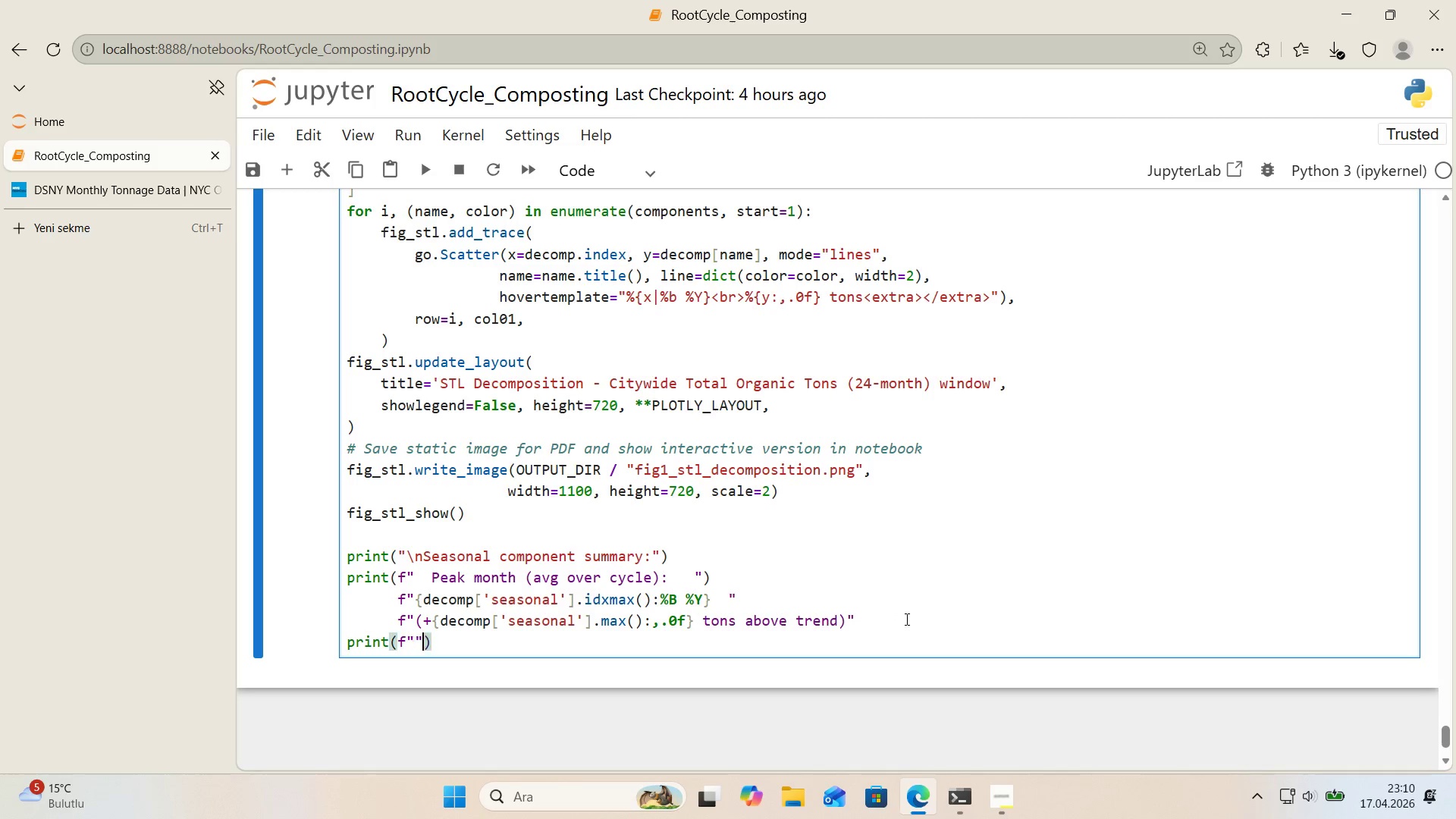 
key(ArrowLeft)
 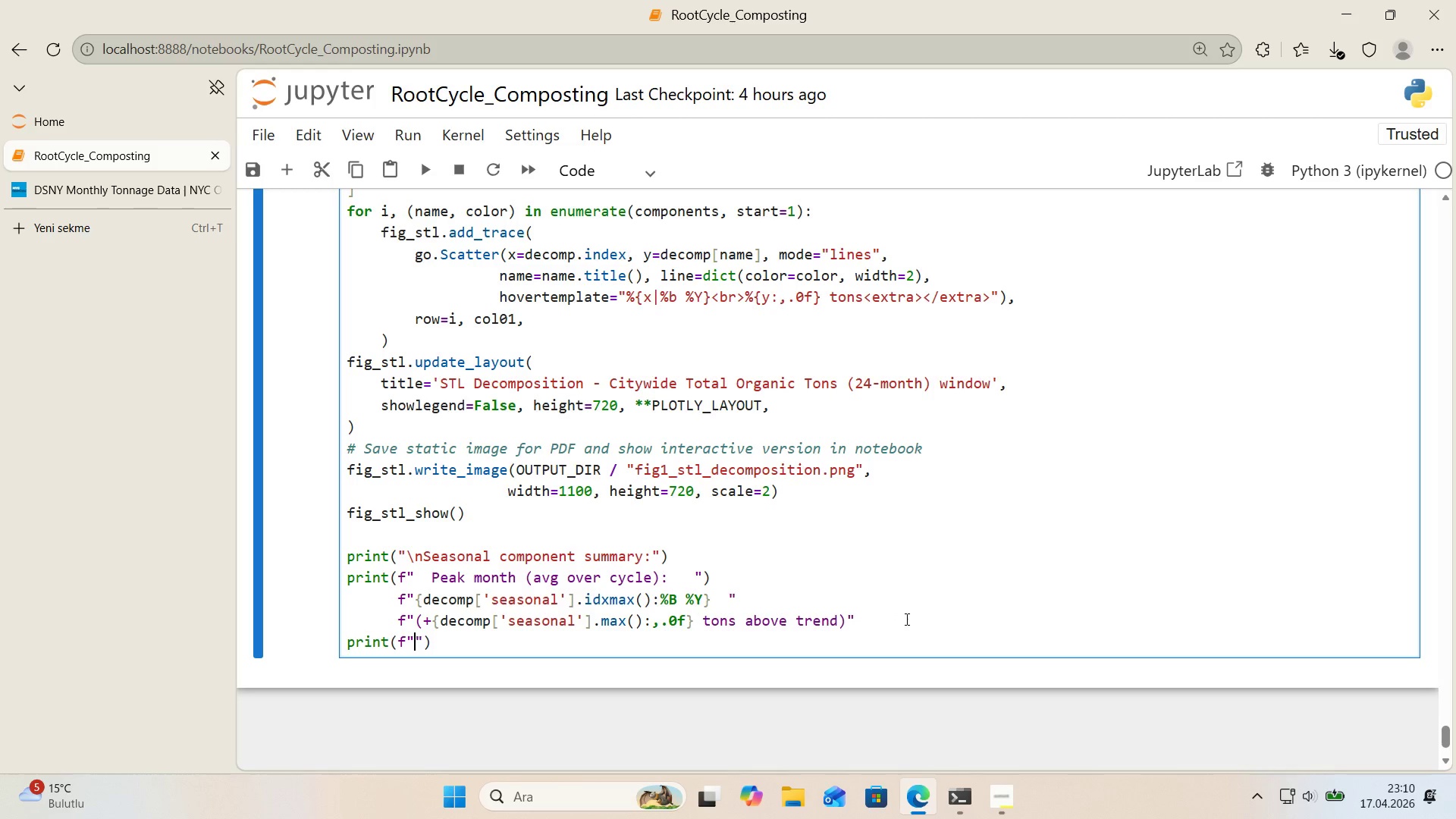 
type(  Trough month *()
 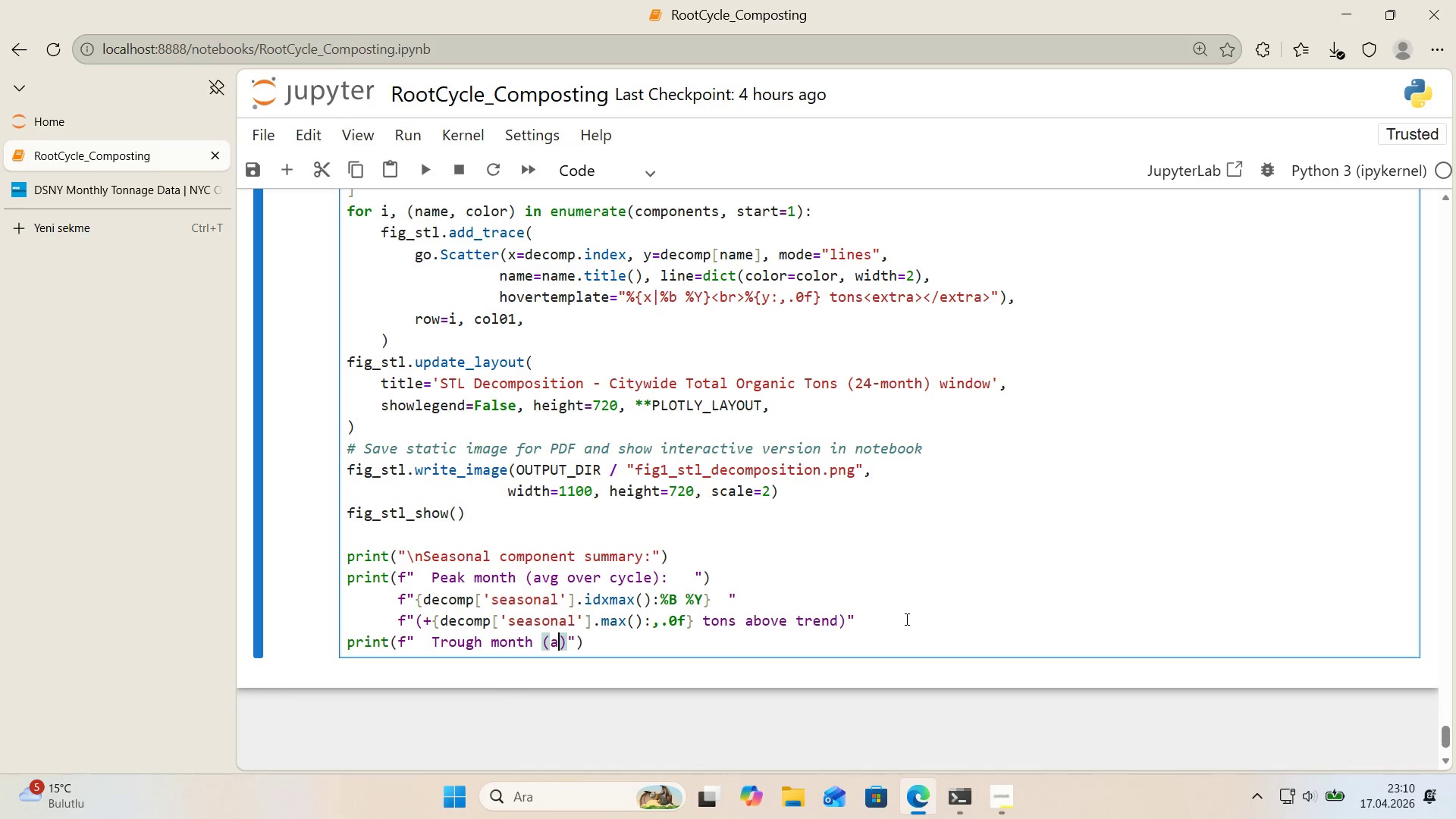 
 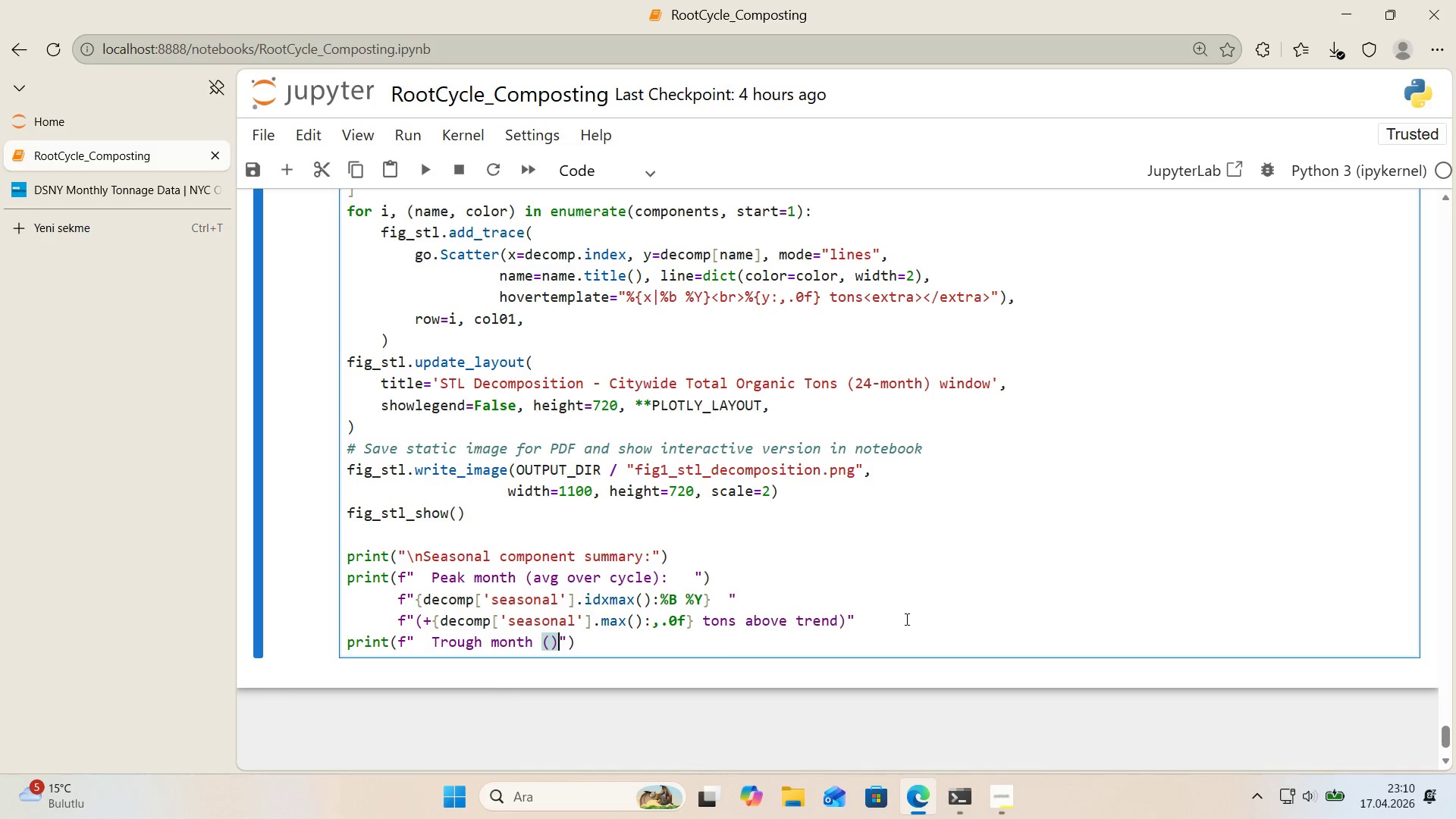 
key(ArrowLeft)
 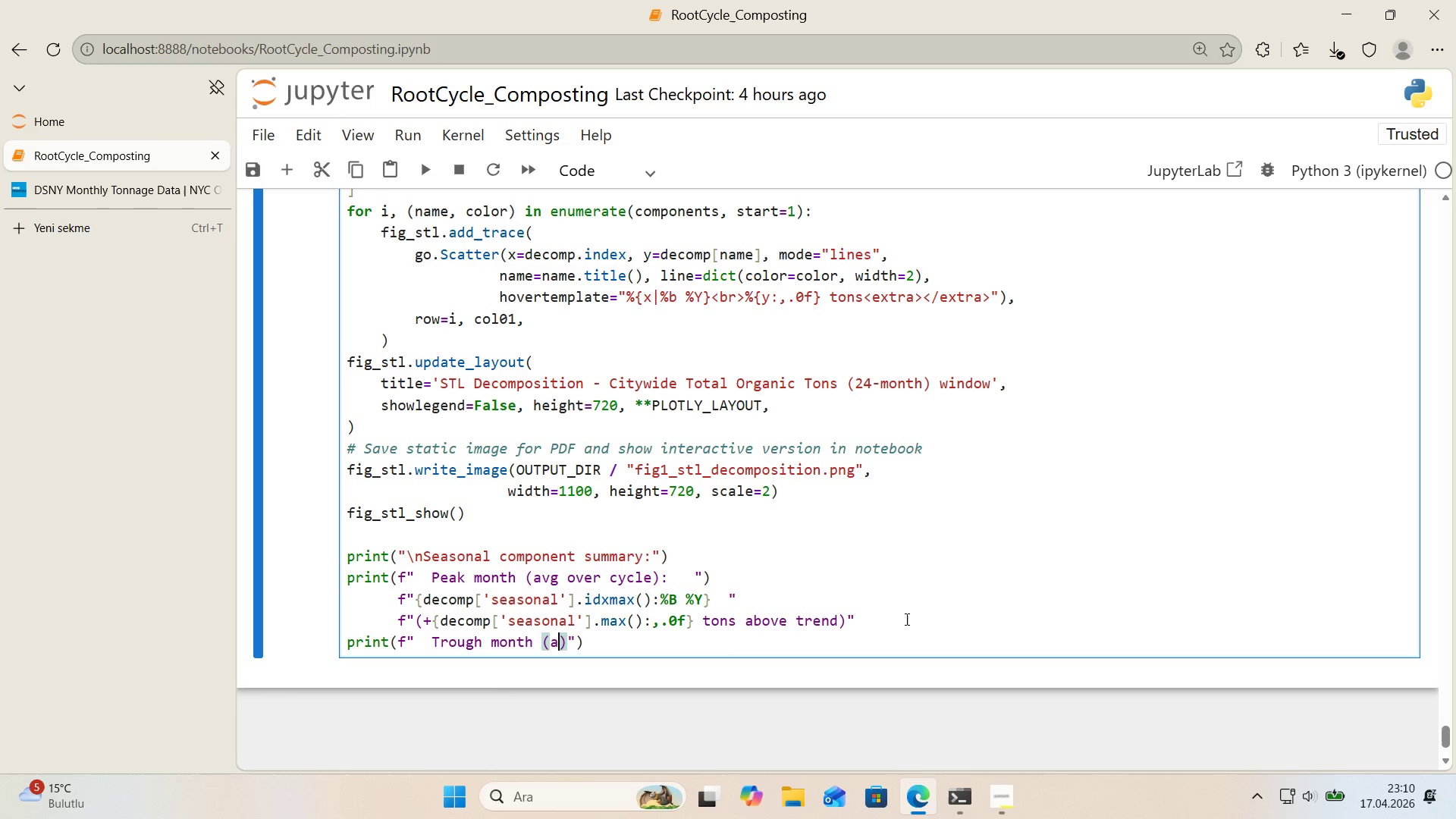 
type(avg over cycle)
 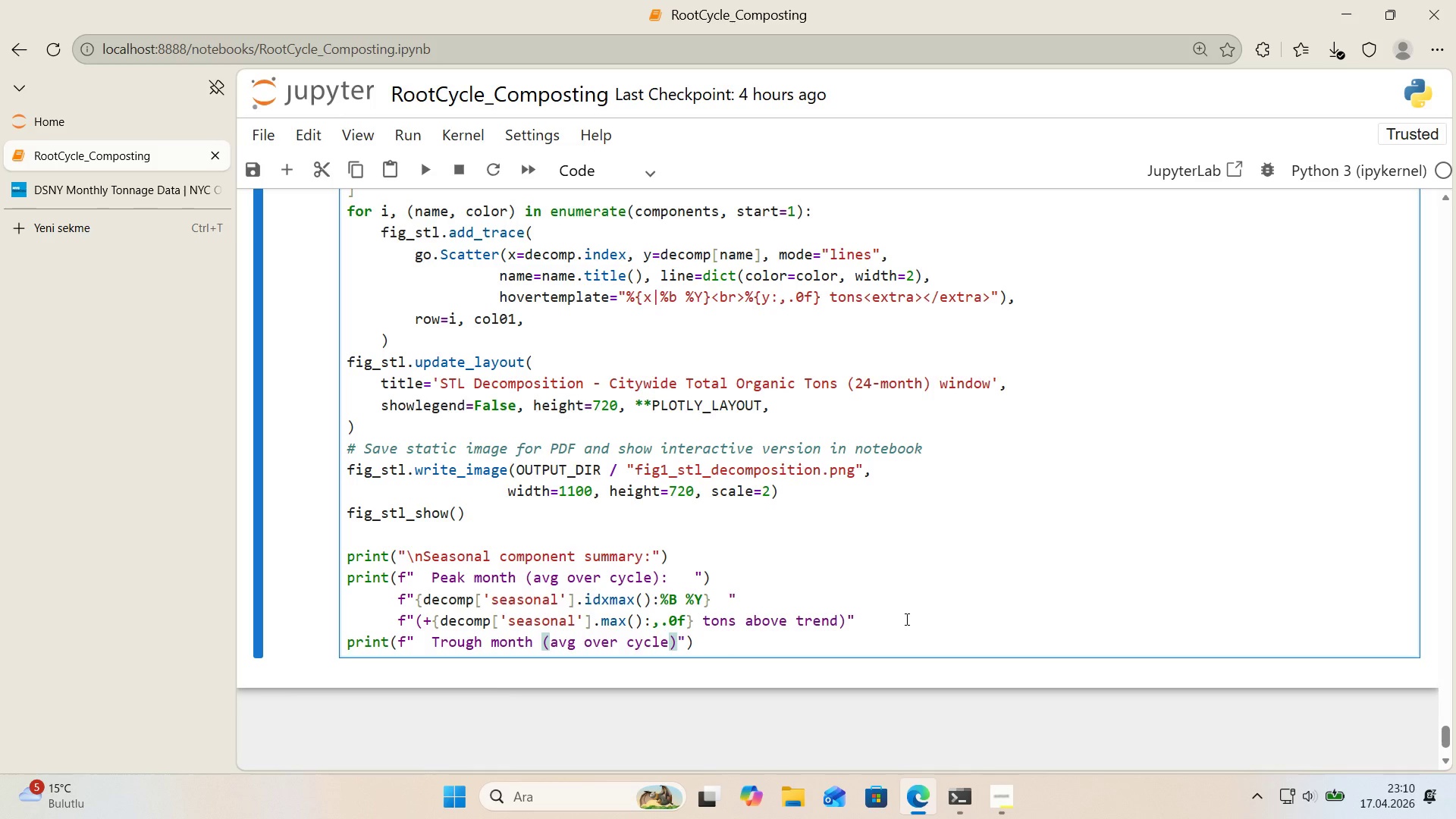 
key(ArrowRight)
 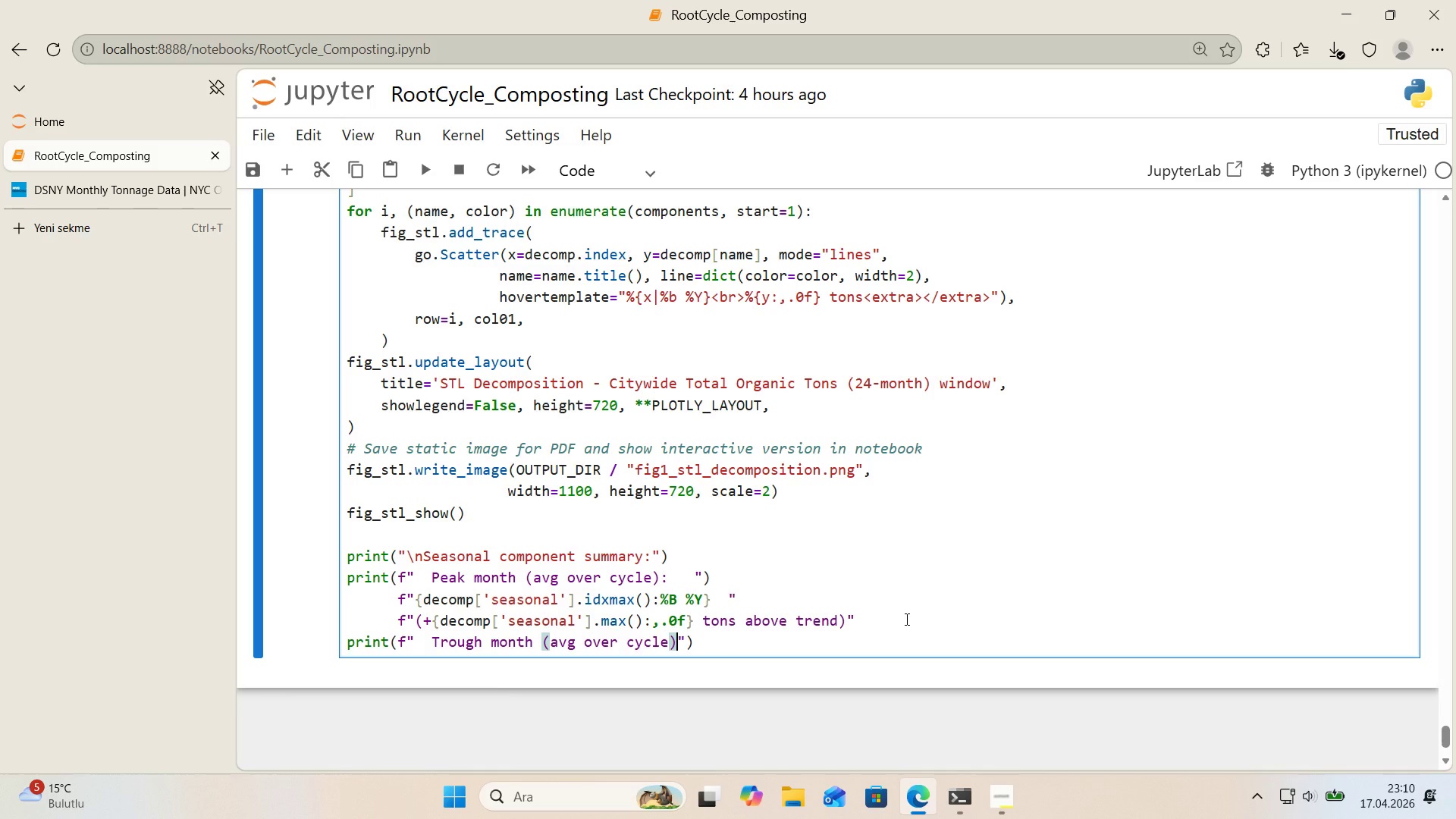 
key(Shift+ShiftRight)
 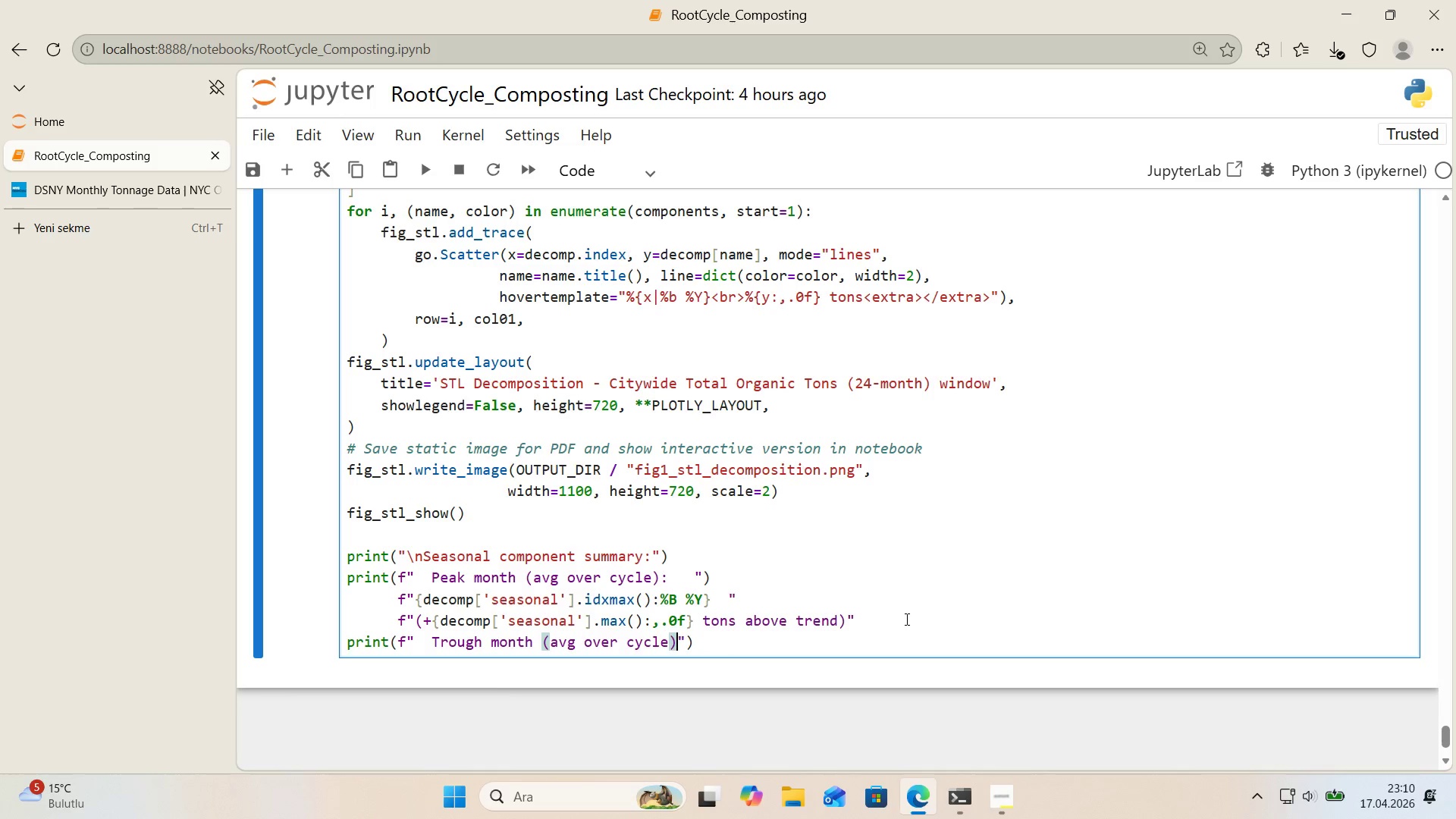 
key(Shift+Period)
 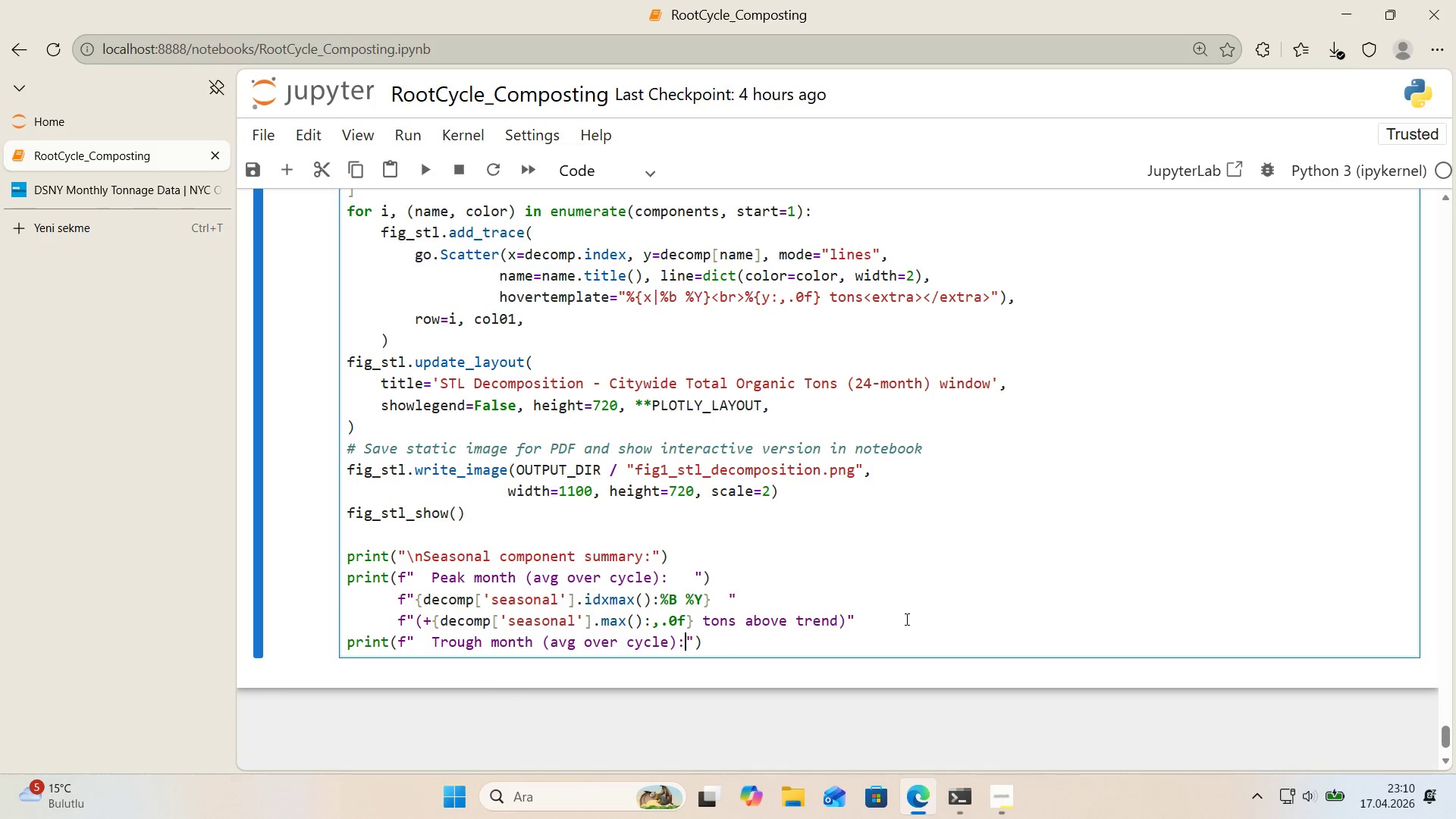 
key(Space)
 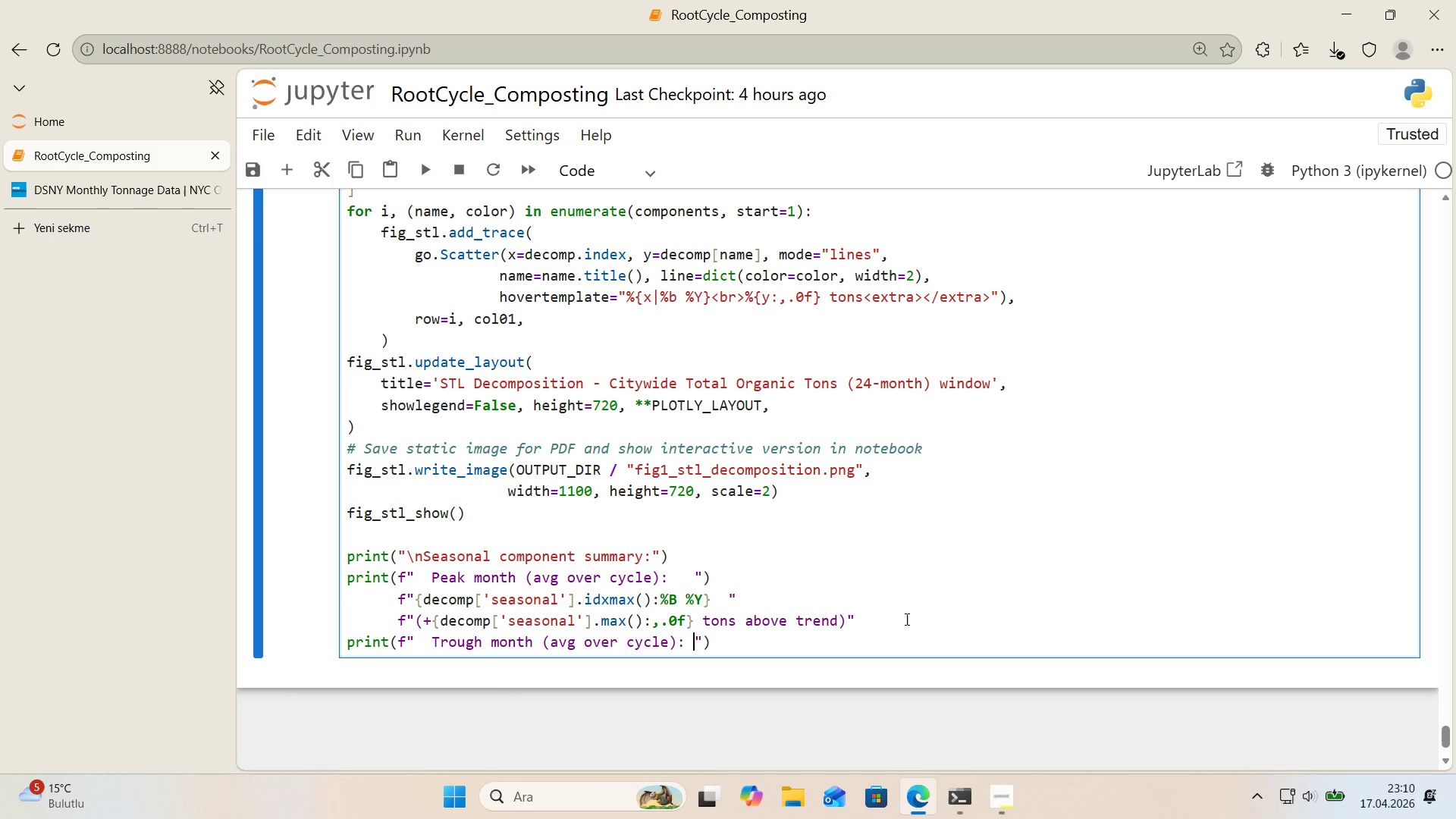 
key(ArrowRight)
 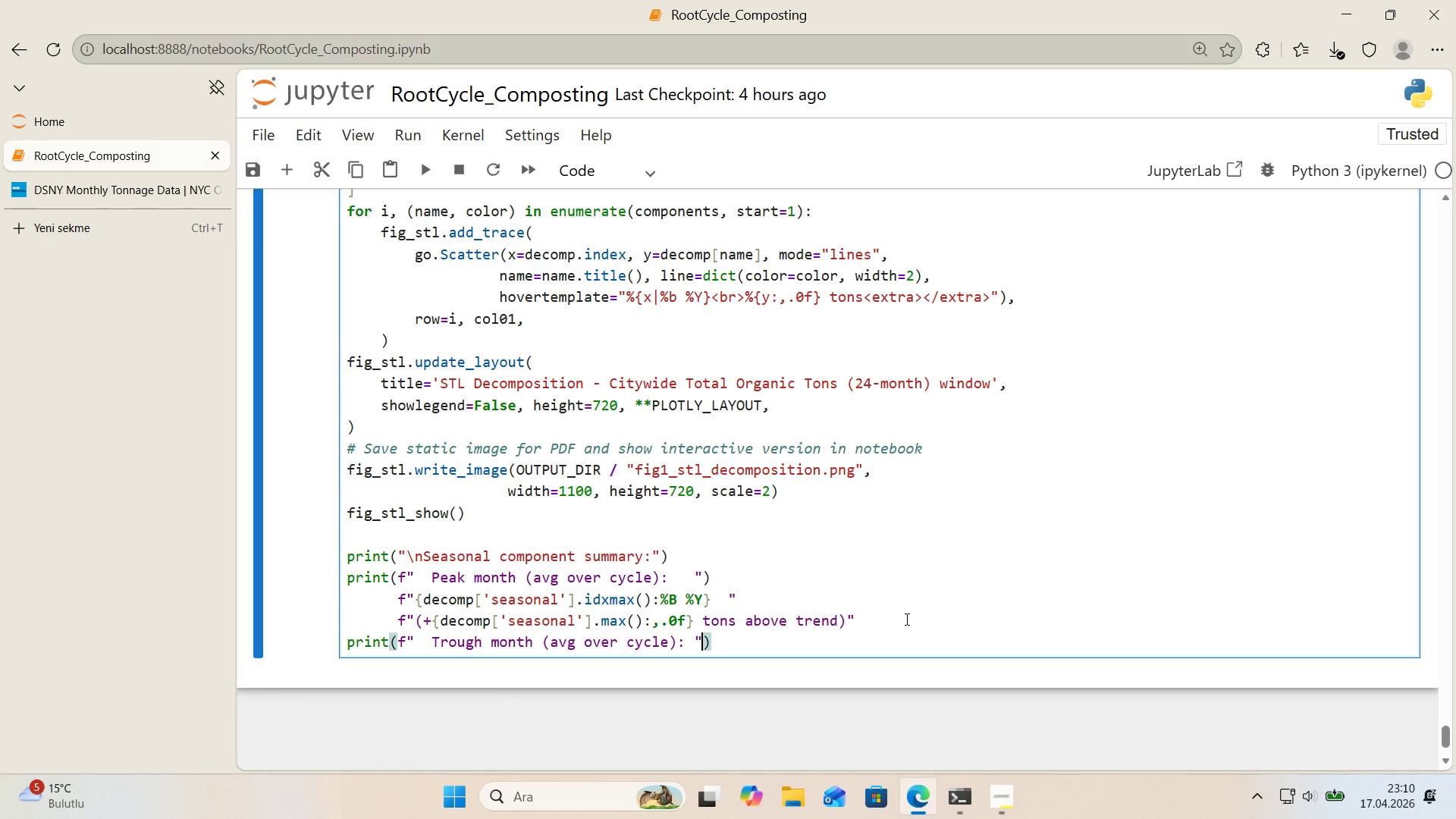 
key(ArrowRight)
 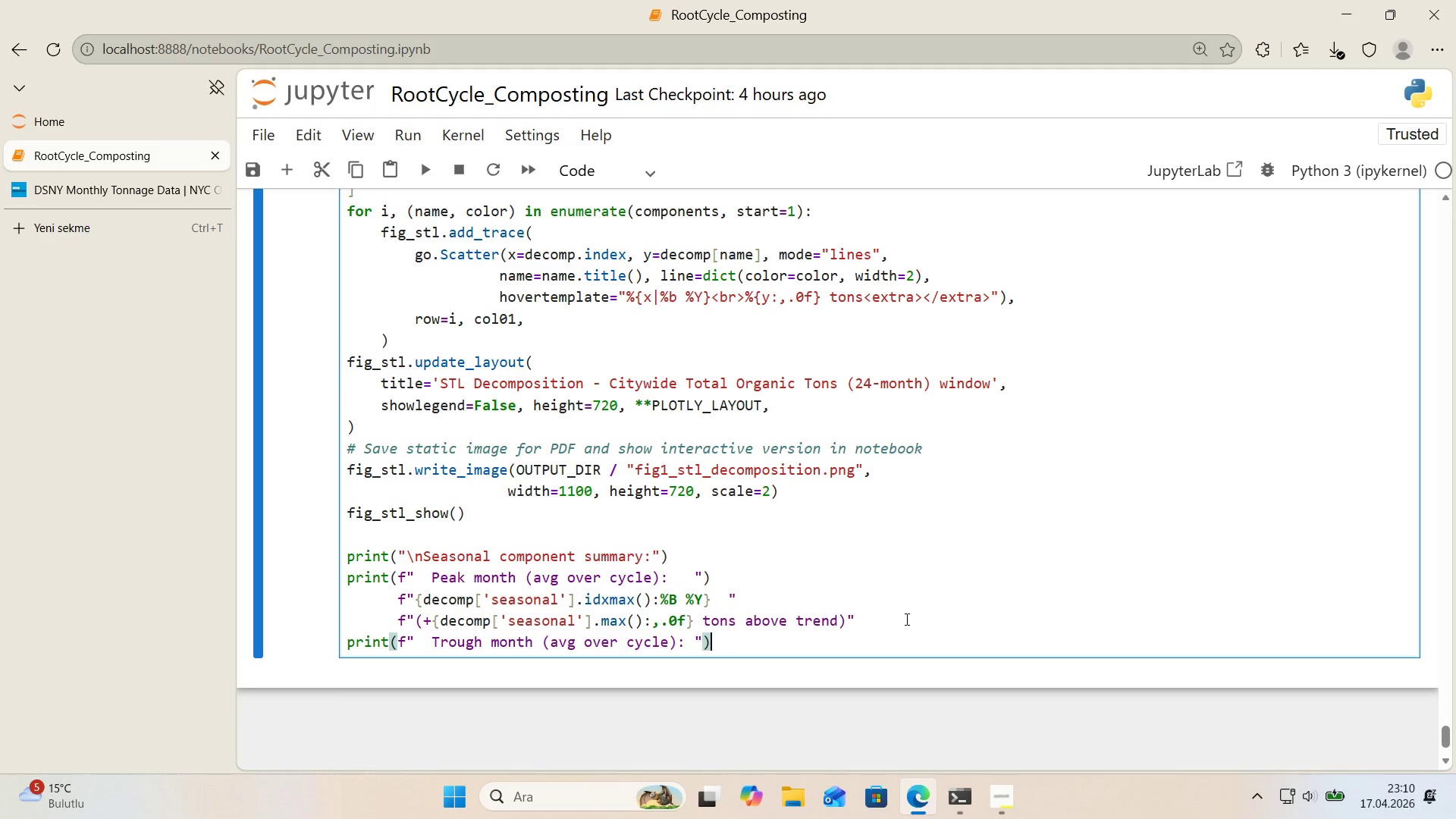 
key(Enter)
 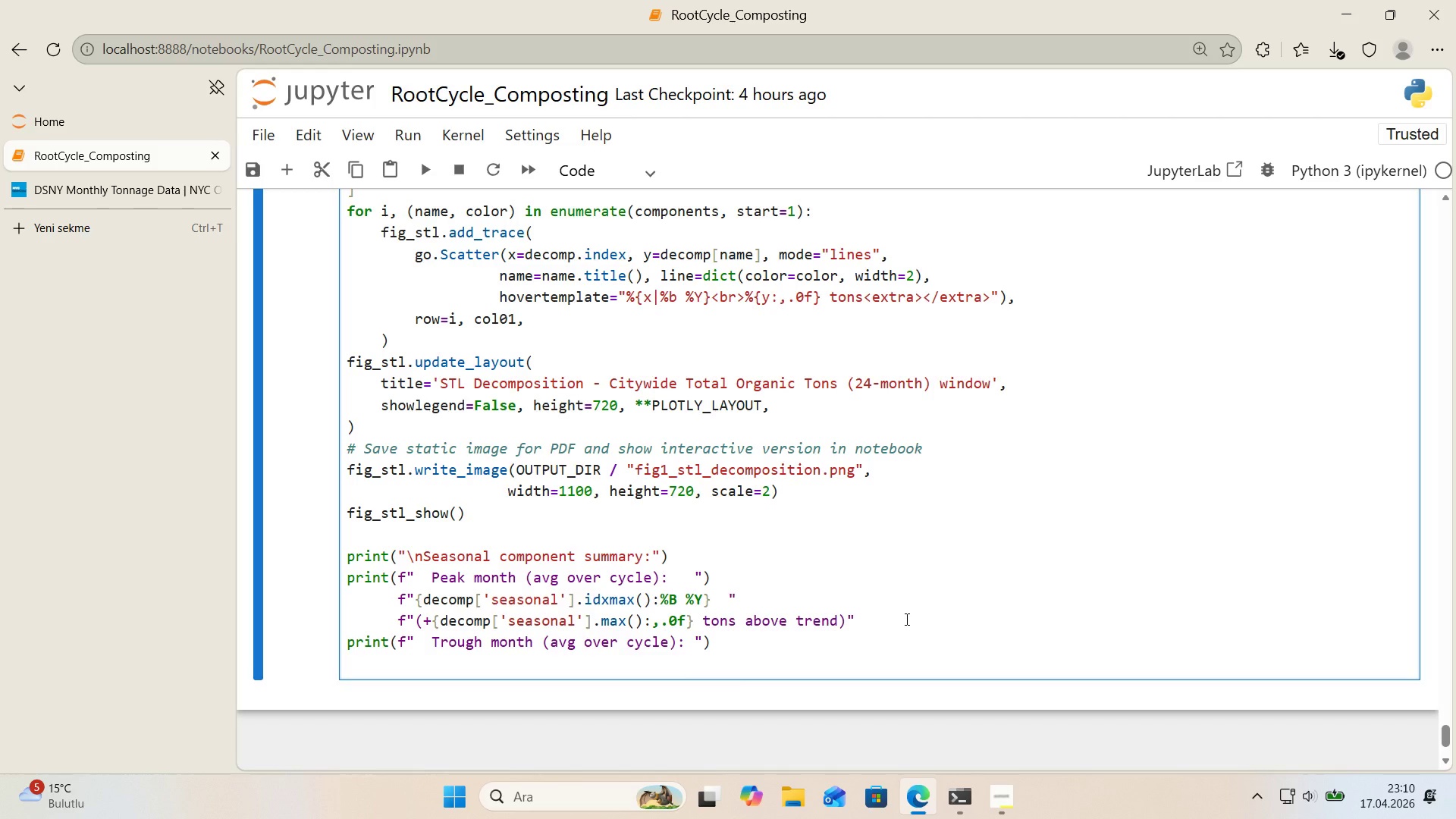 
key(Tab)
 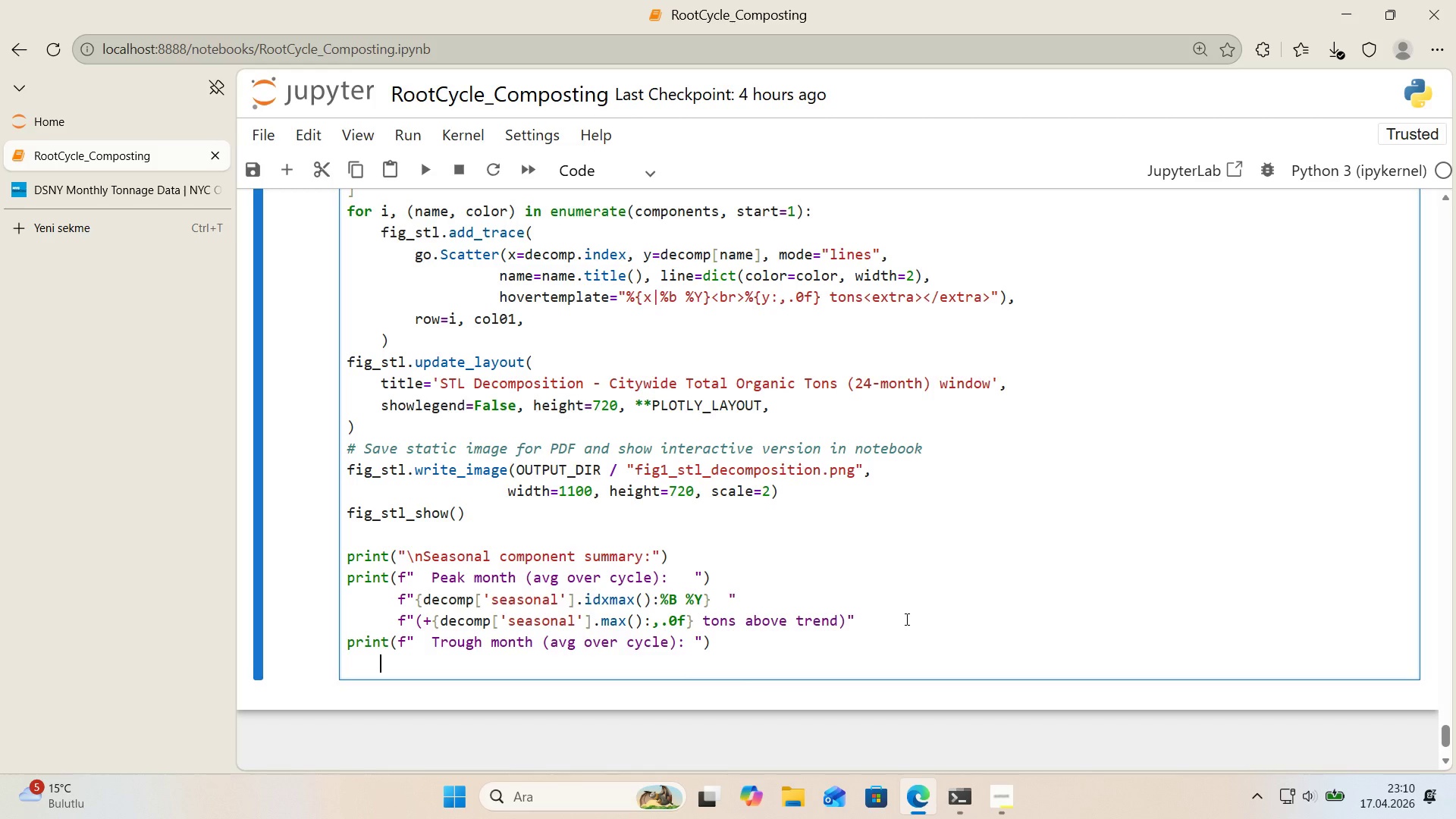 
key(Tab)
 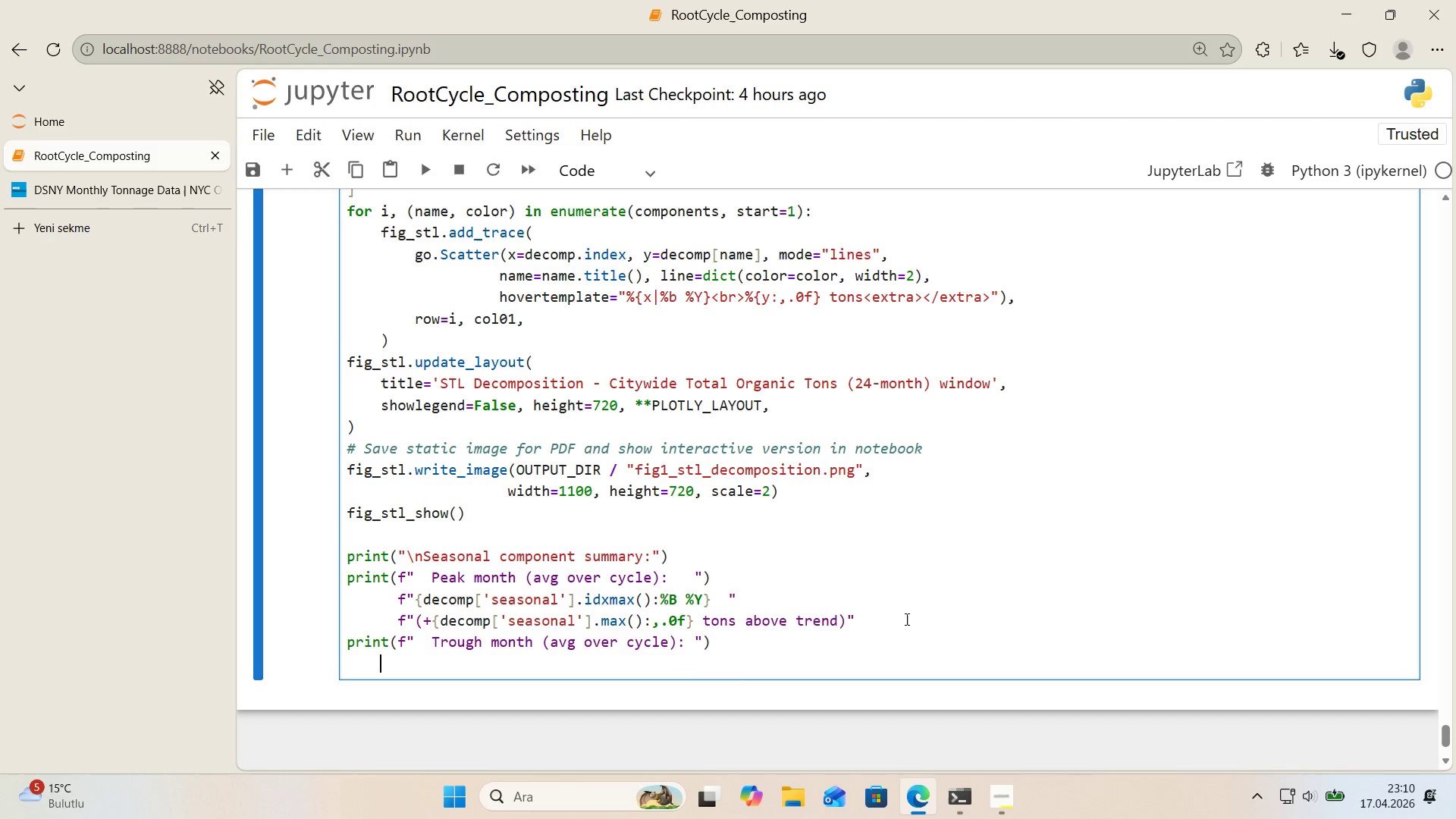 
key(Backspace)
 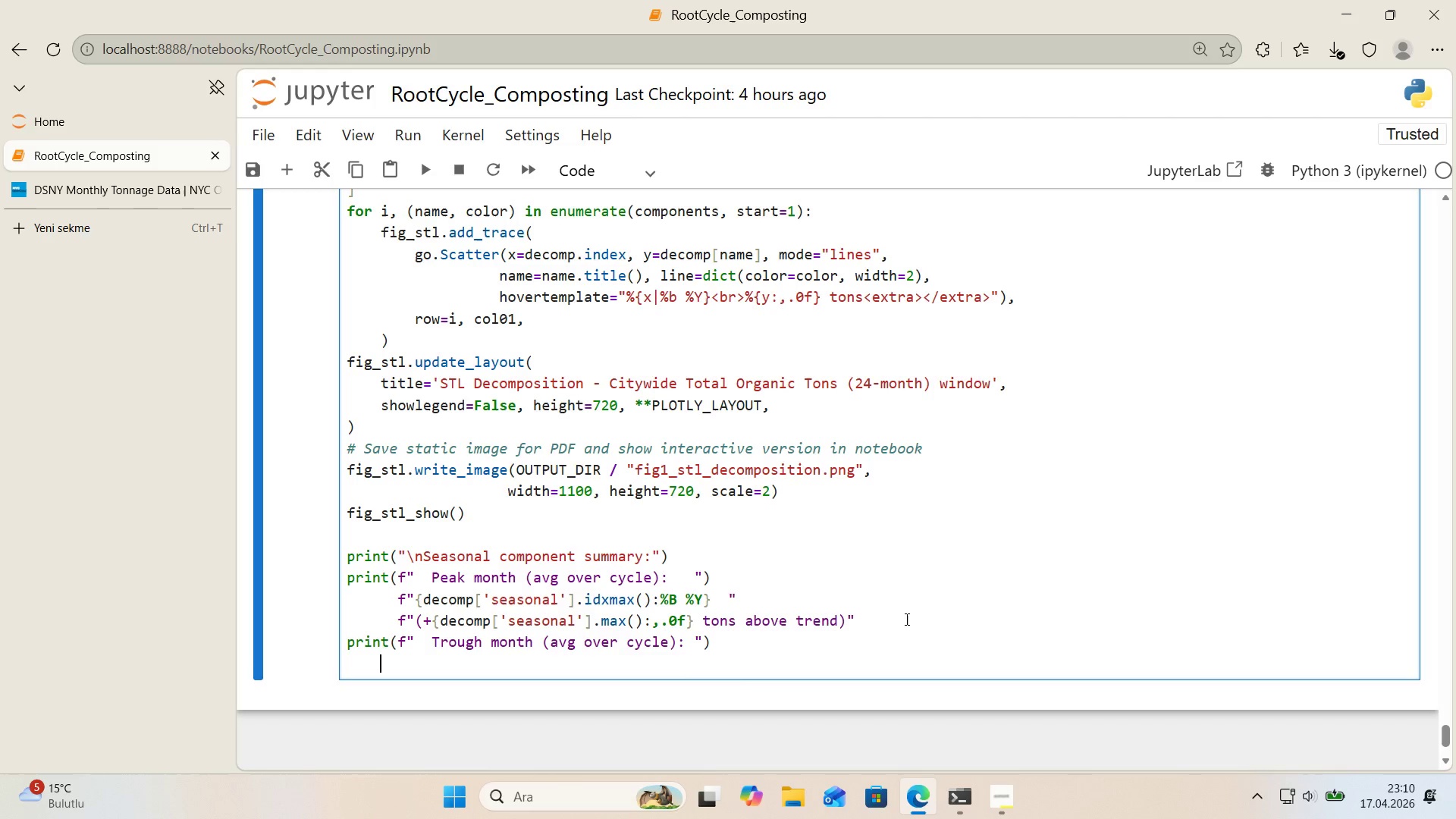 
key(Space)
 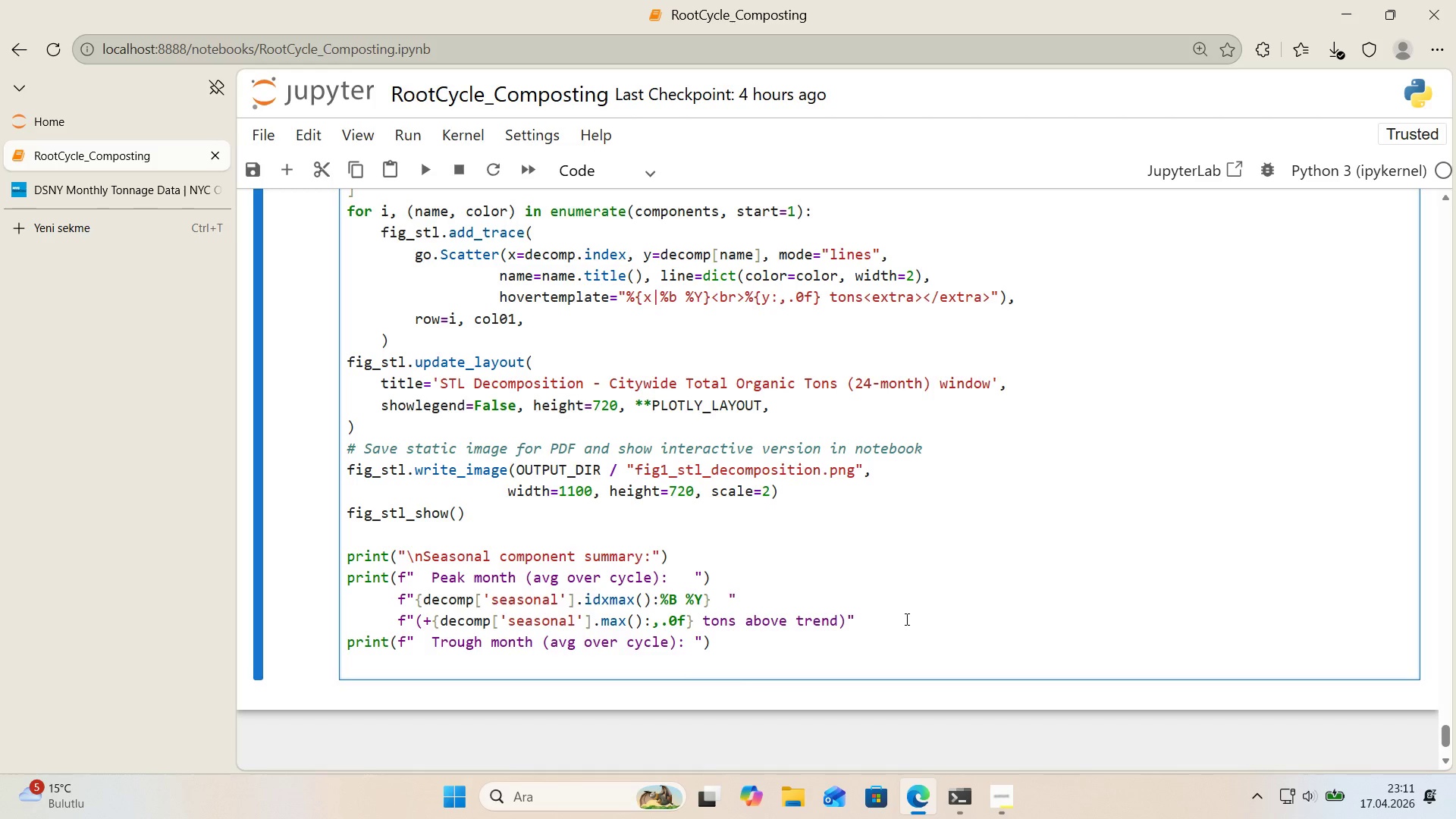 
key(Space)
 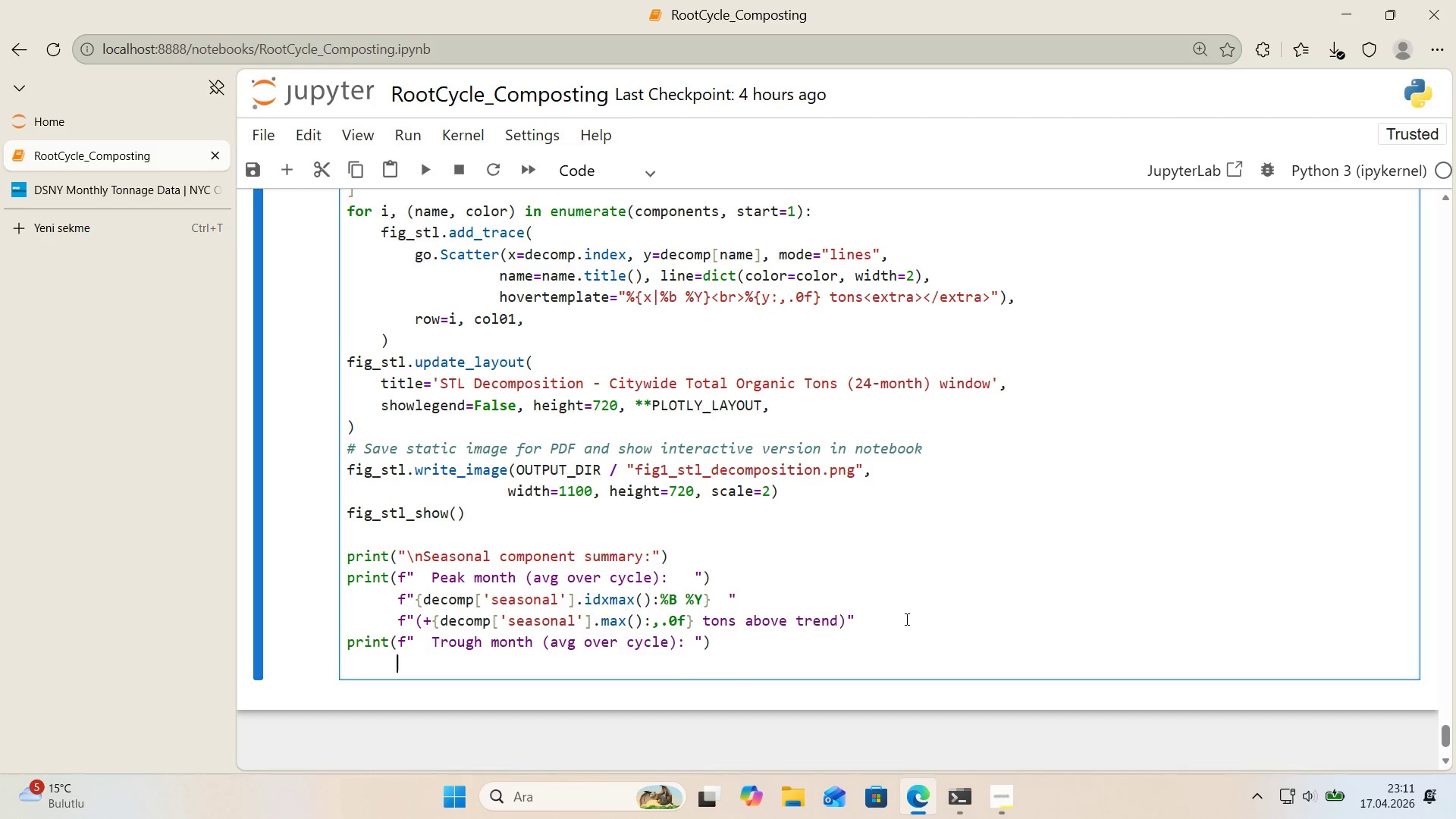 
key(F)
 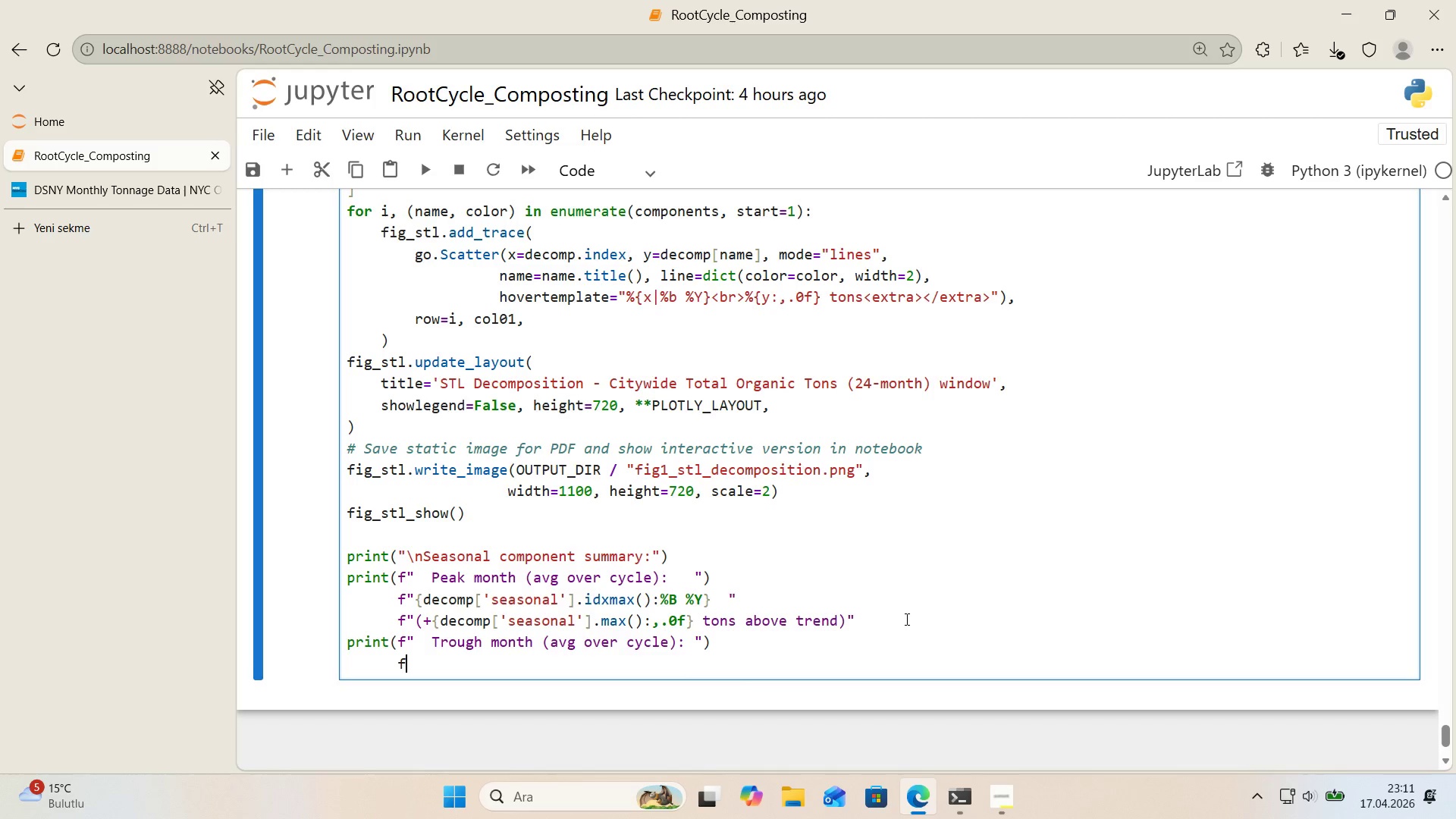 
key(Backquote)
 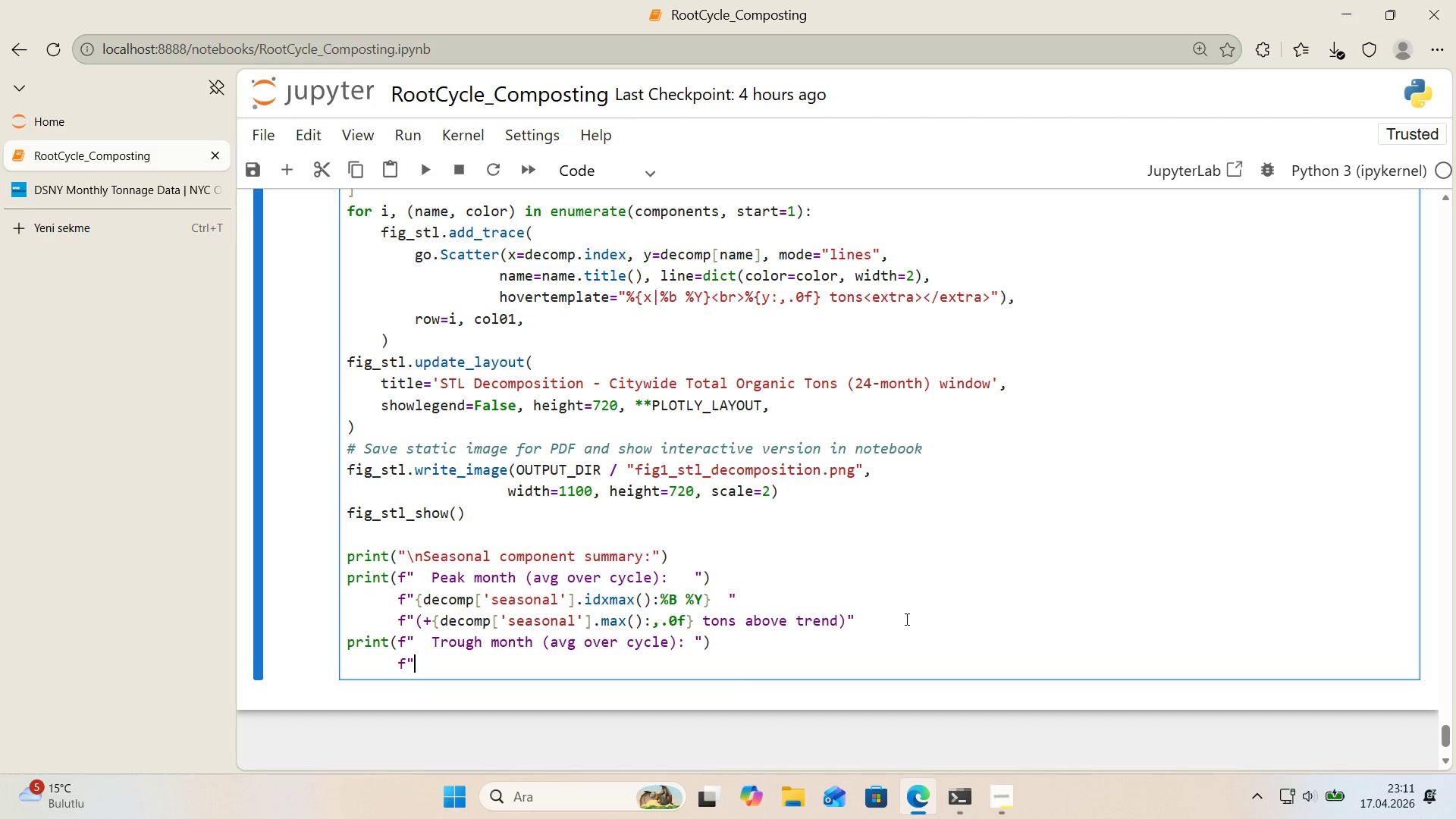 
key(Backquote)
 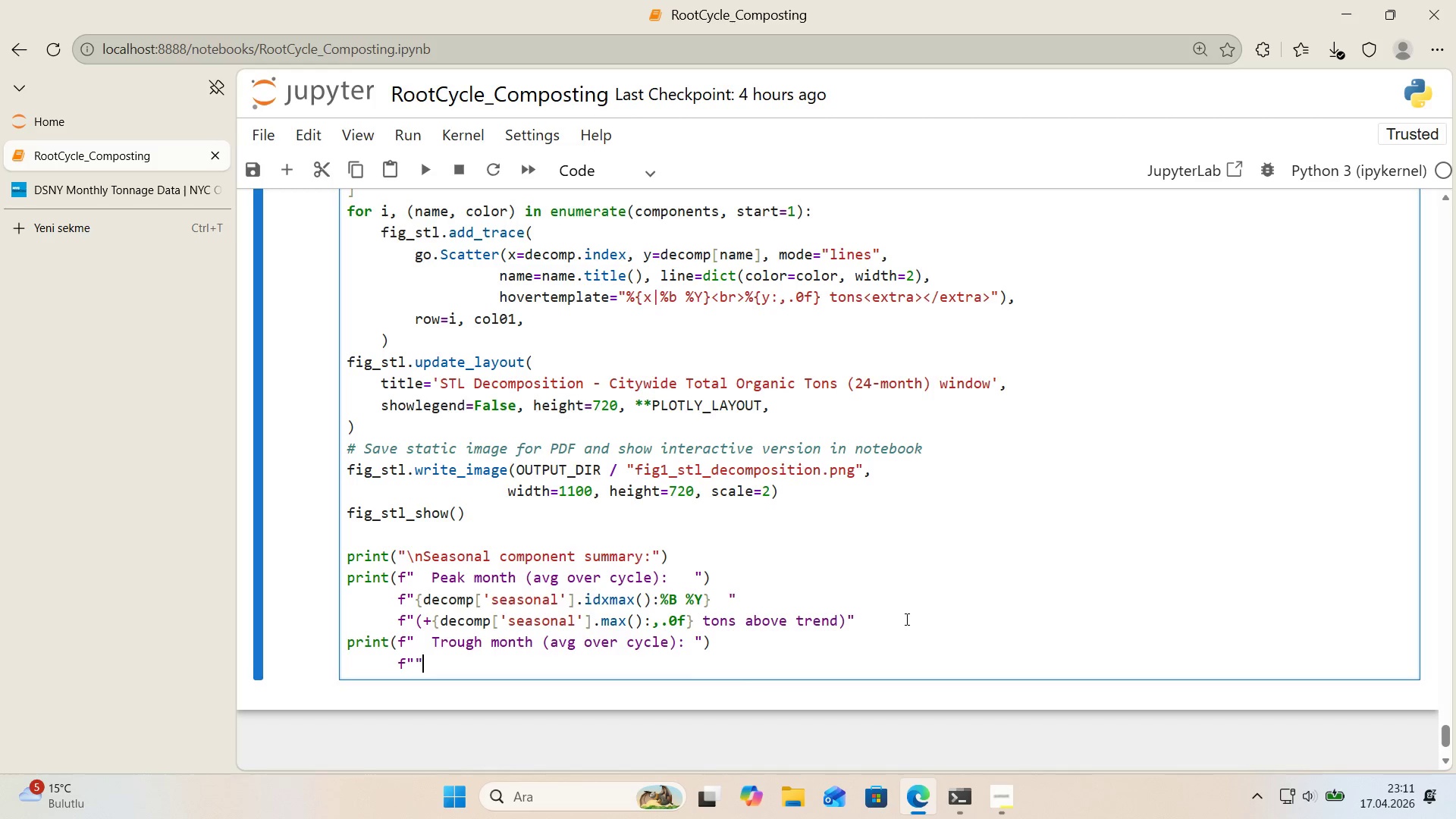 
key(ArrowLeft)
 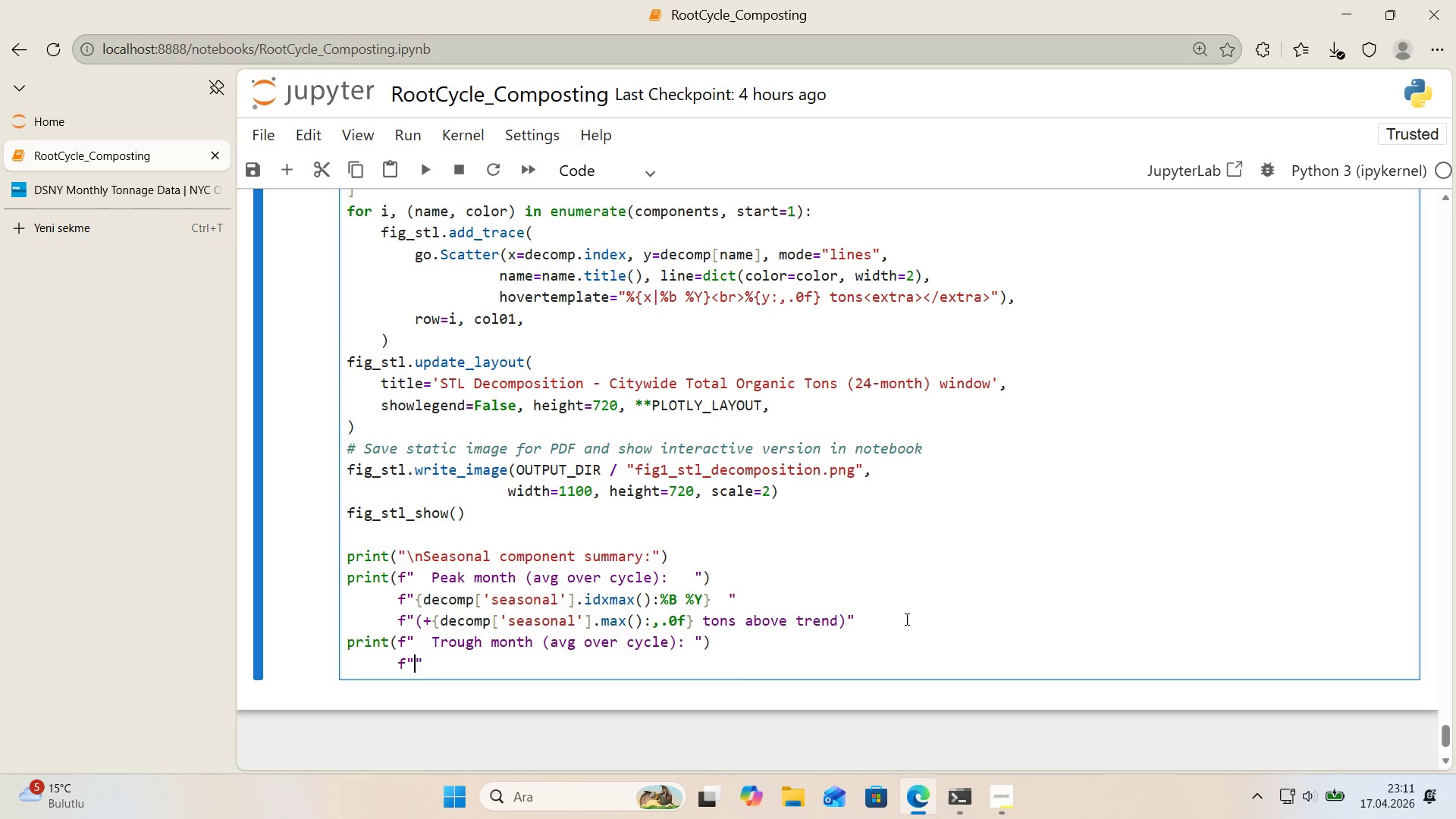 
key(Space)
 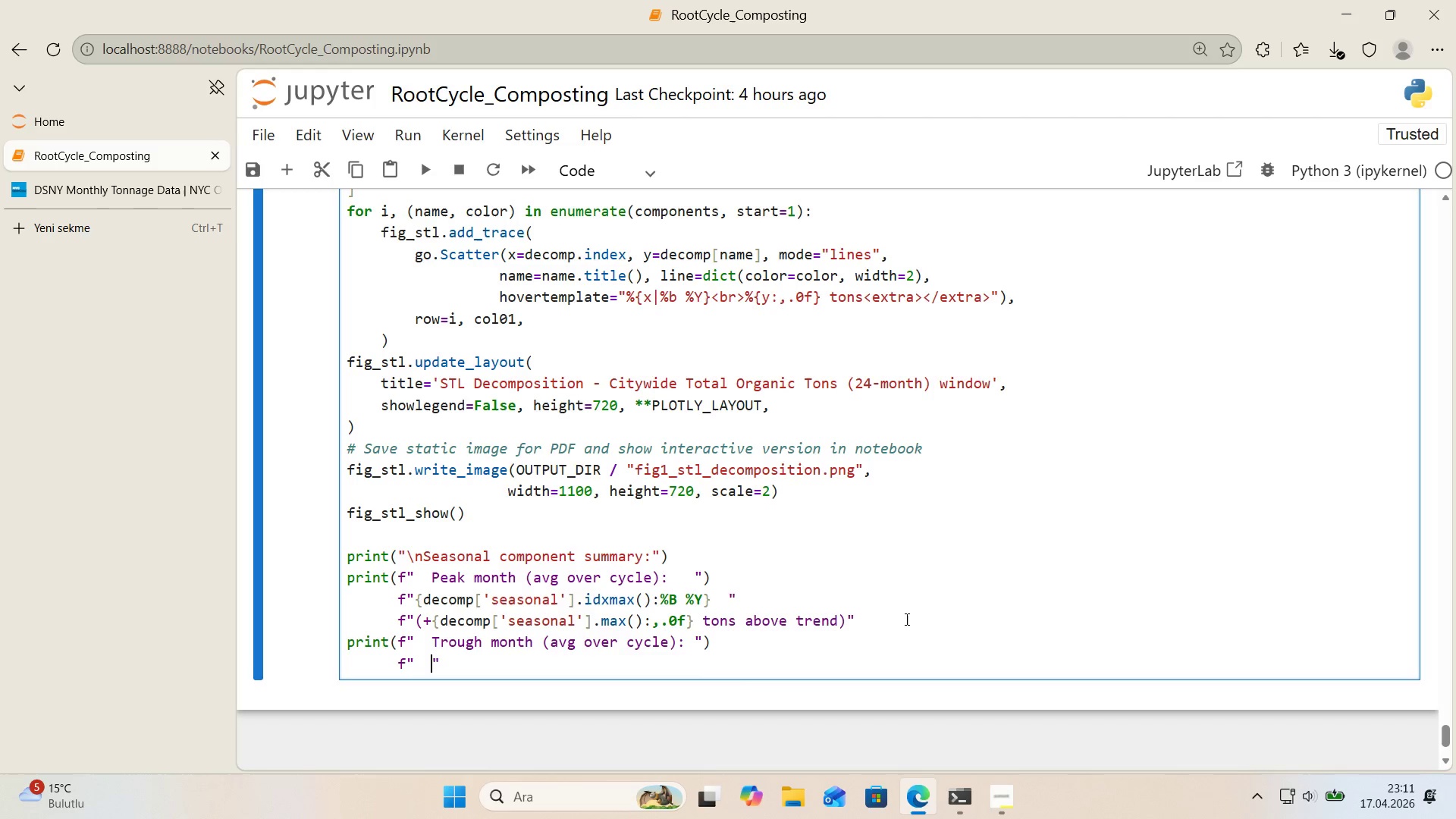 
key(Space)
 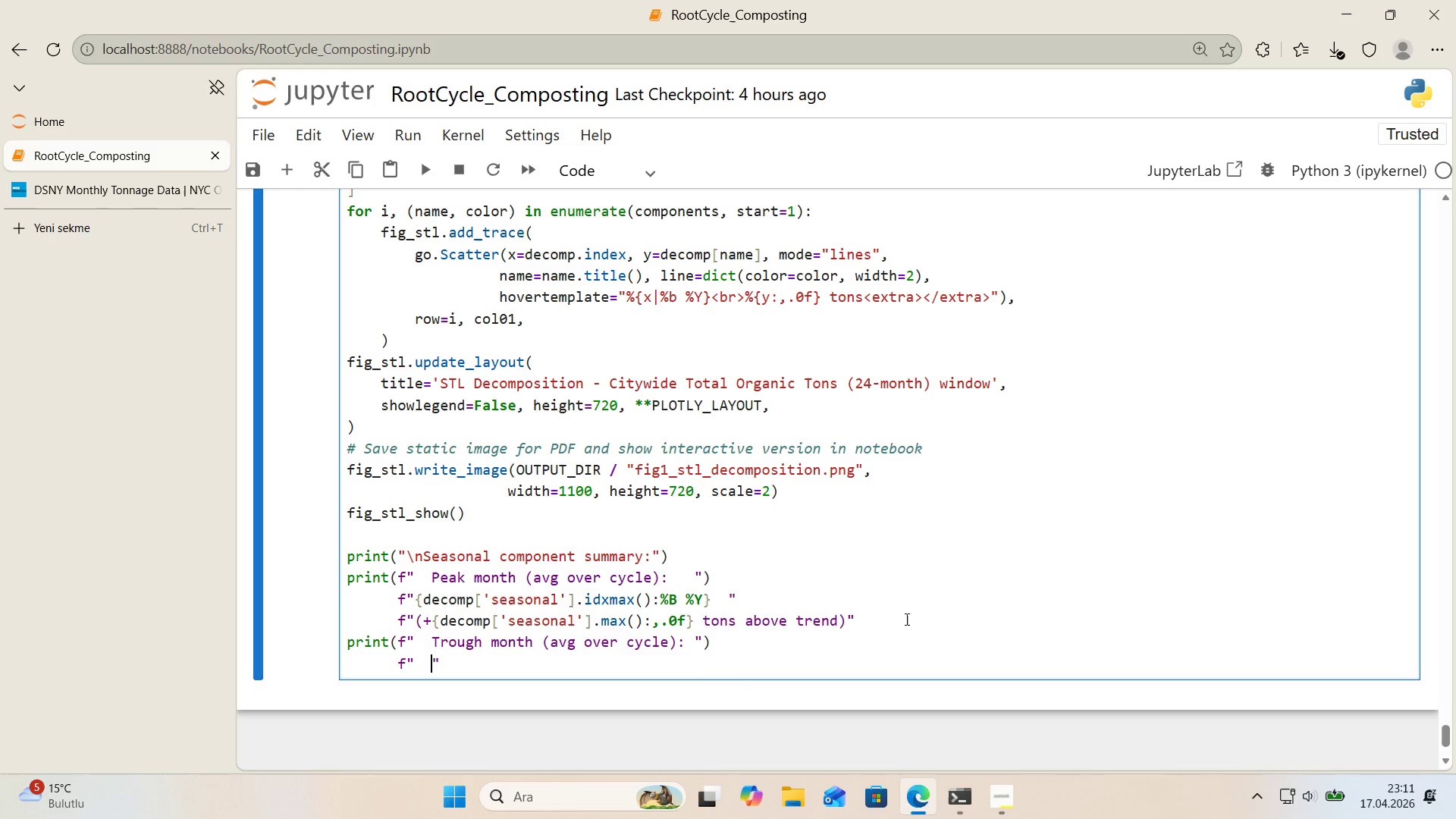 
key(Backspace)
 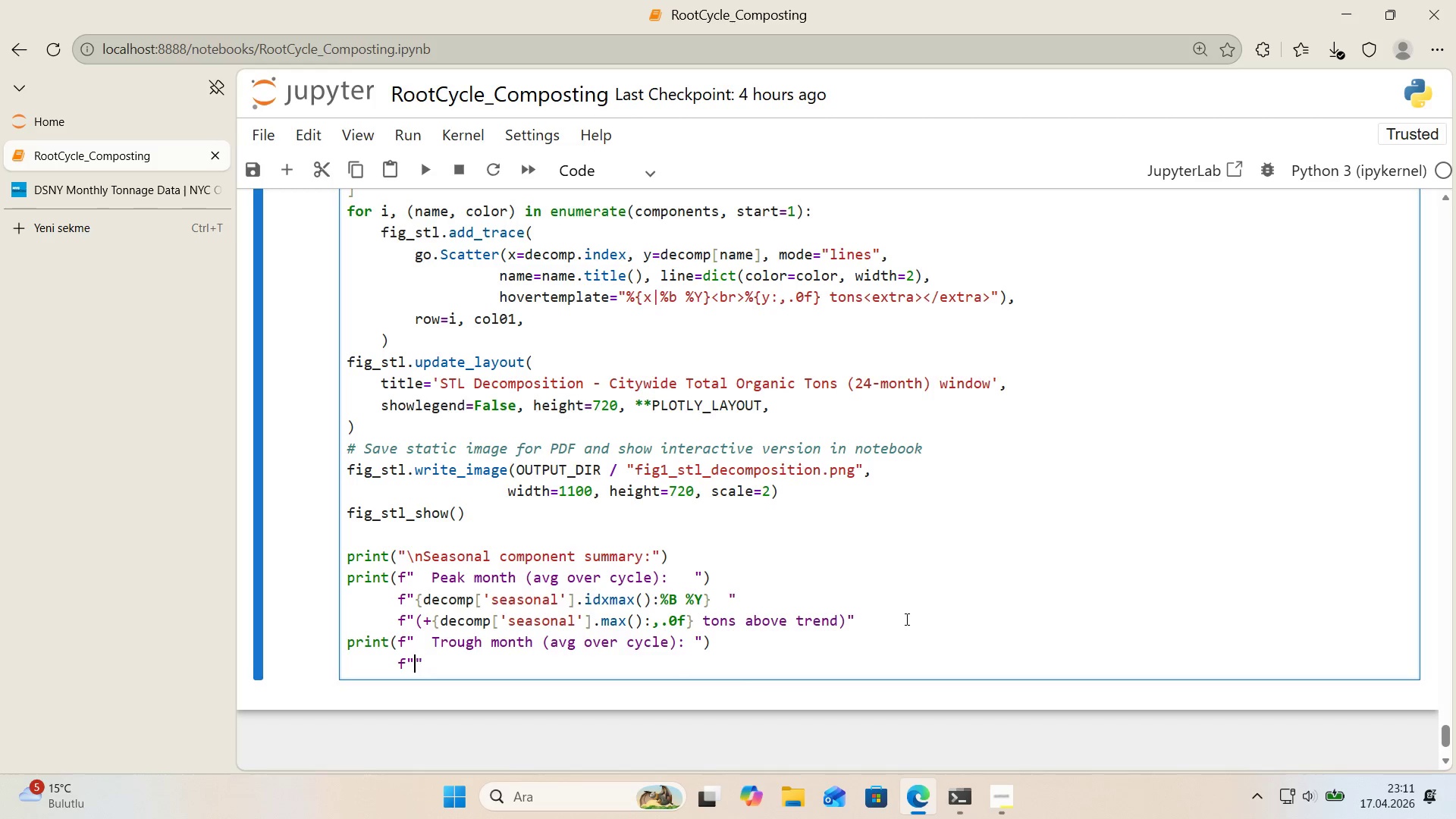 
key(Backspace)
 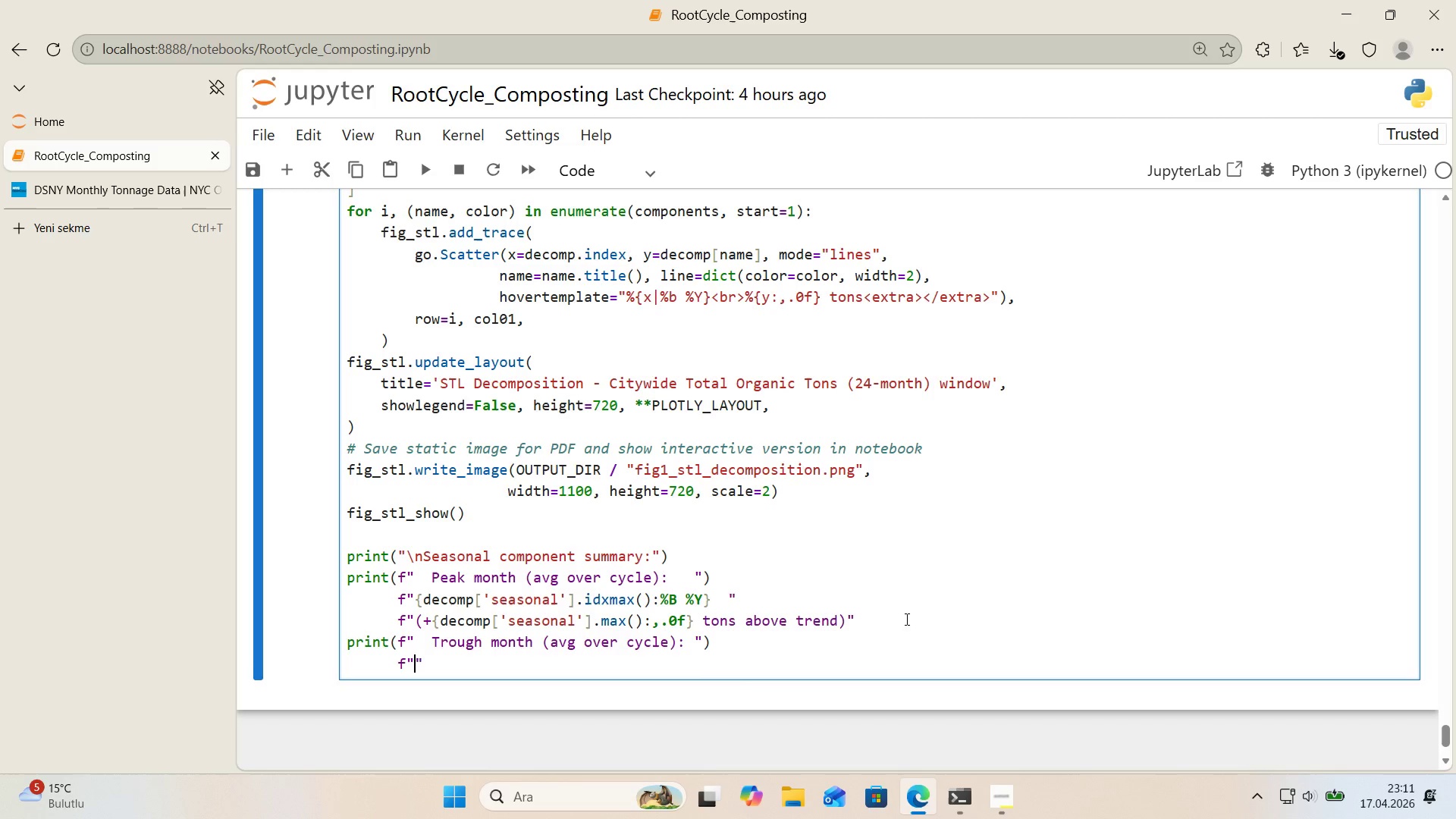 
key(Alt+Control+7)
 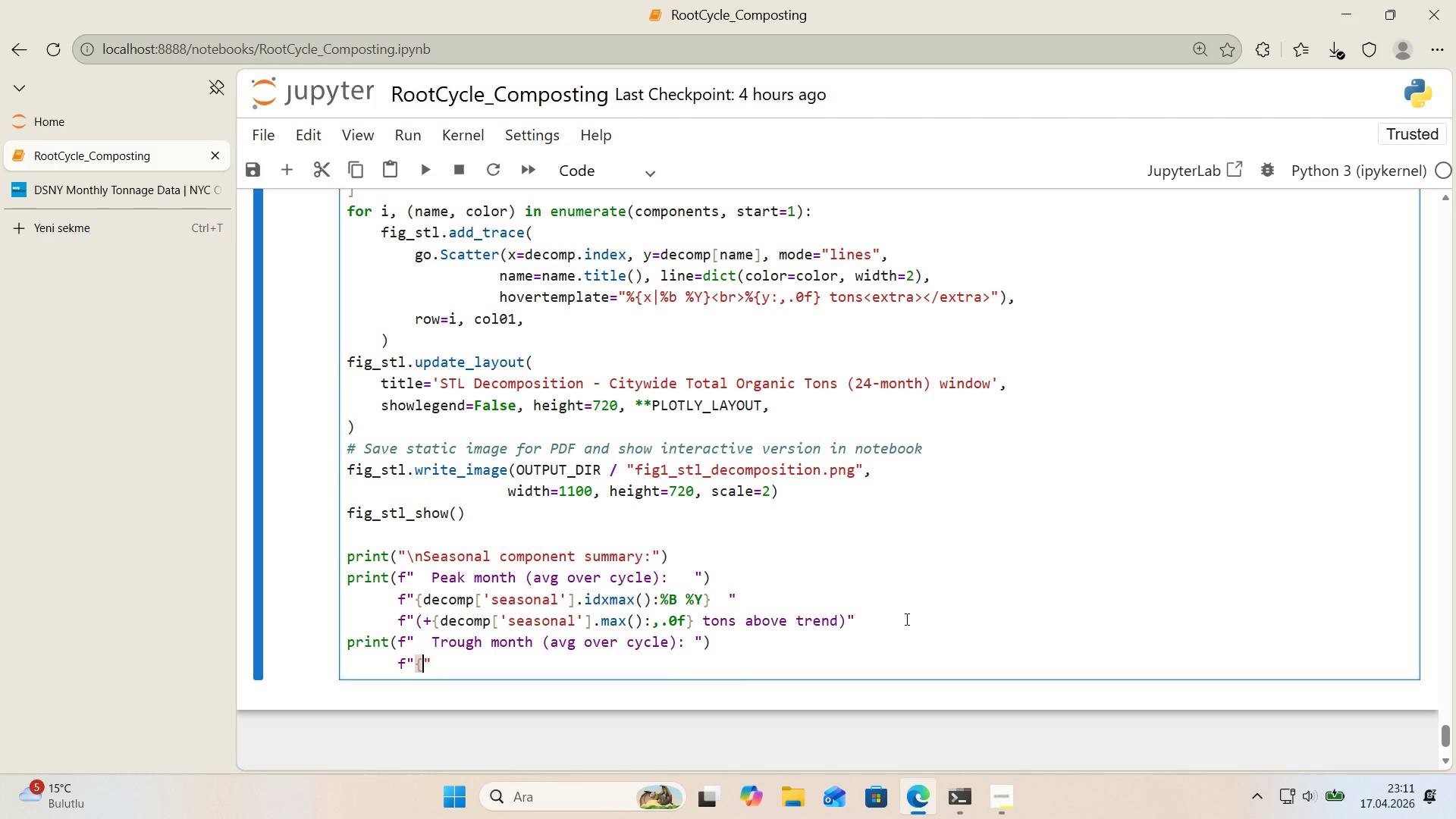 
key(Alt+Control+0)
 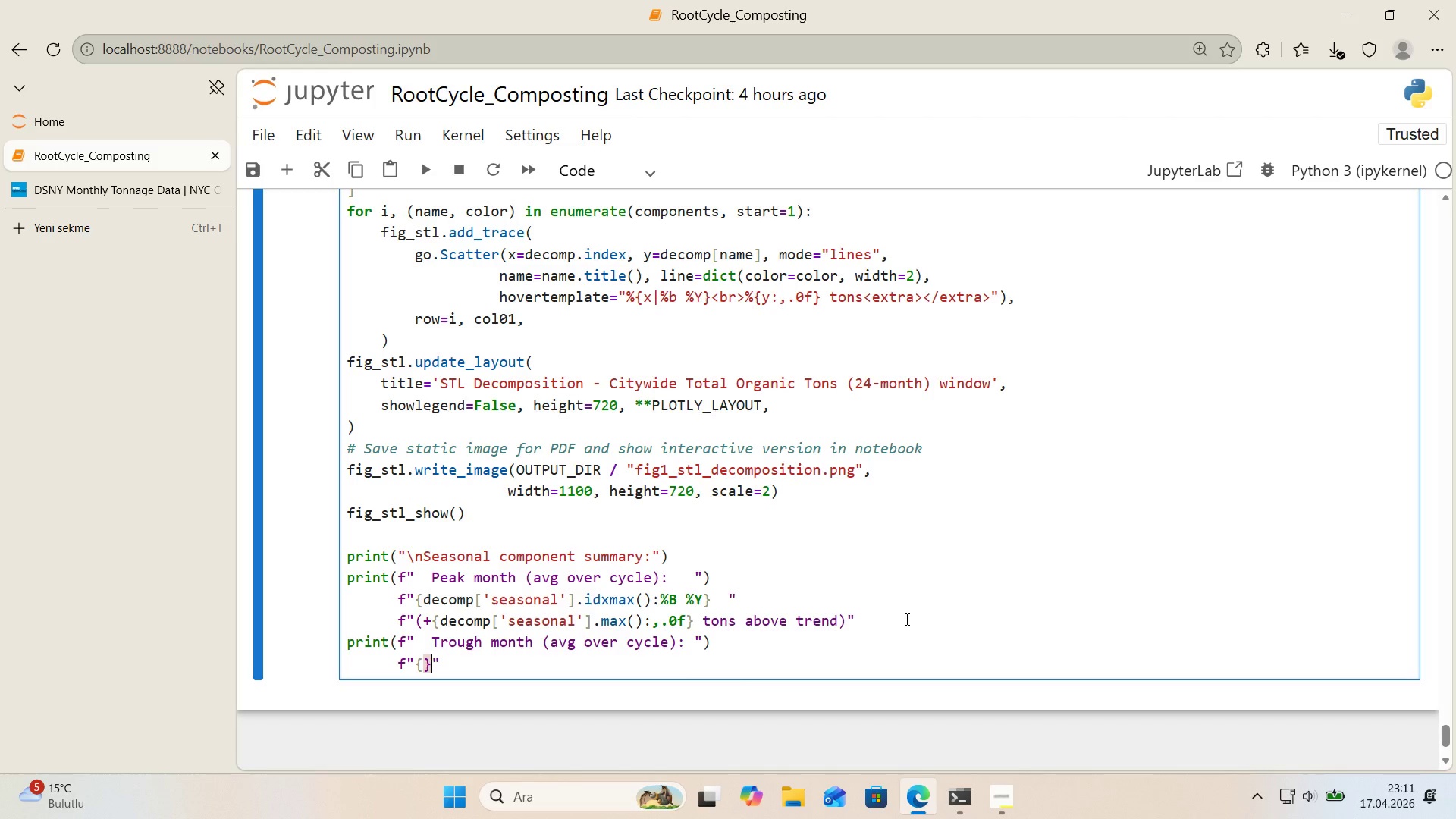 
key(ArrowLeft)
 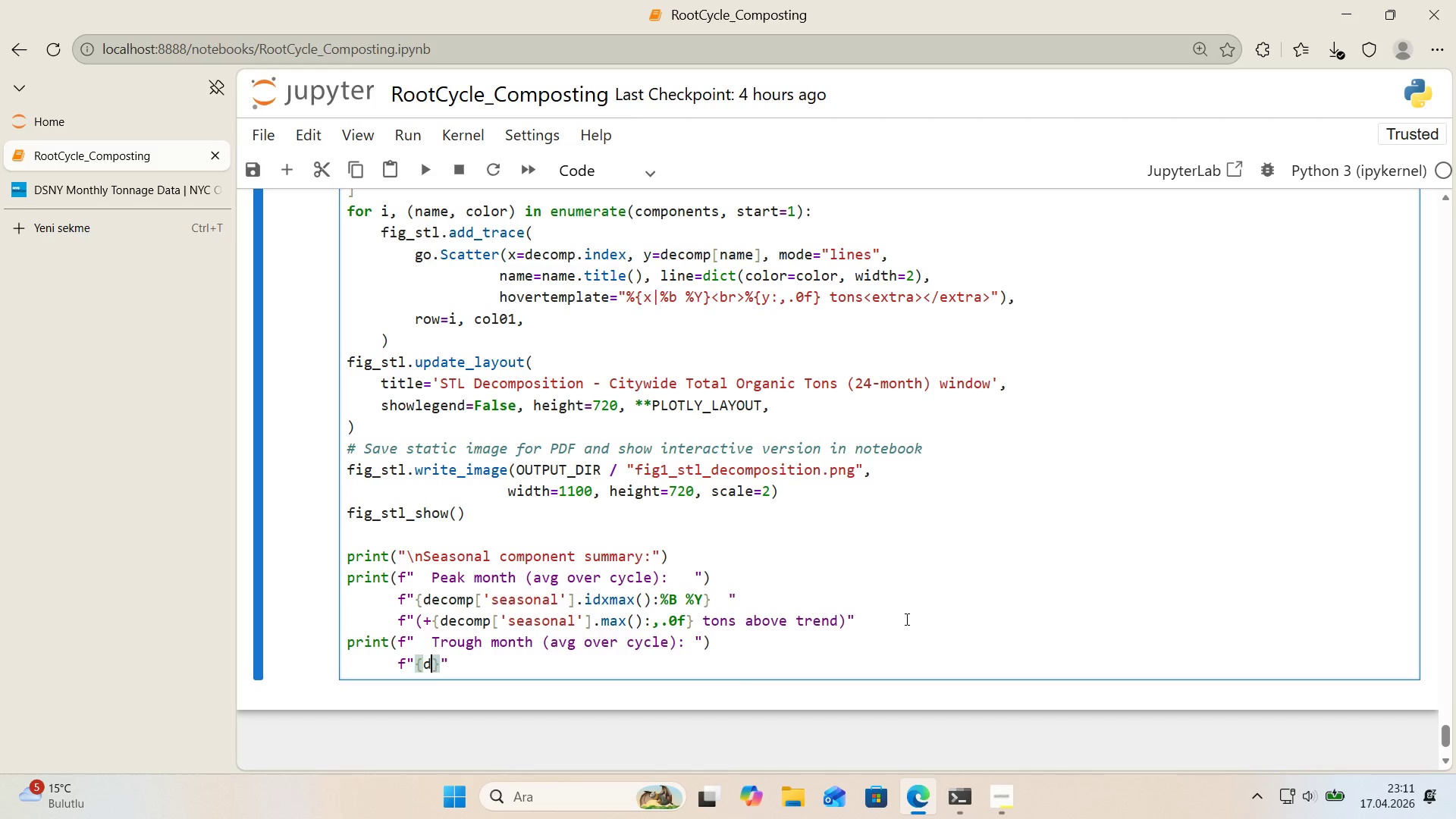 
type(decomp)
 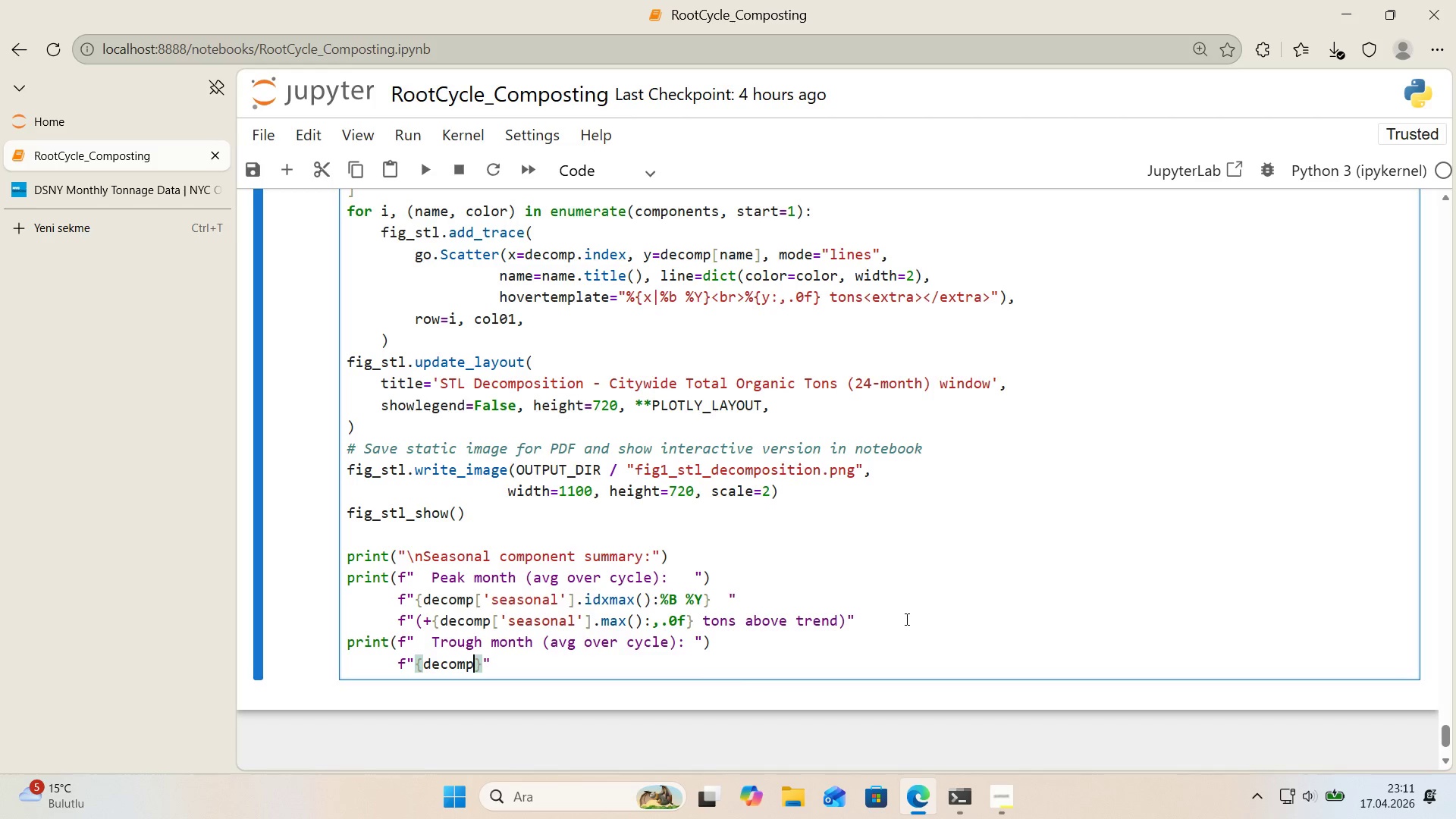 
key(Alt+Control+8)
 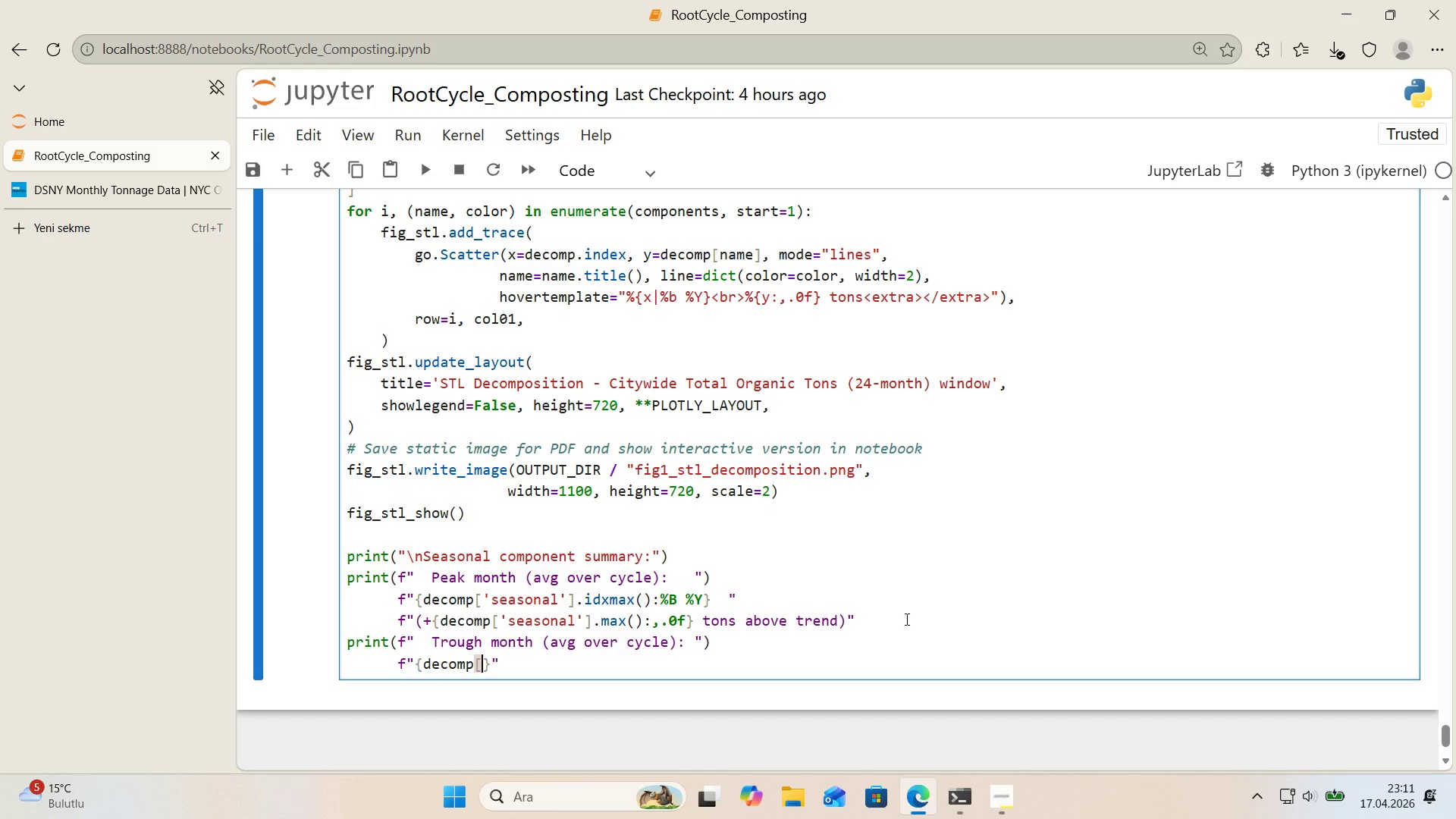 
key(Alt+Control+9)
 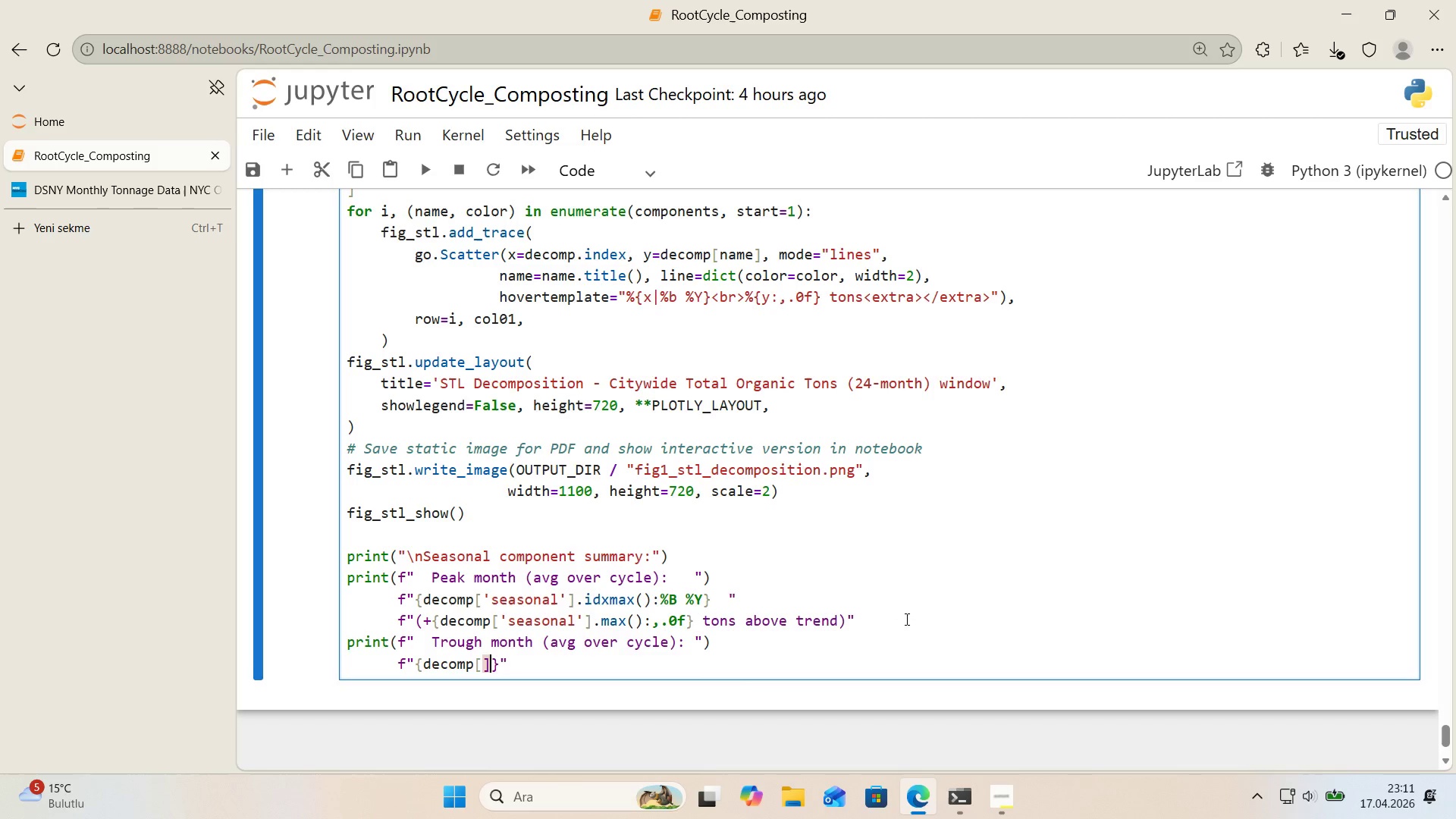 
key(ArrowLeft)
 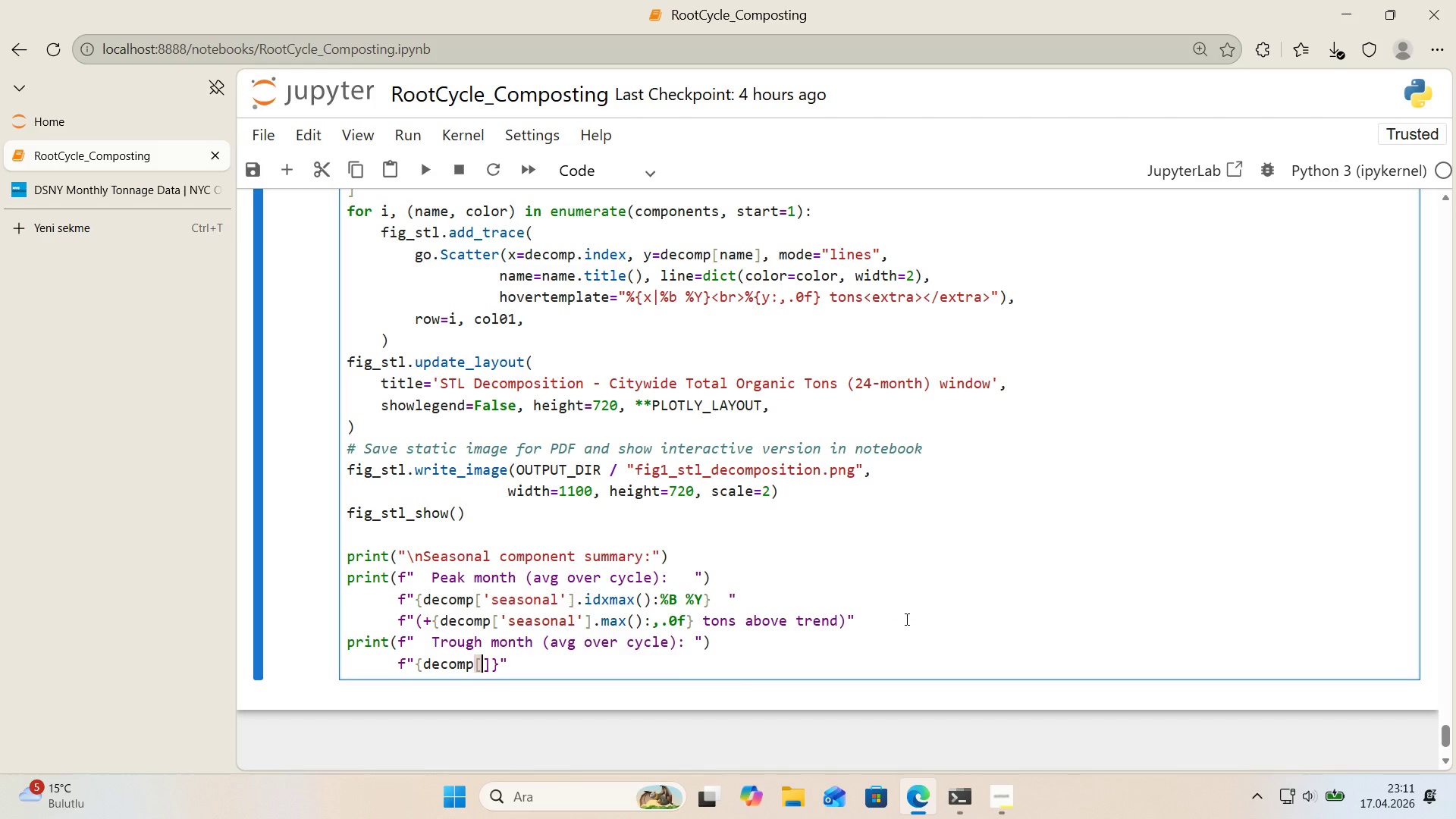 
type(@@)
 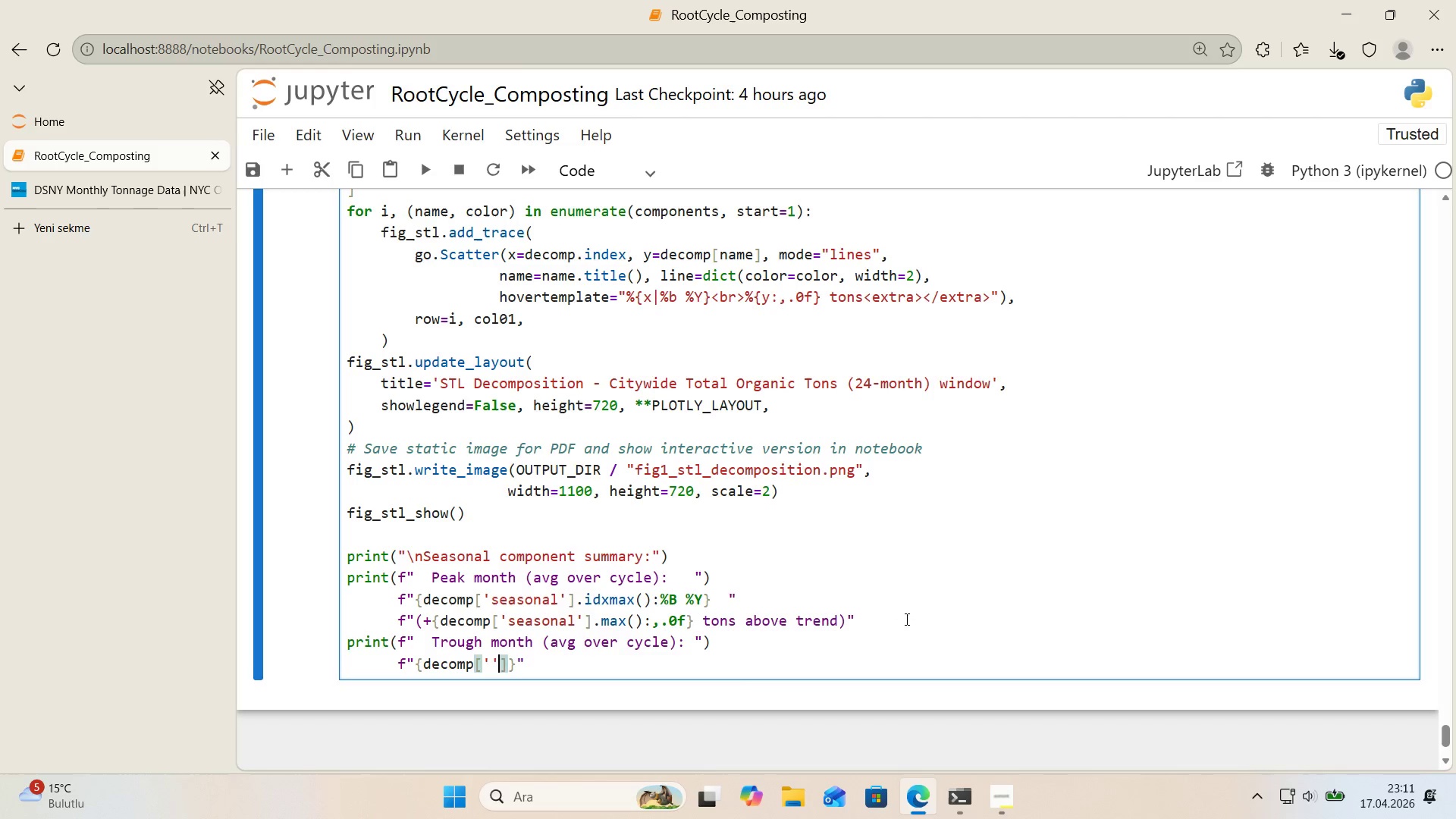 
key(ArrowLeft)
 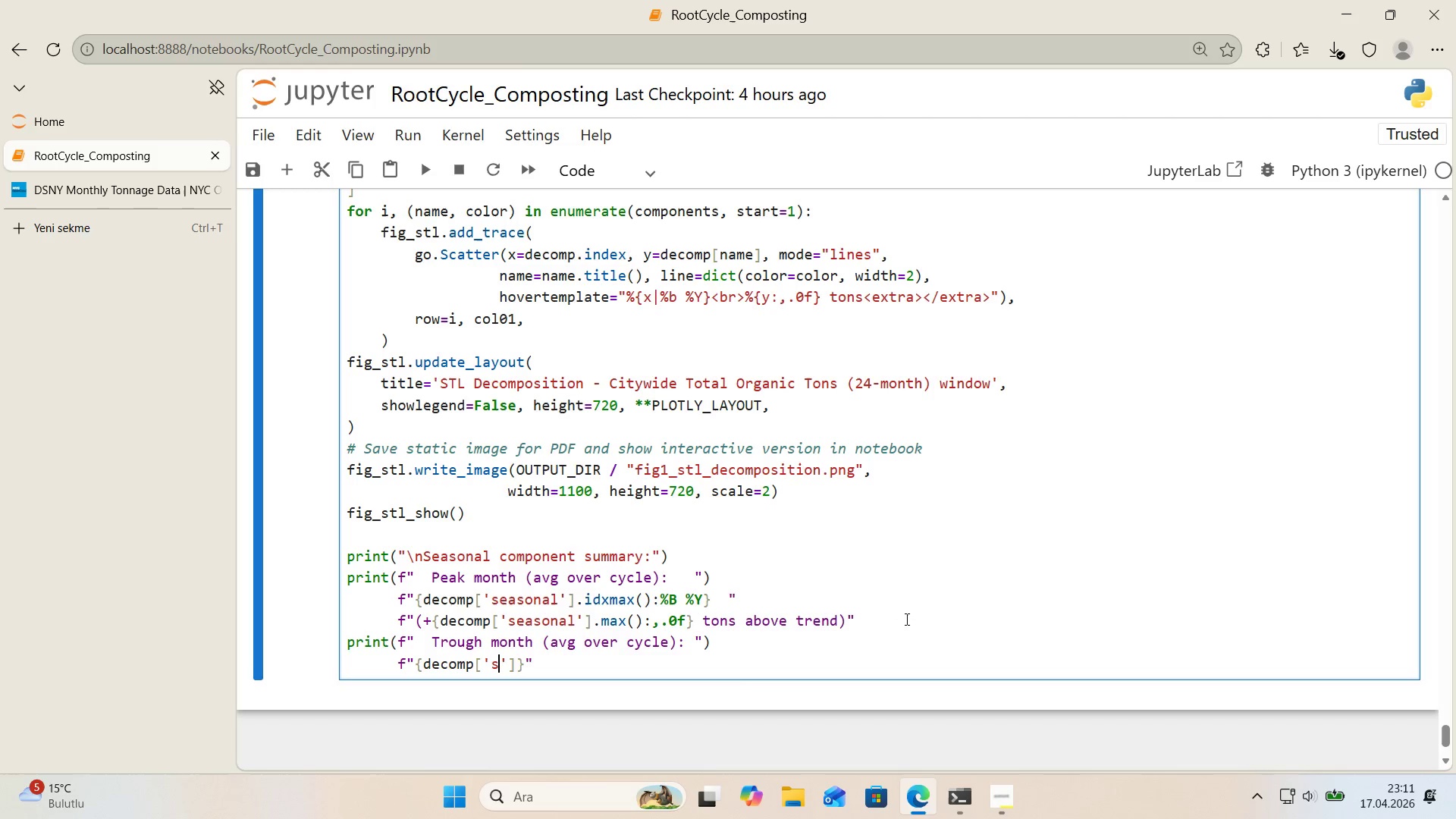 
type(seasonal)
 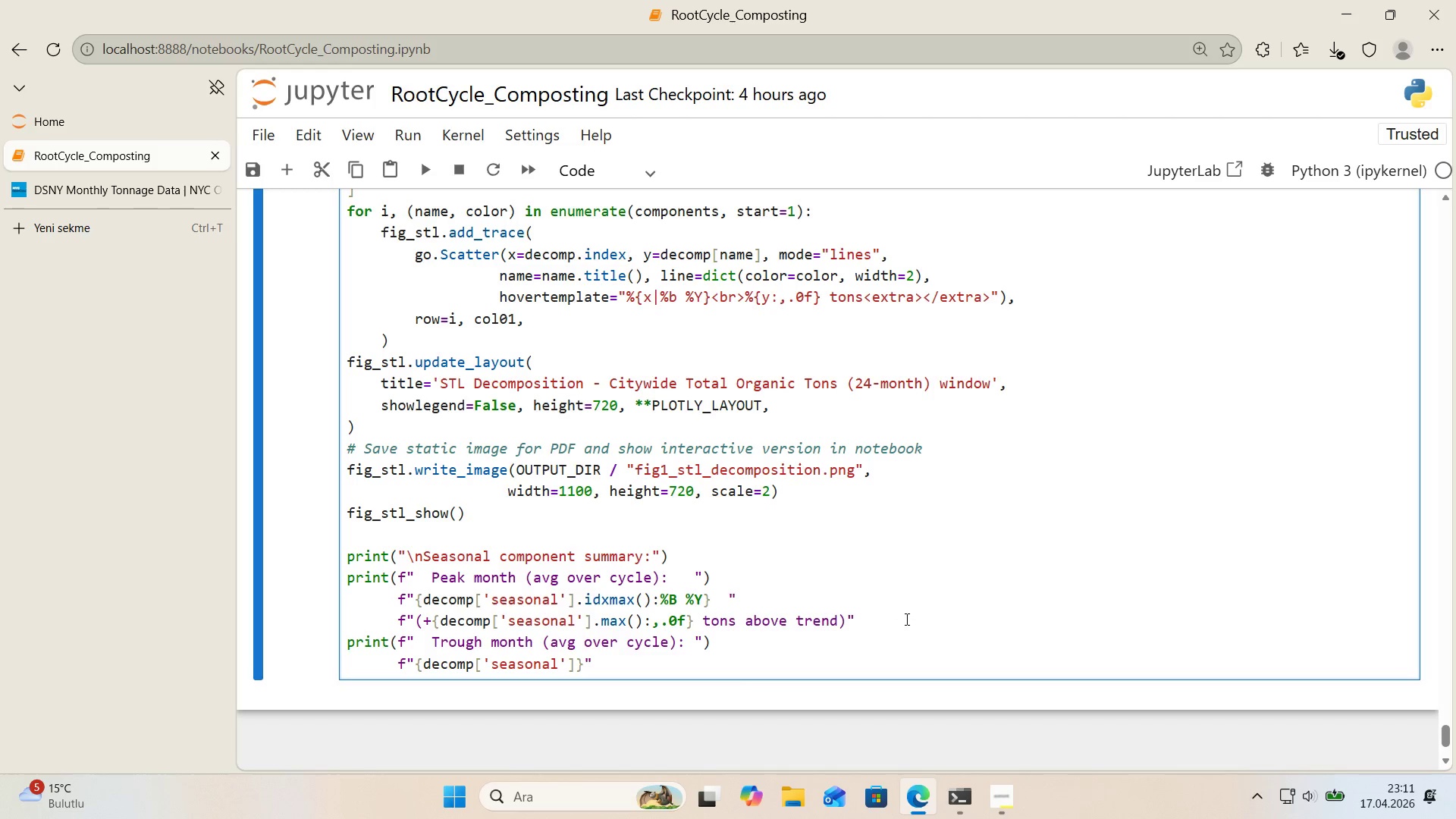 
key(ArrowRight)
 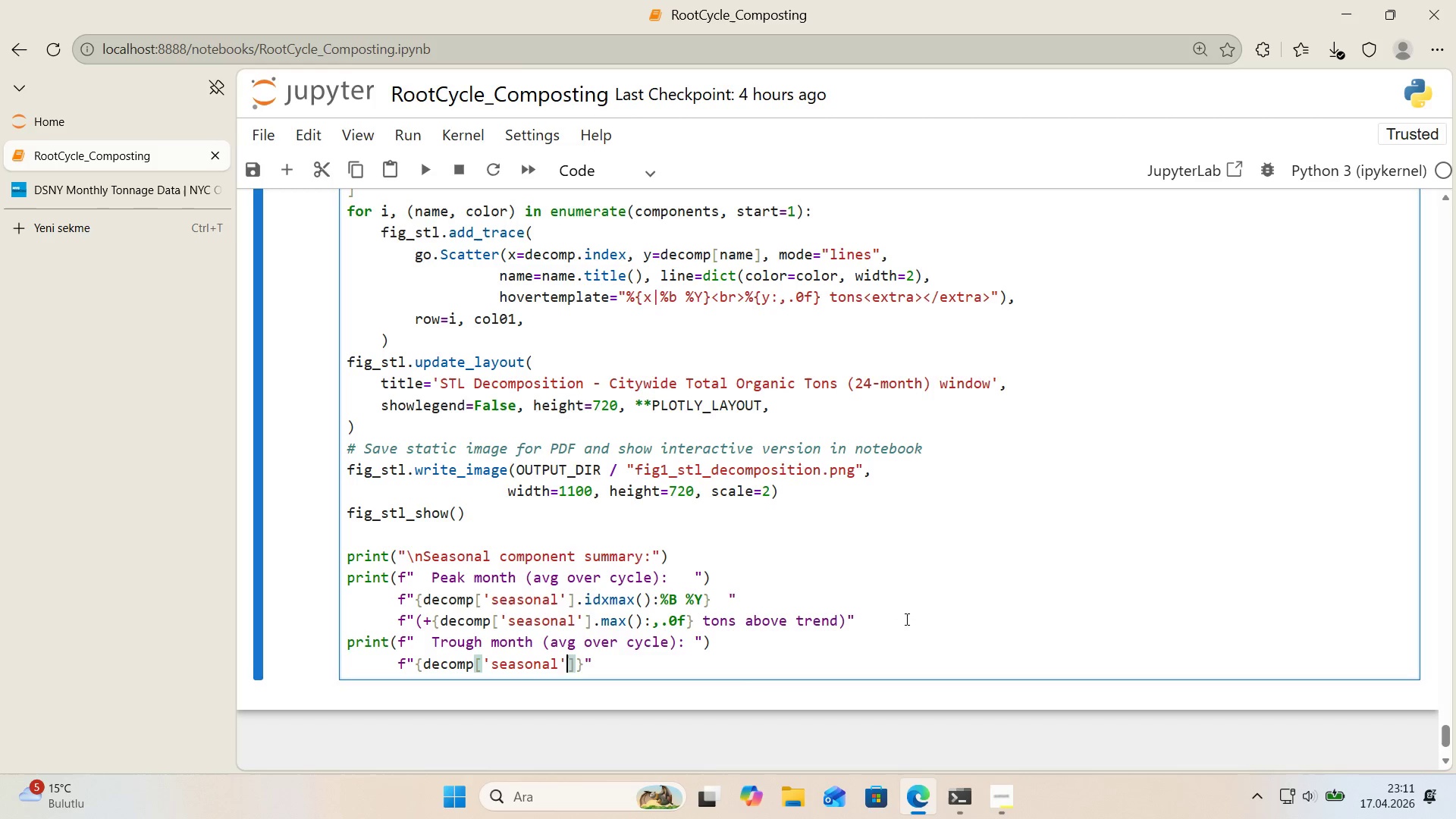 
key(ArrowRight)
 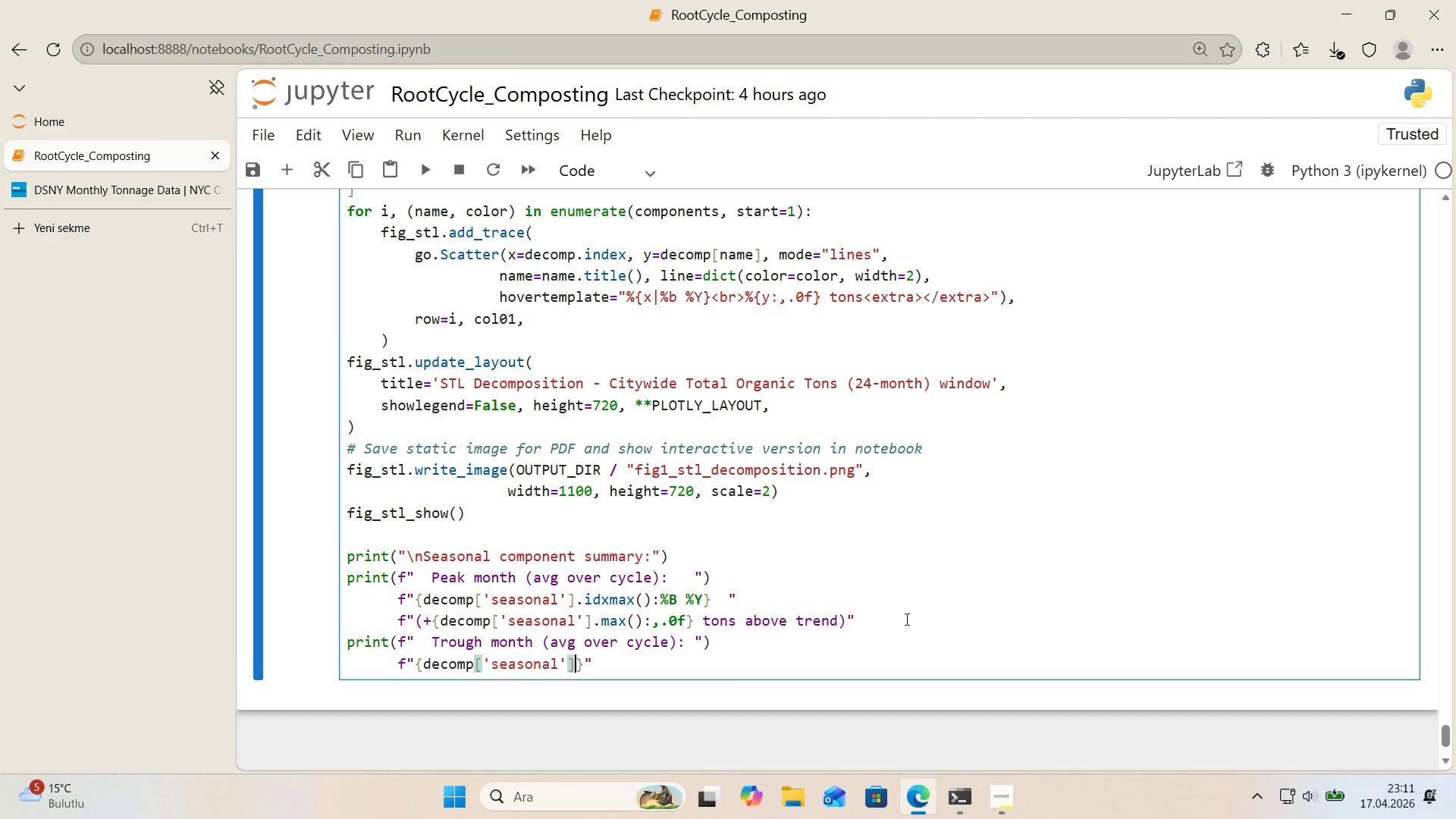 
type(.'DXM;N)
key(Backspace)
key(Backspace)
type('N*(>%b ^Y)
key(Backspace)
key(Backspace)
type(%y)
 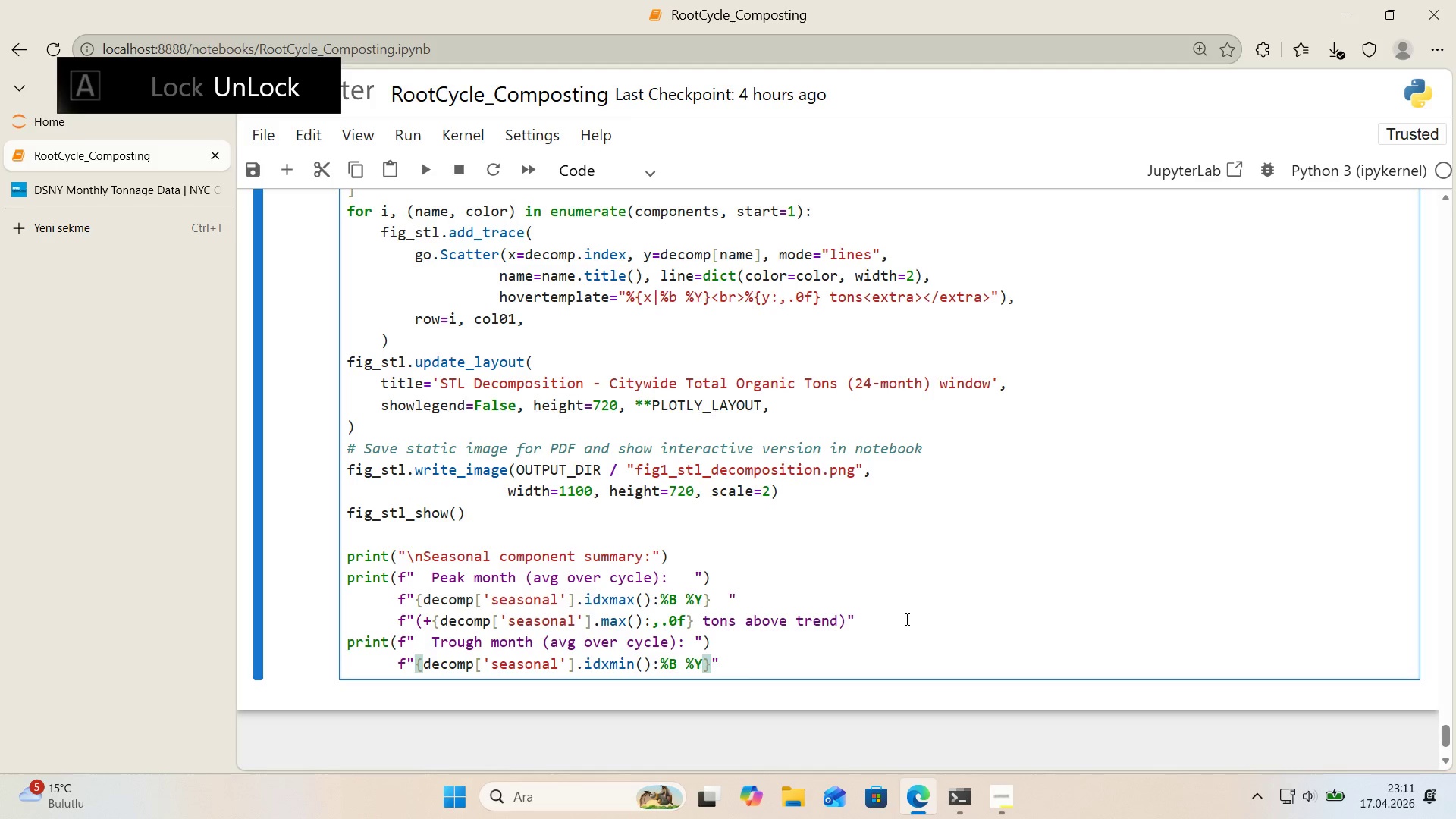 
key(ArrowRight)
 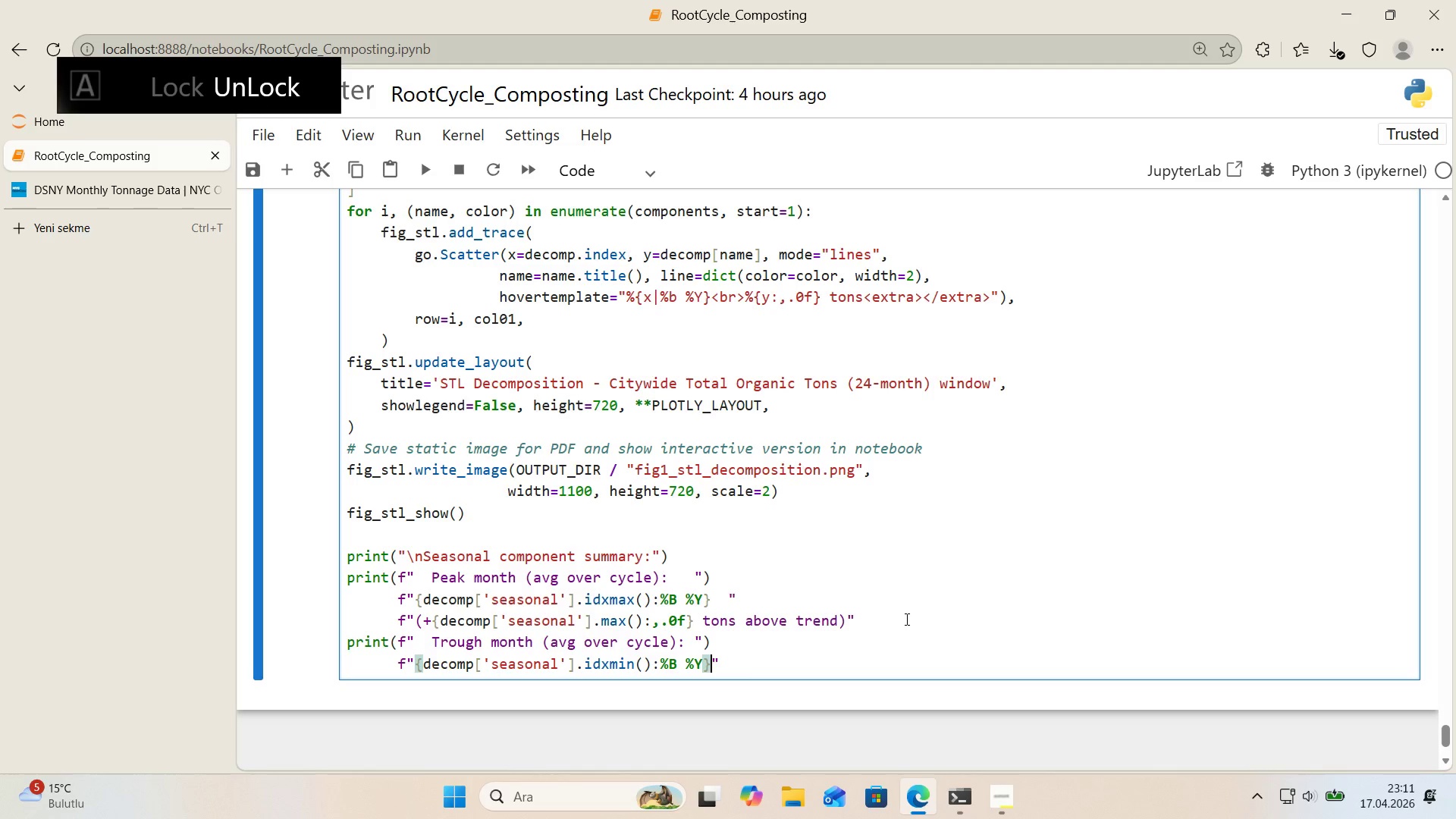 
key(Space)
 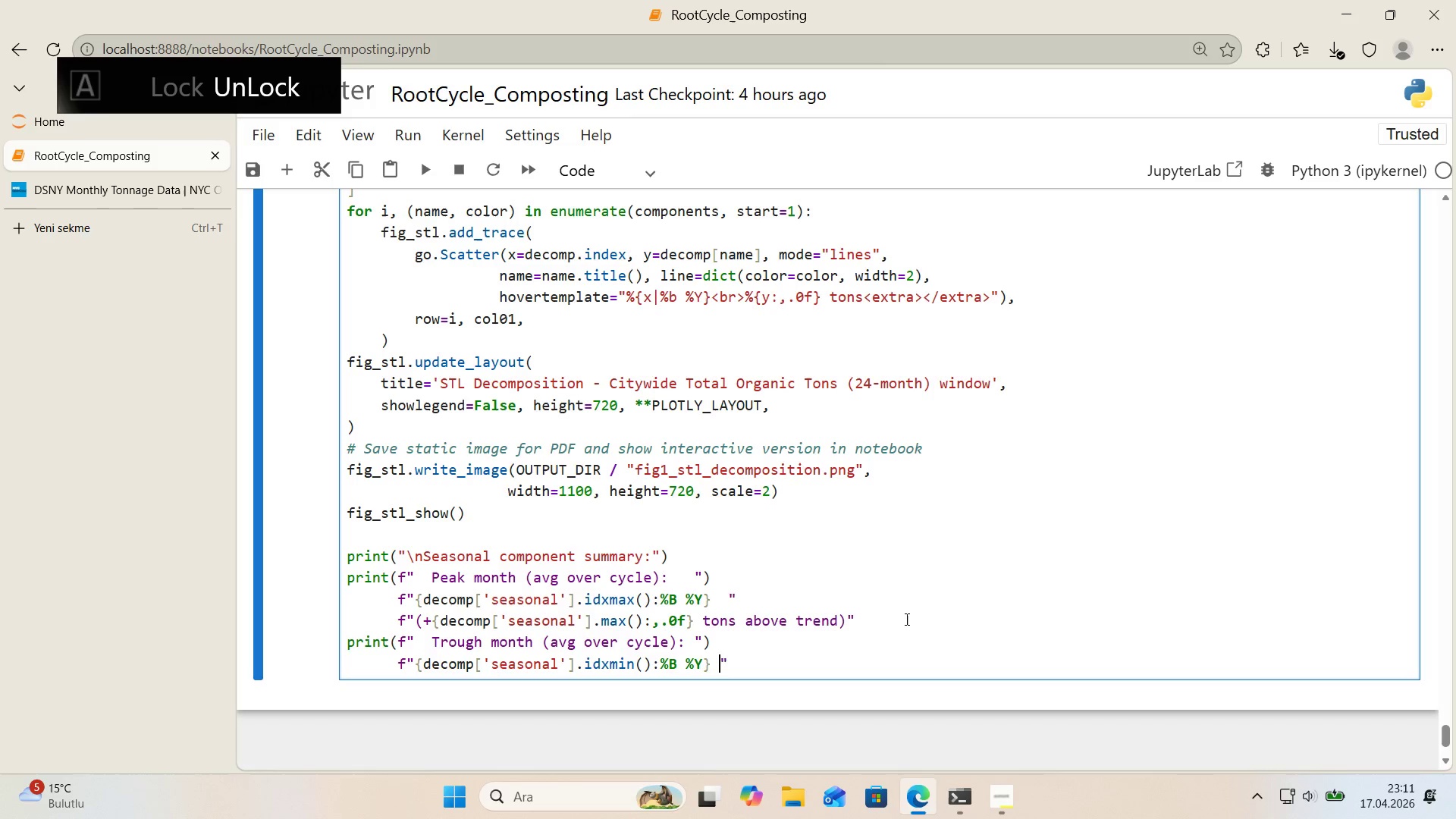 
key(Space)
 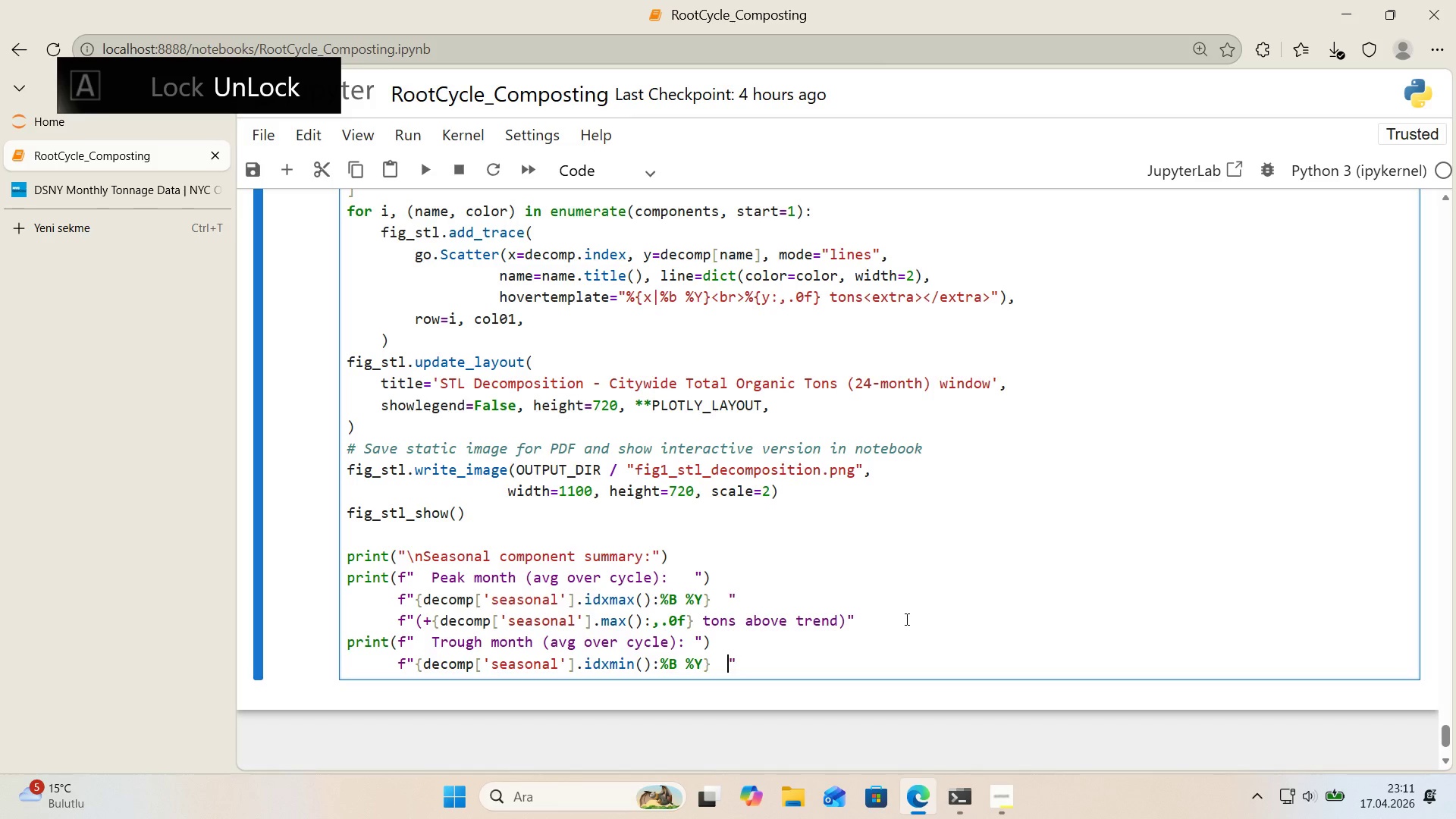 
key(ArrowRight)
 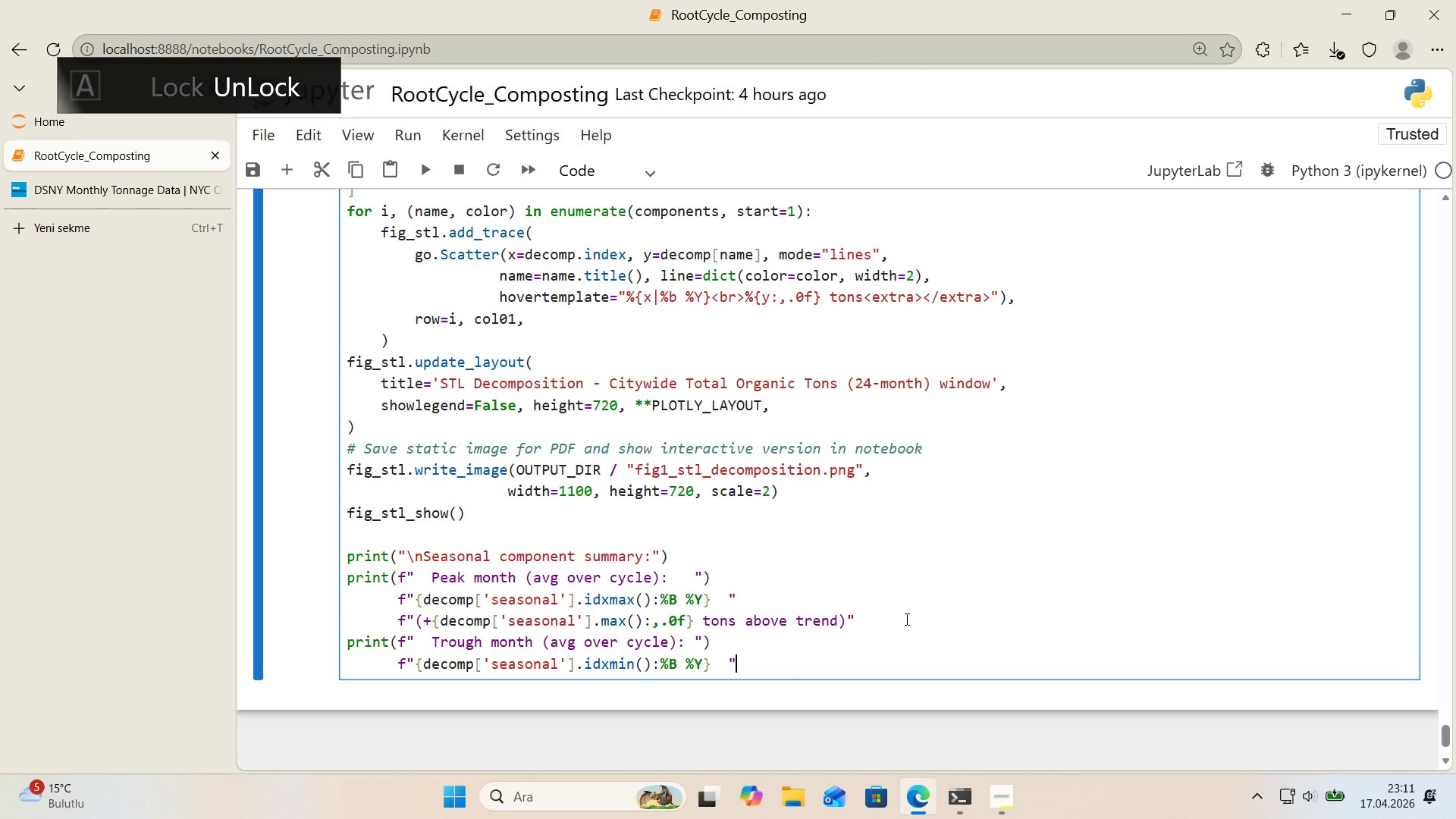 
key(Enter)
 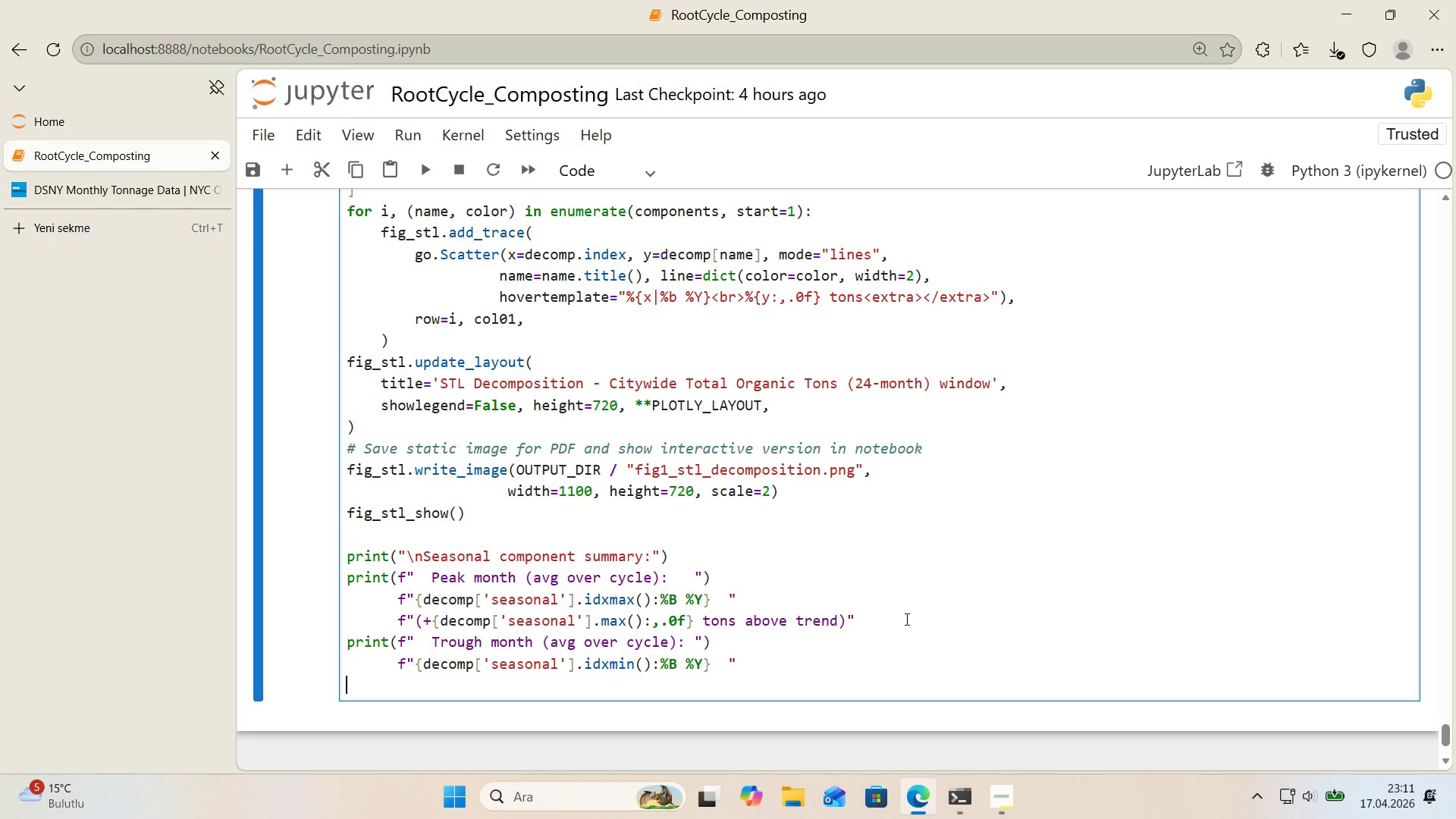 
key(F)
 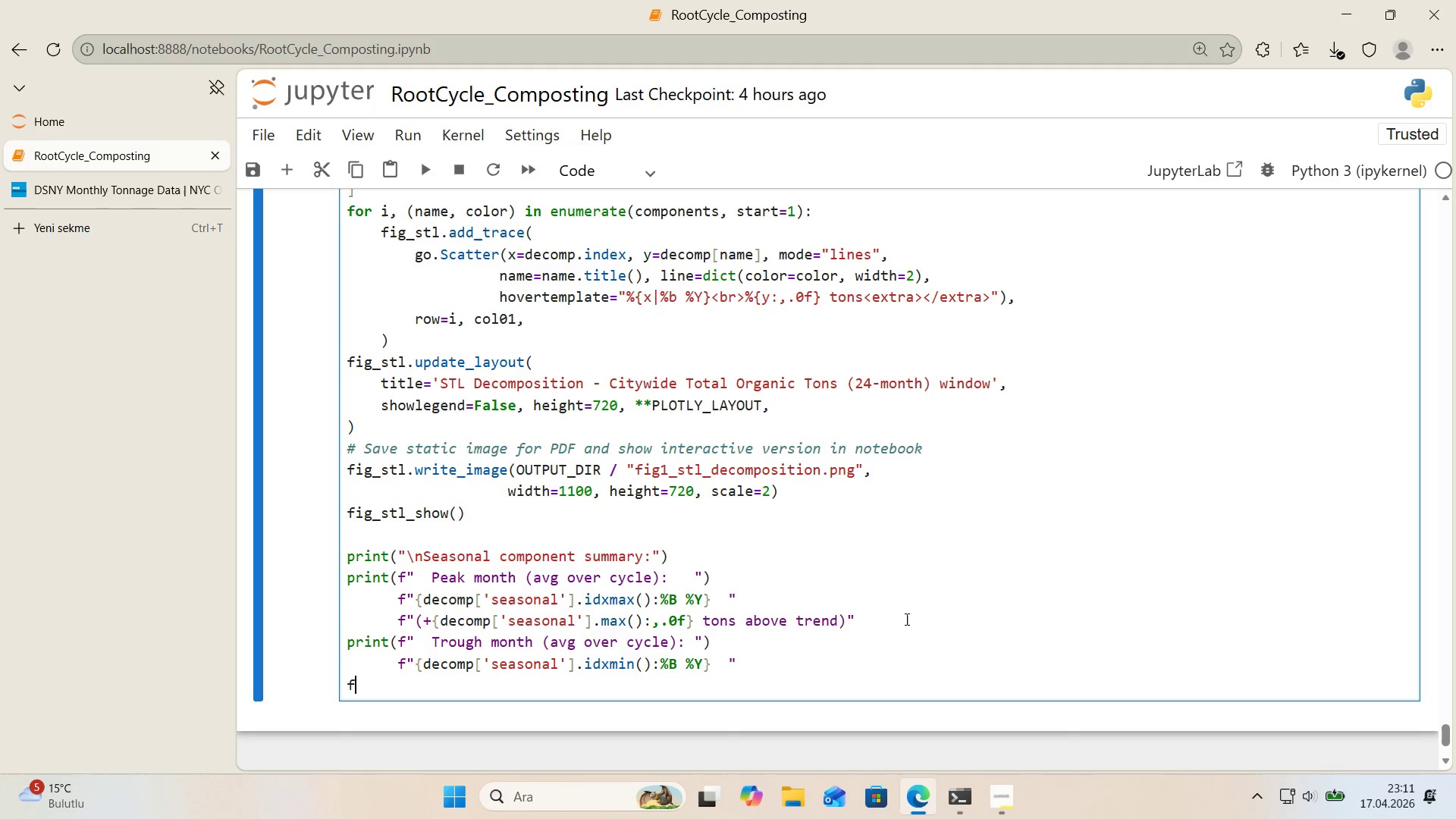 
key(ArrowLeft)
 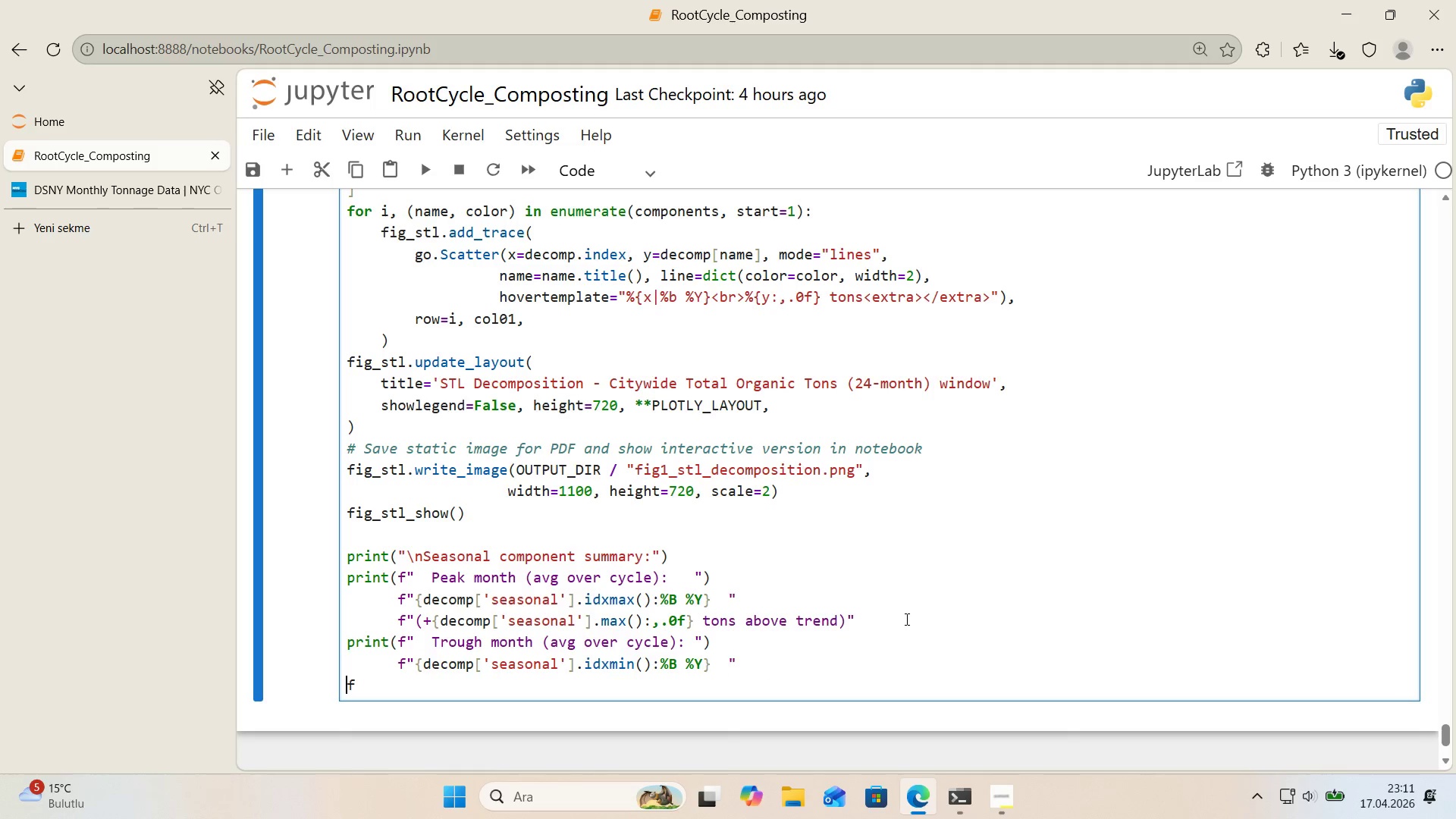 
key(Space)
 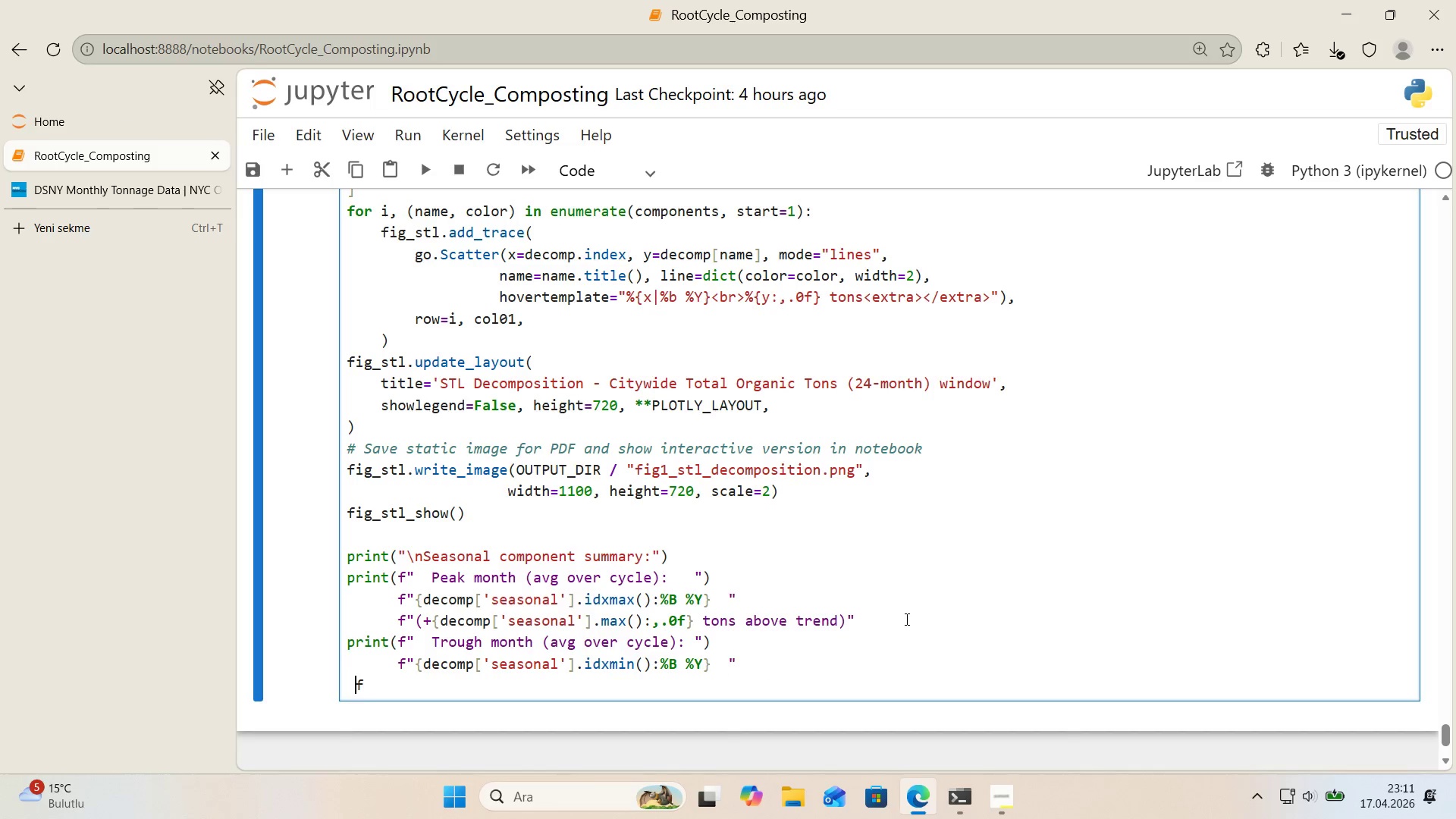 
key(Space)
 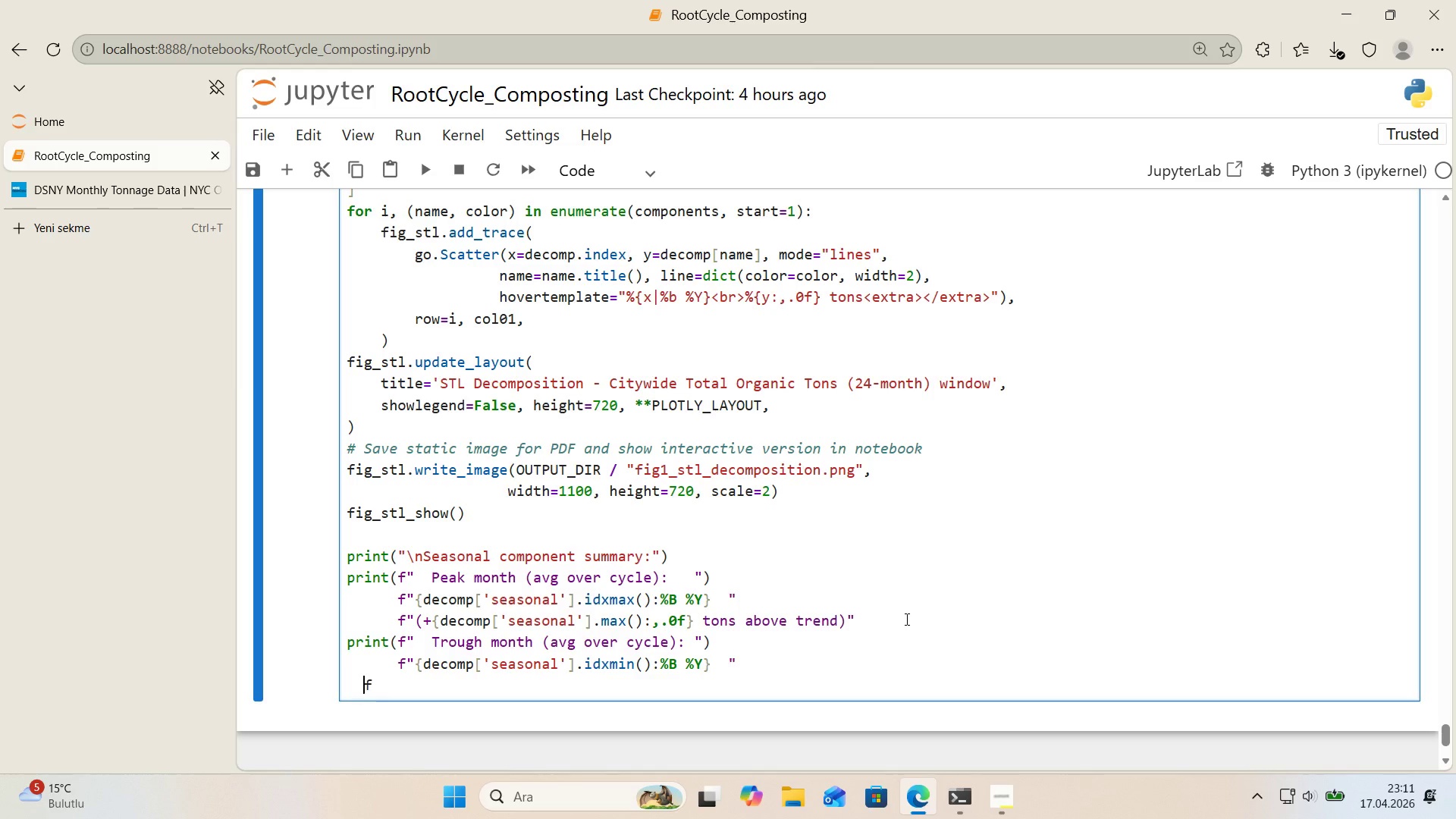 
key(Space)
 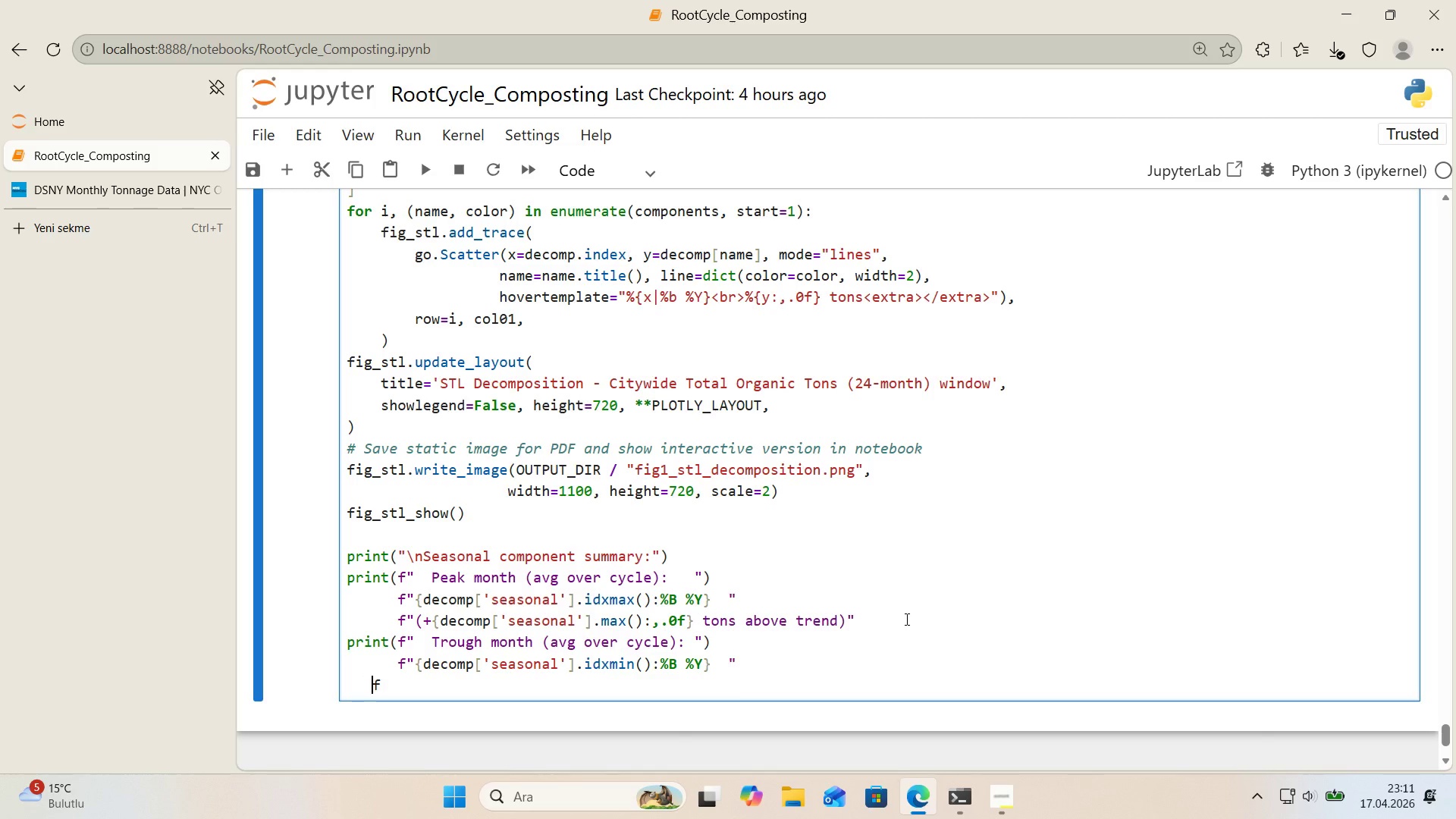 
key(Space)
 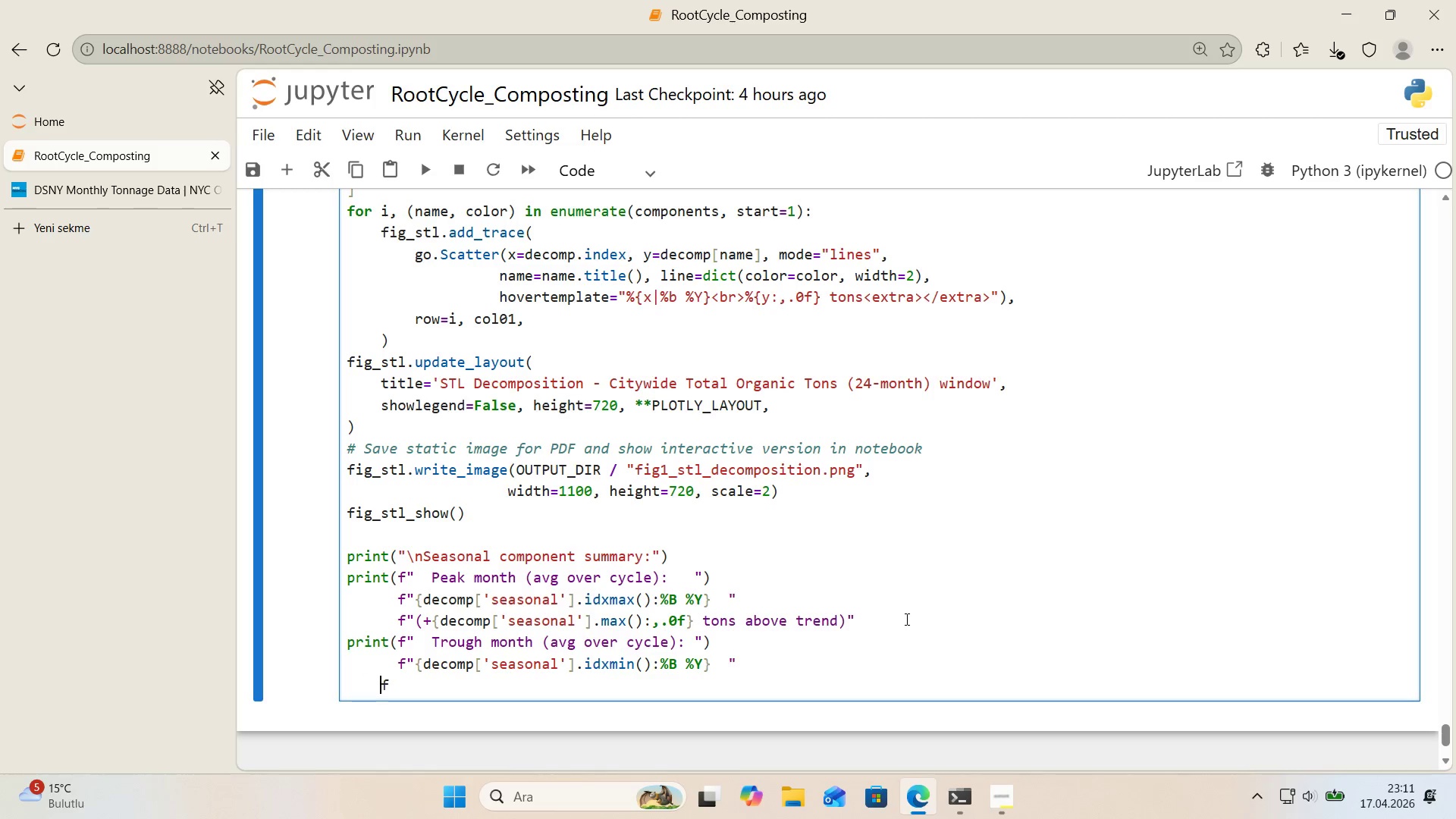 
key(Space)
 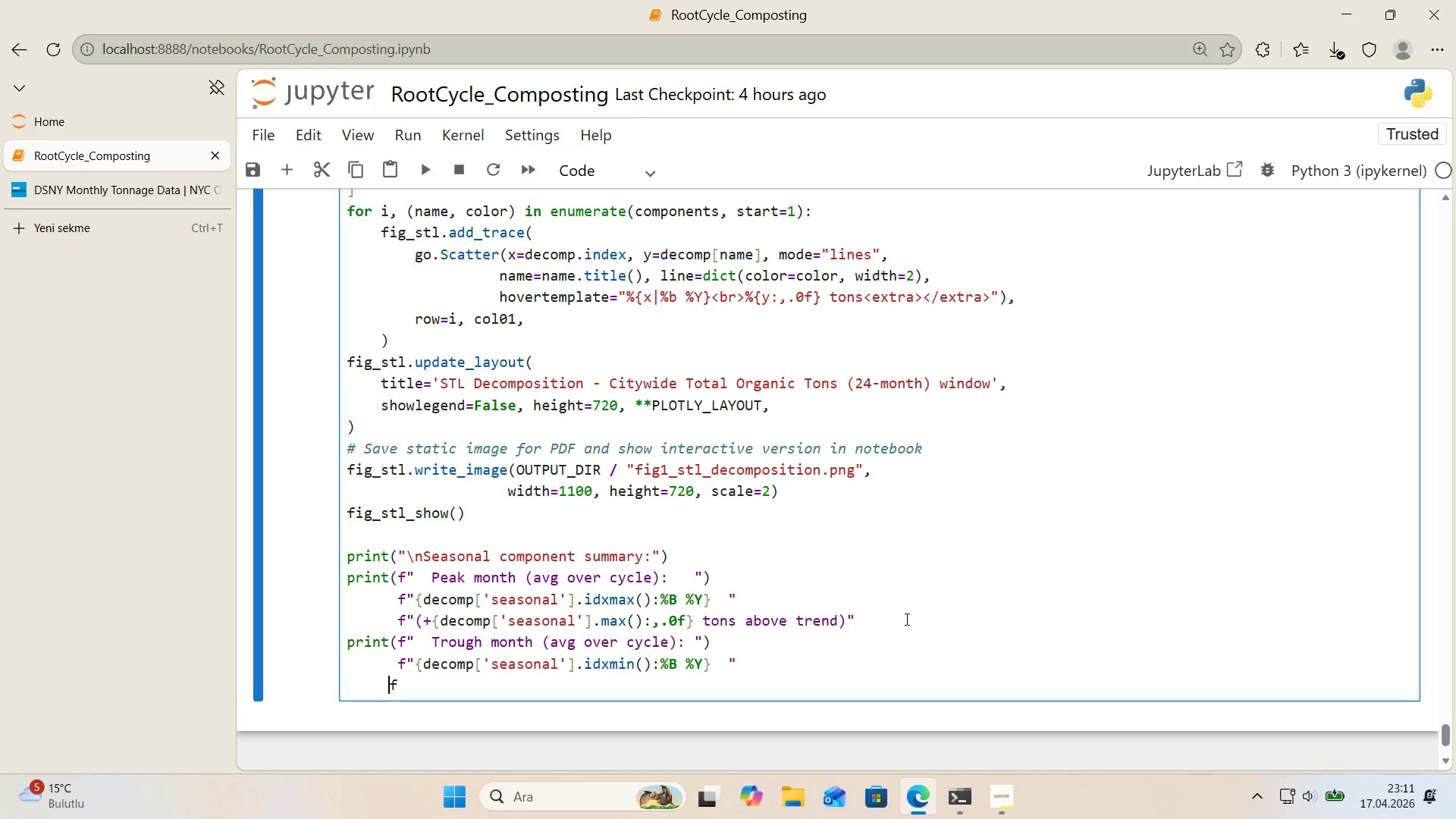 
key(Space)
 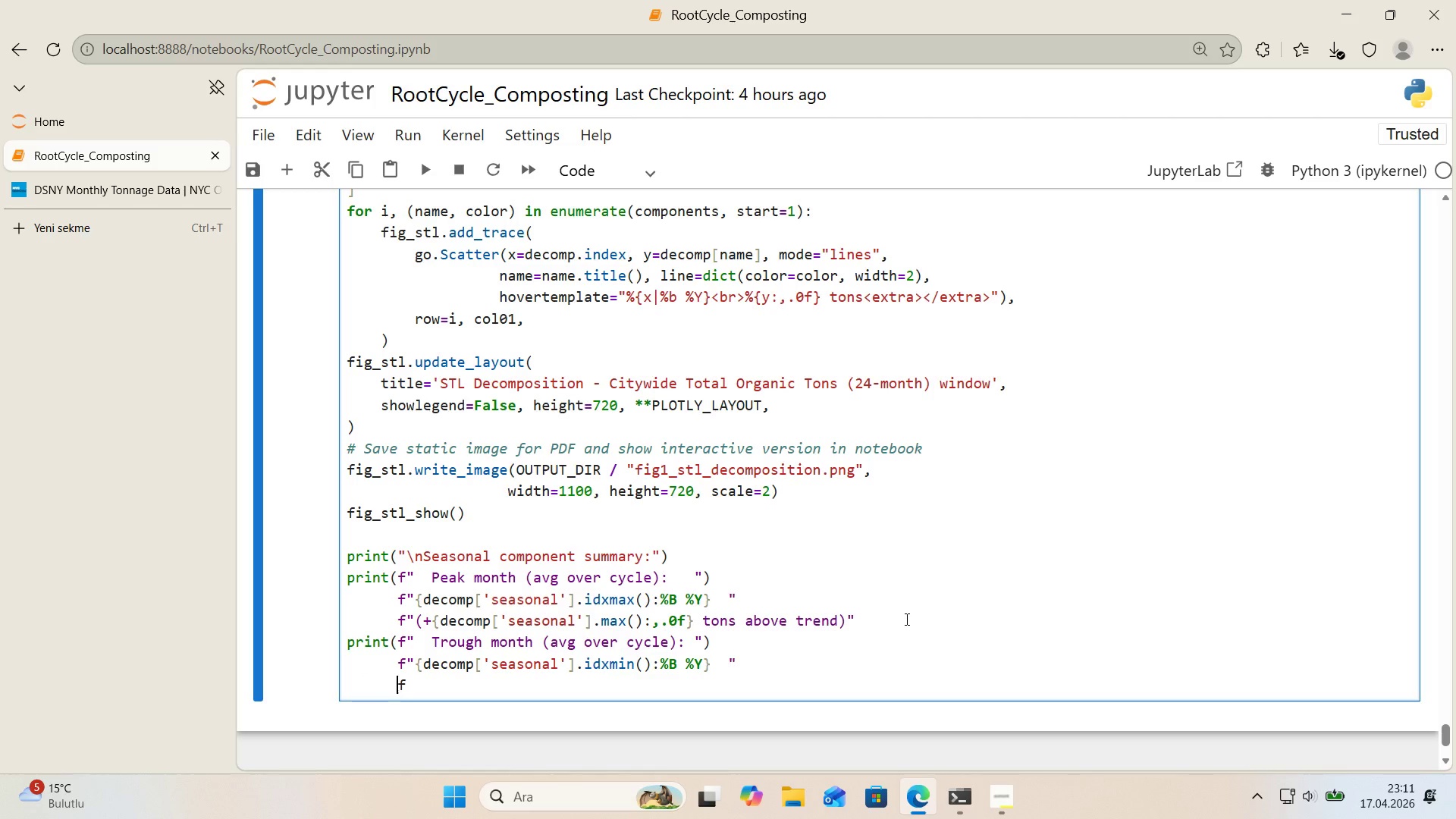 
key(ArrowRight)
 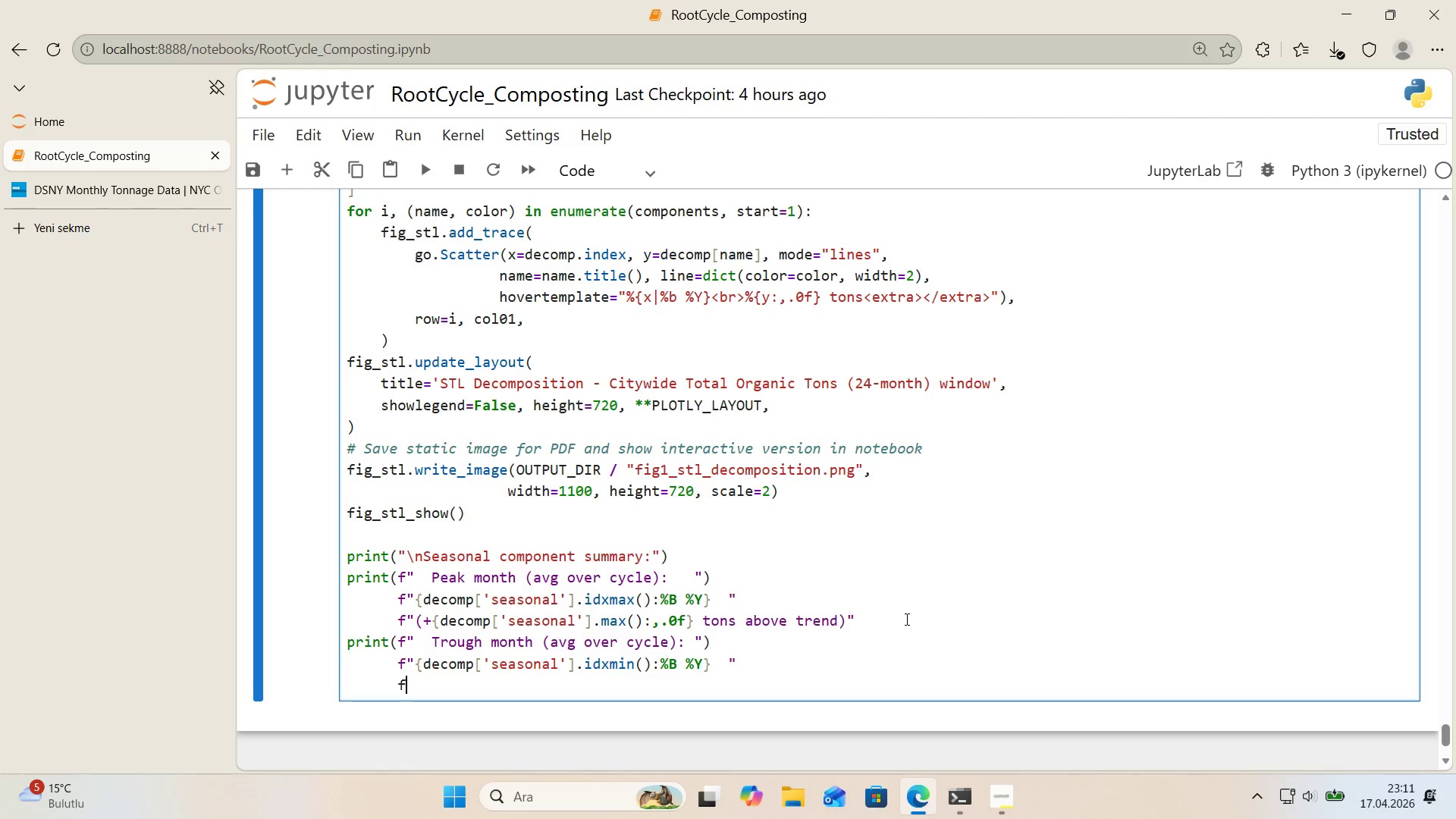 
key(Backquote)
 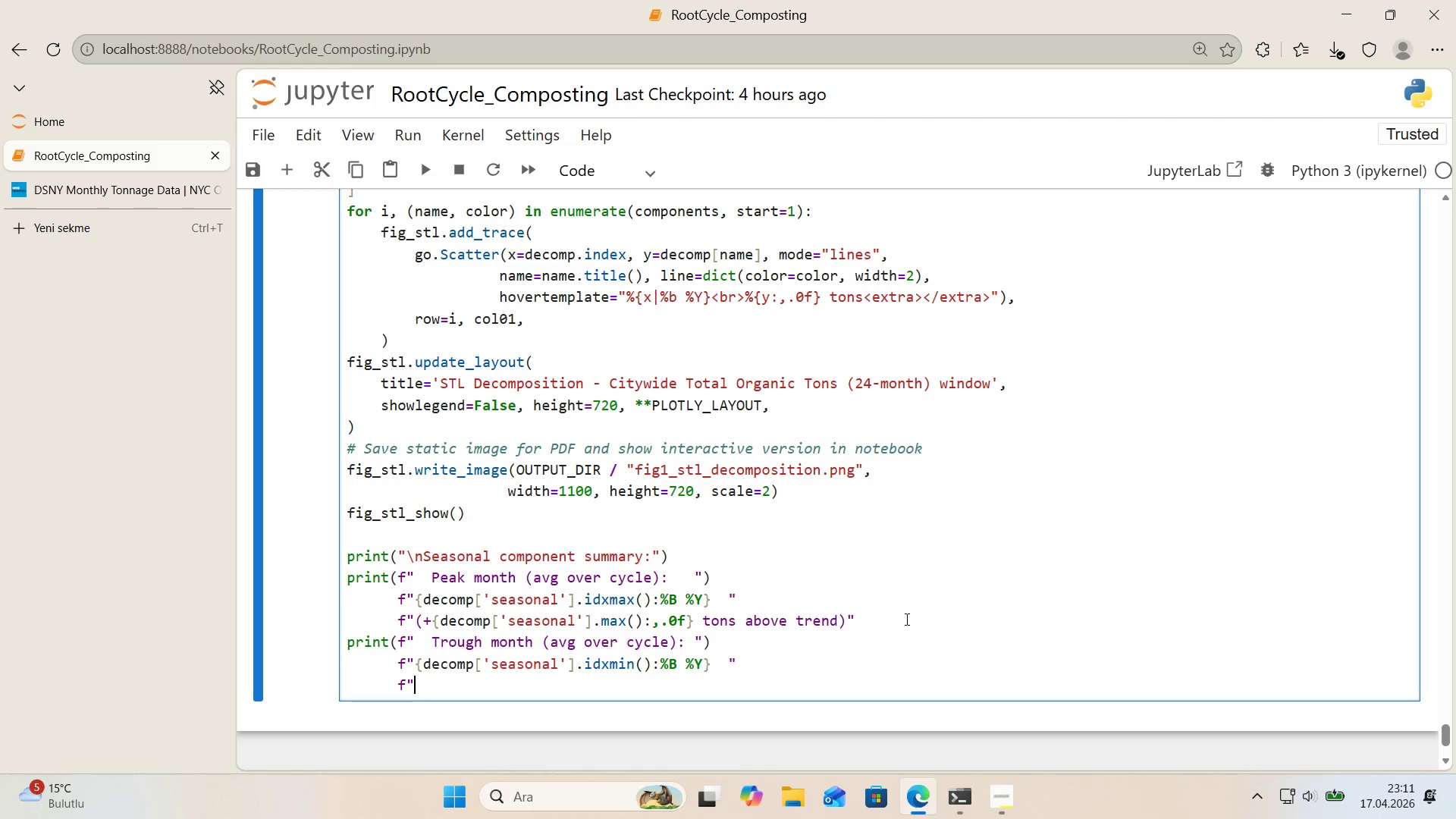 
key(Backquote)
 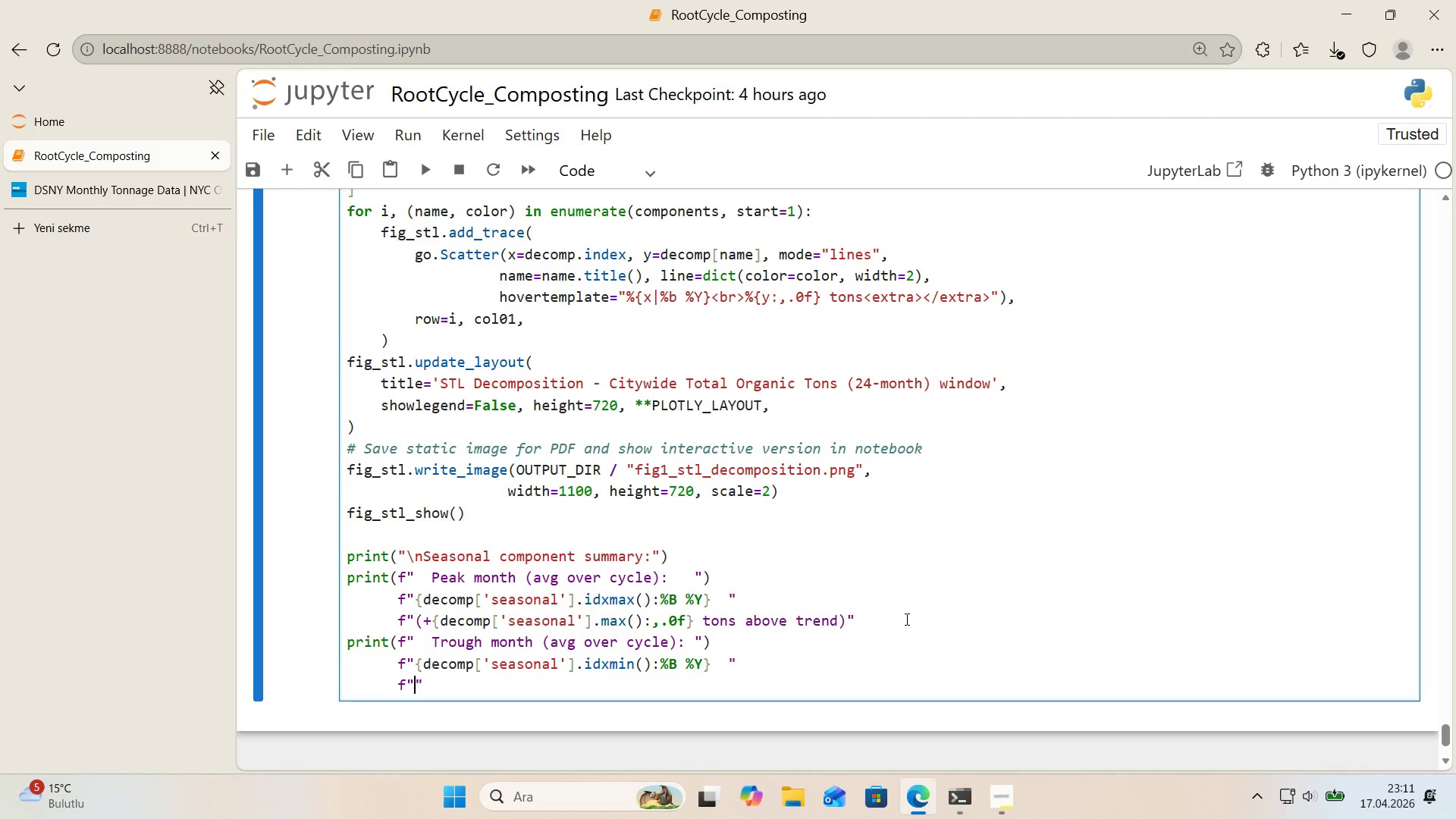 
key(ArrowLeft)
 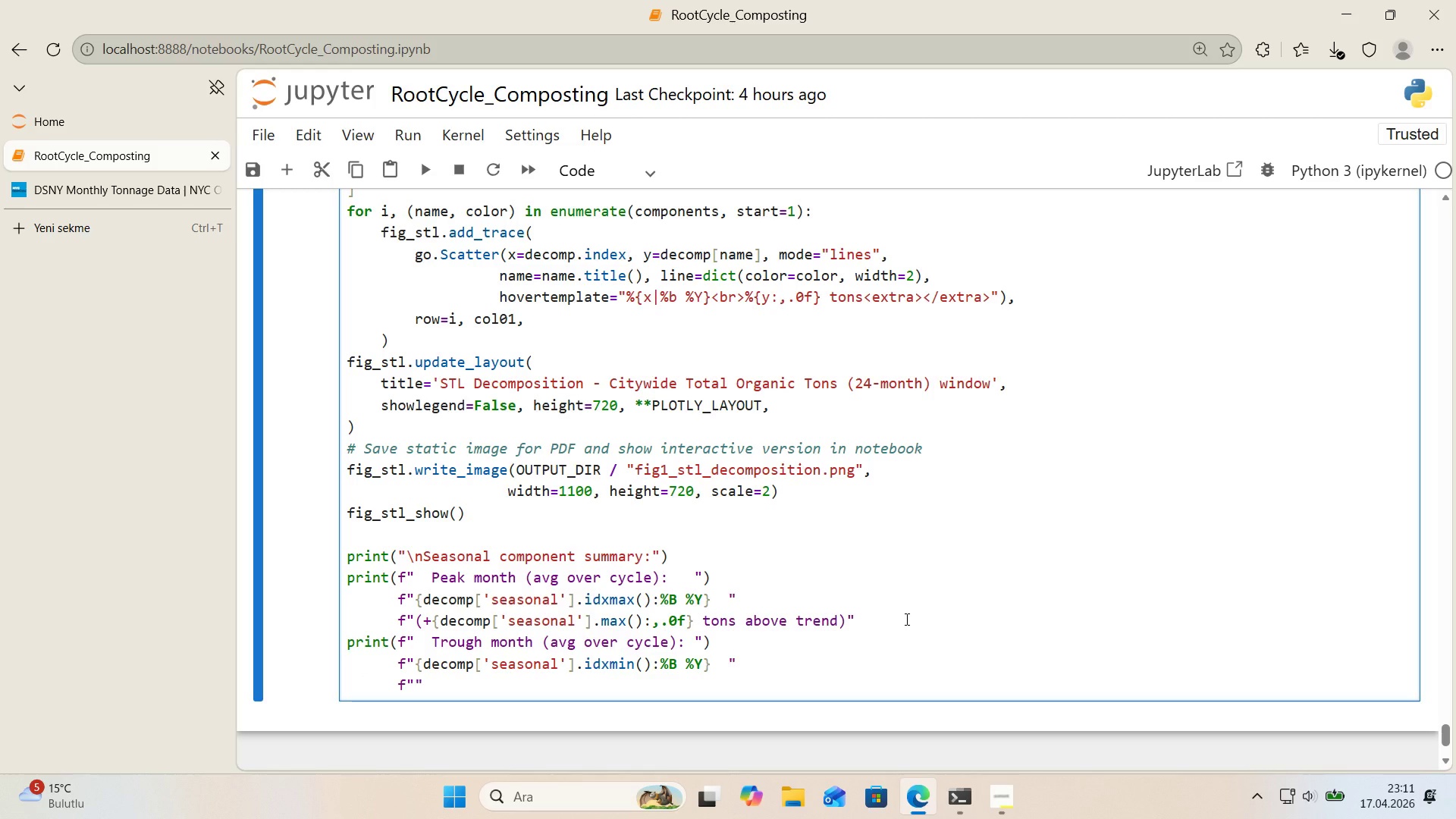 
type(*()
 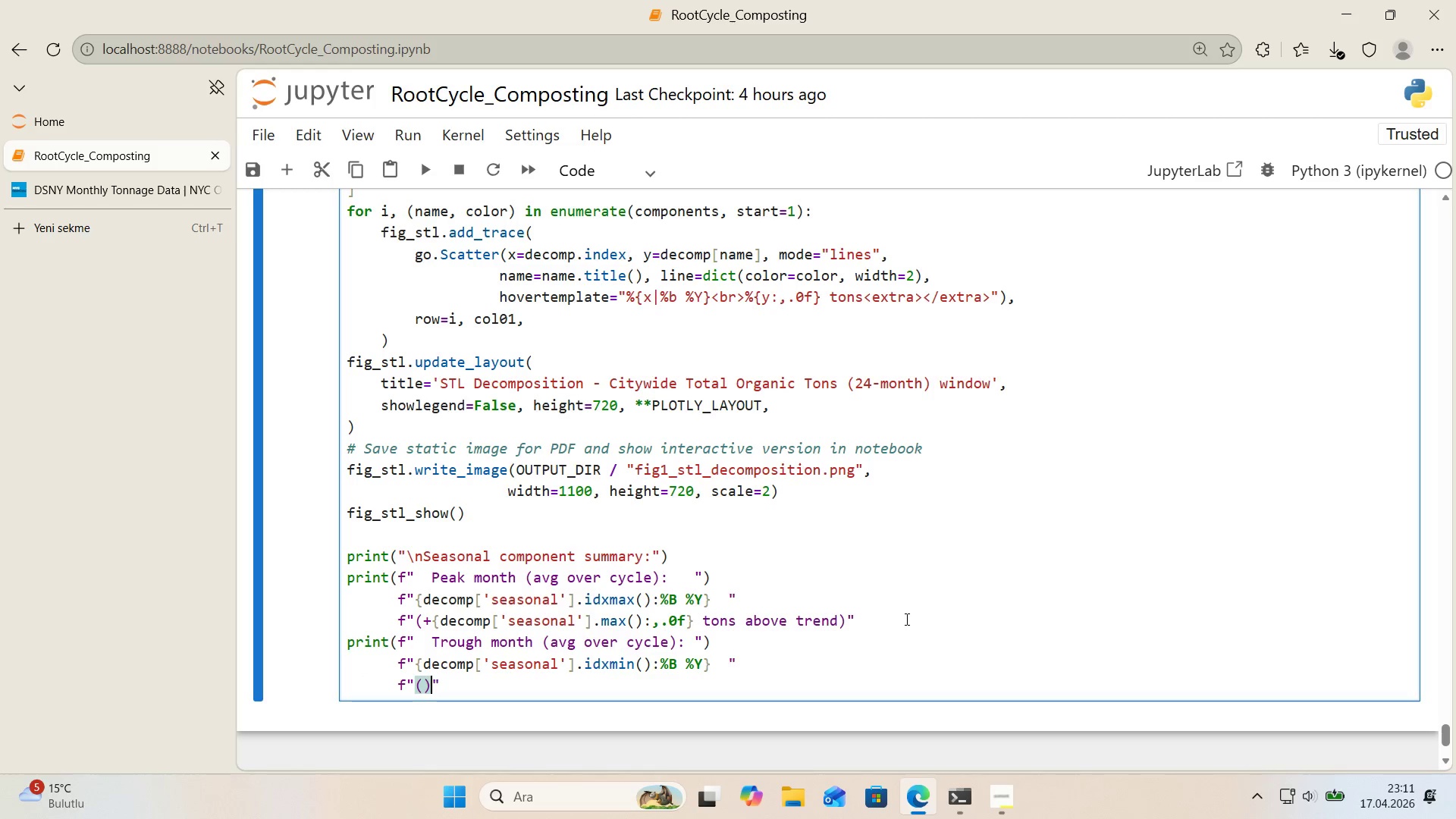 
key(ArrowLeft)
 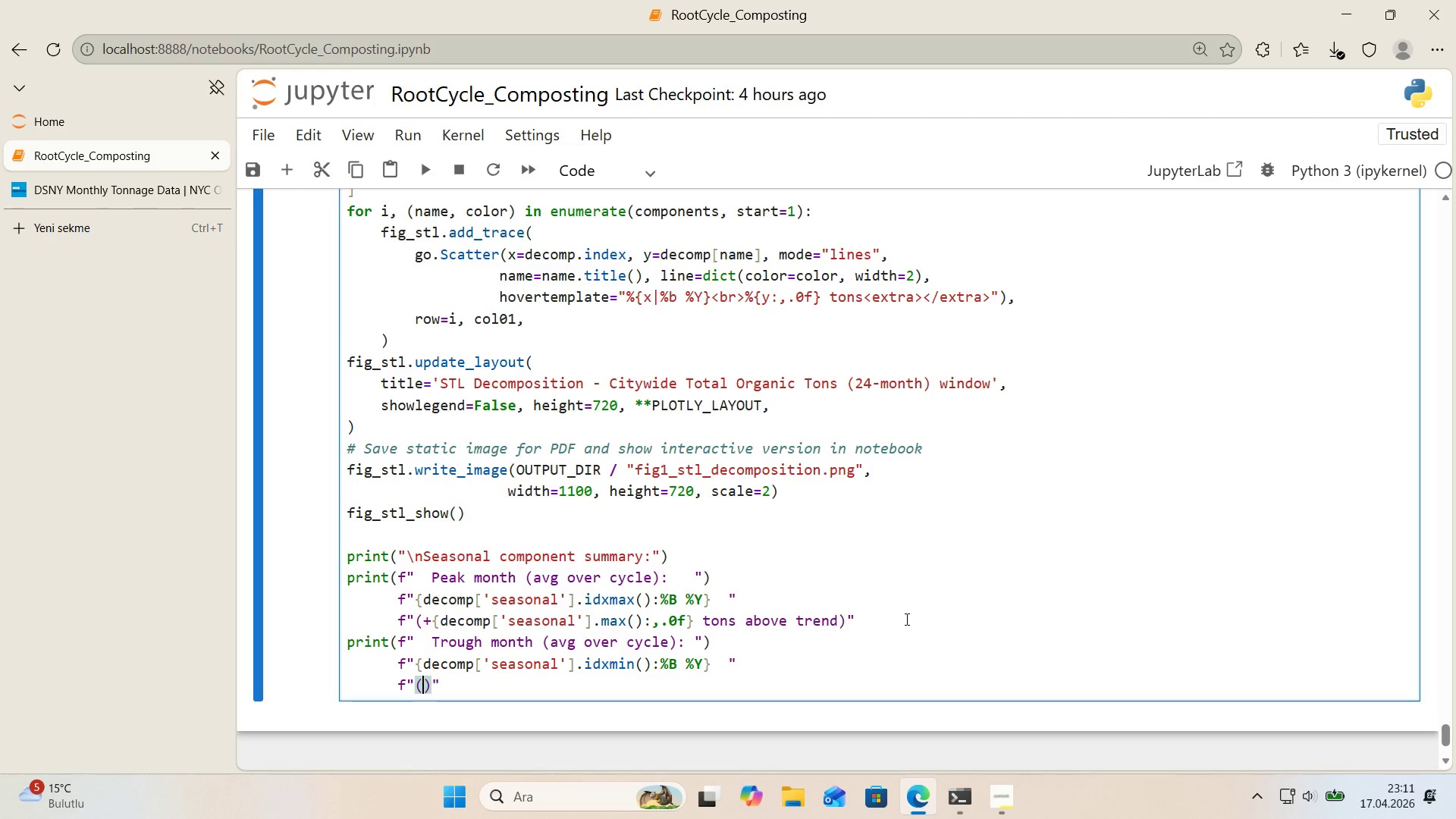 
key(Alt+Control+7)
 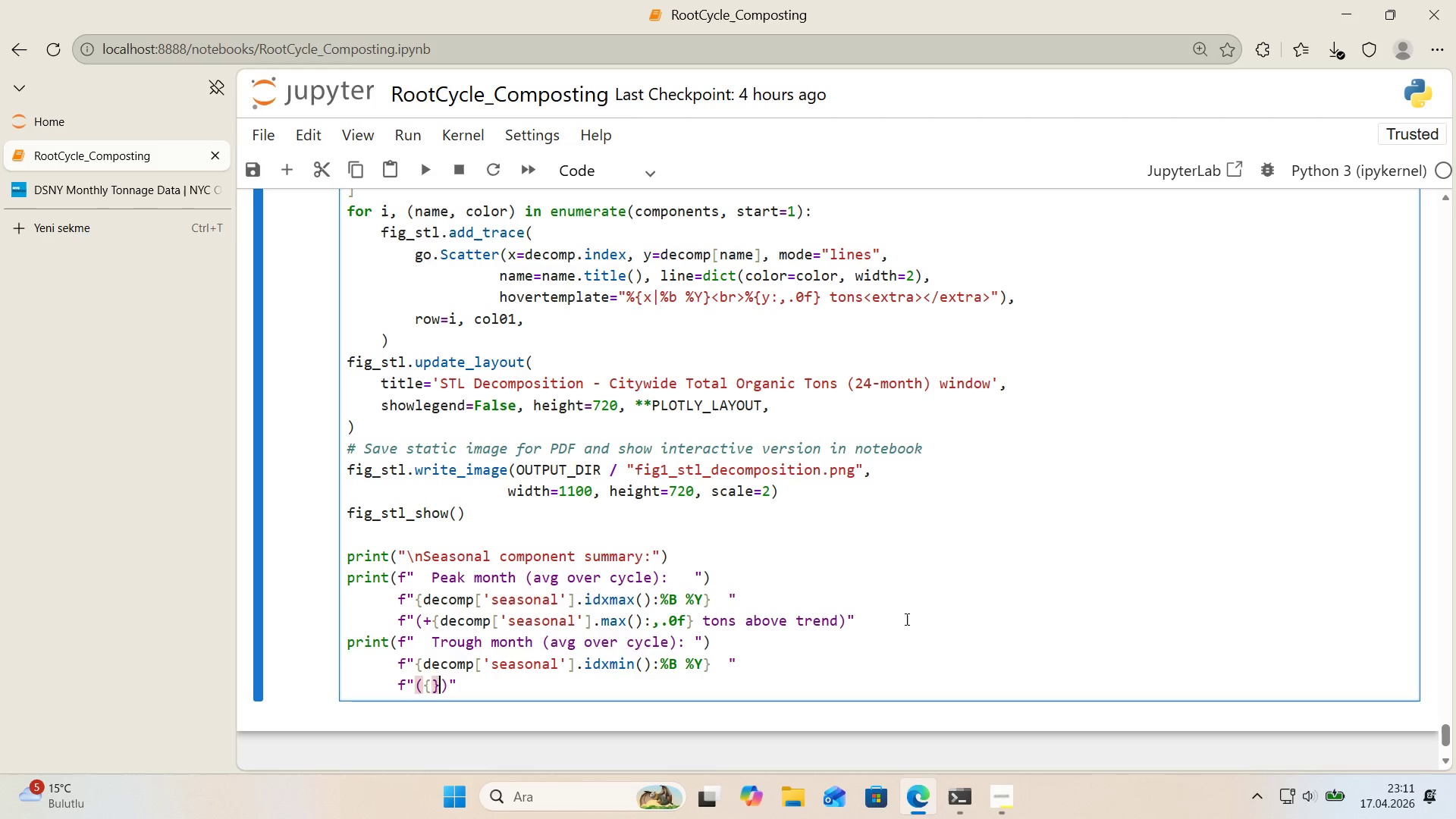 
key(Alt+Control+0)
 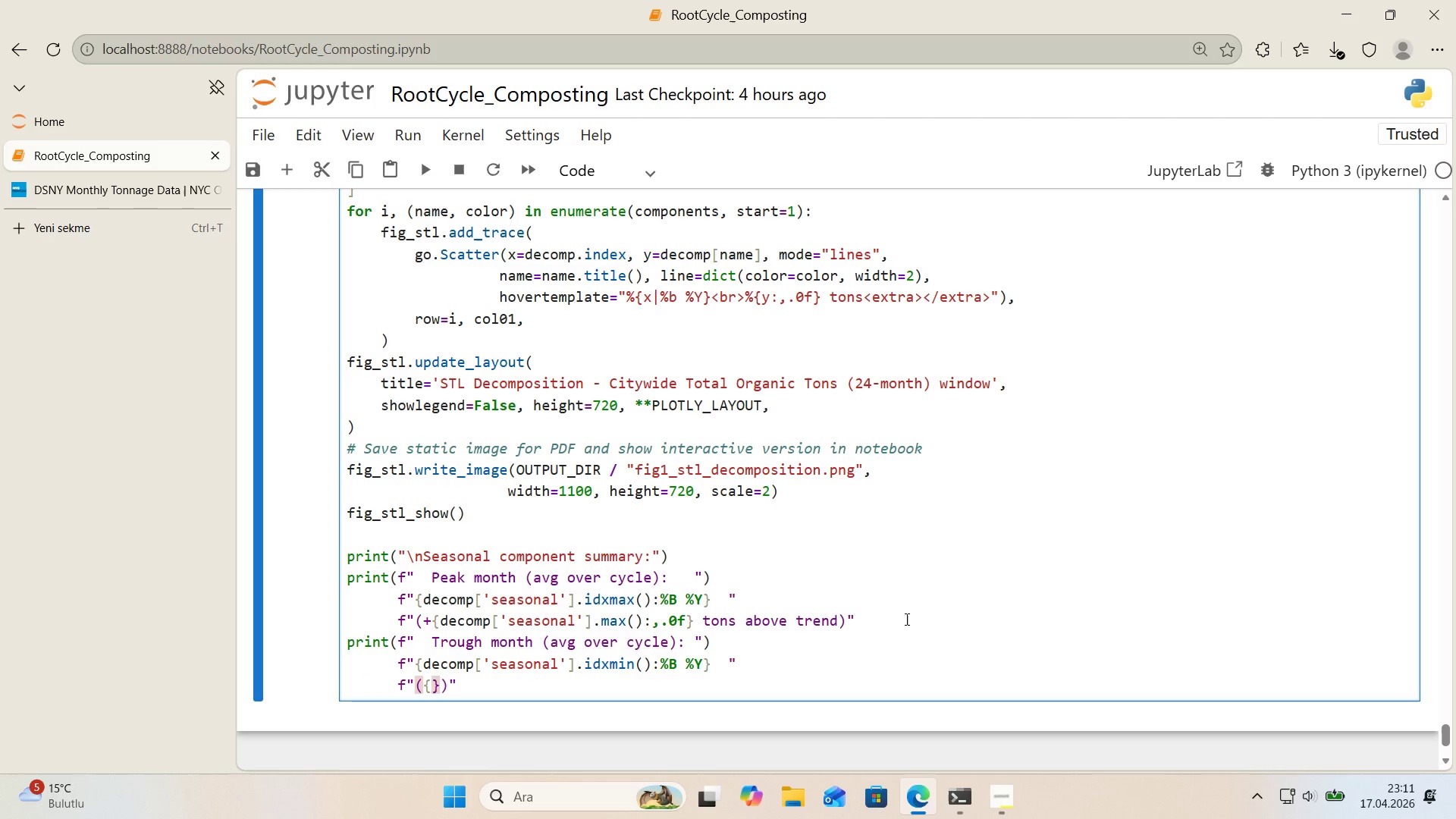 
key(ArrowLeft)
 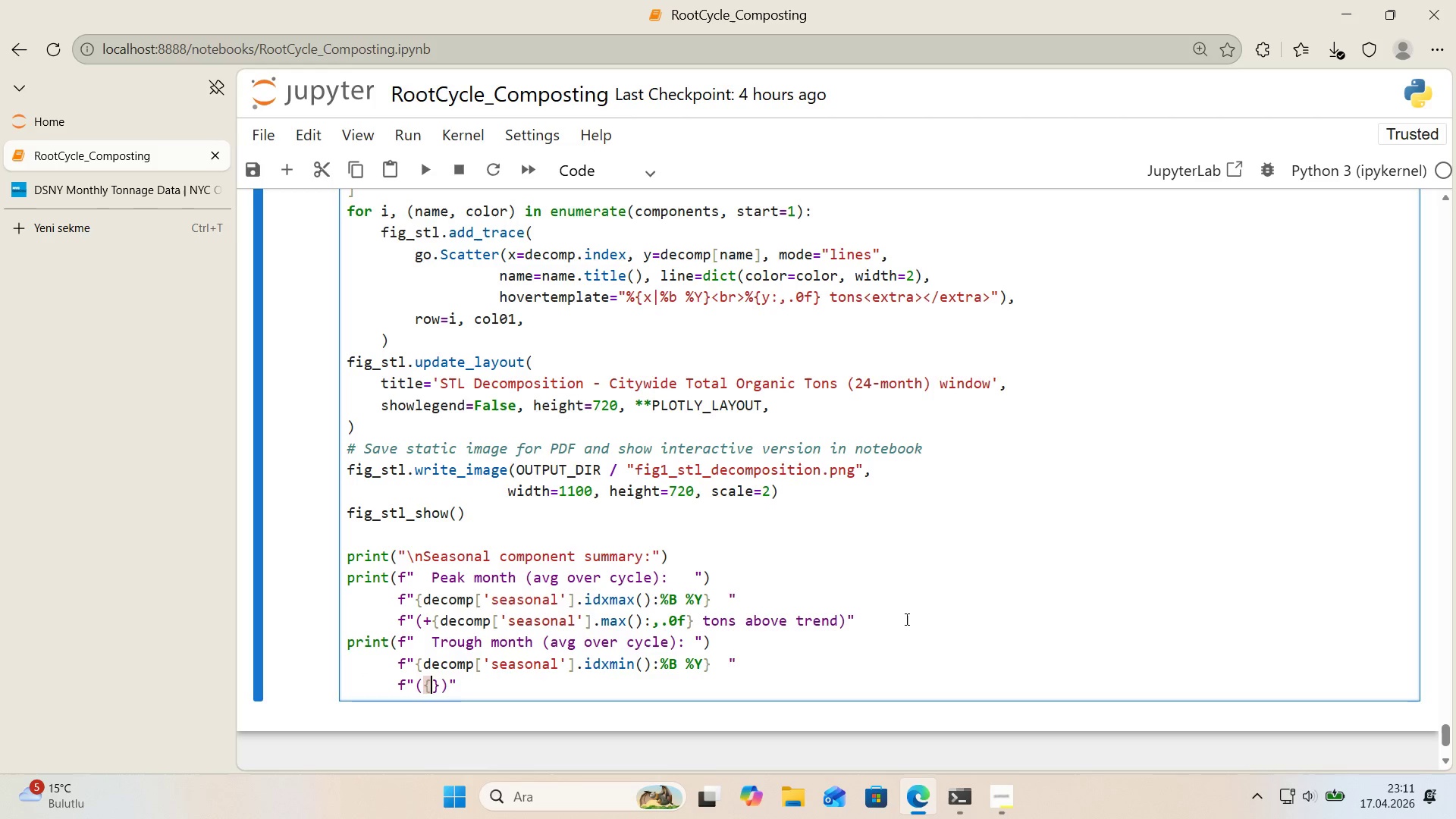 
type(DECOMP)
 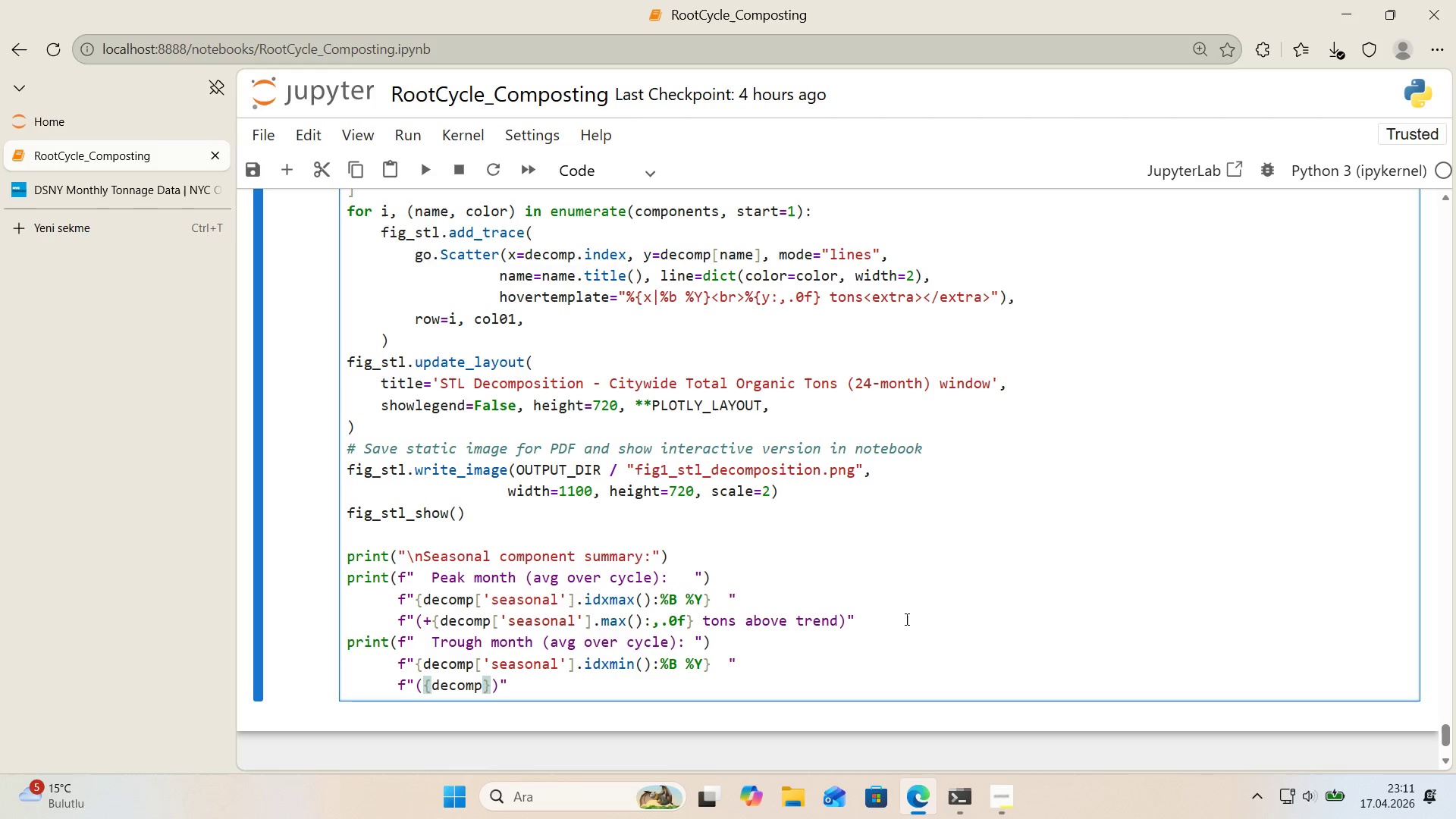 
key(Alt+Control+8)
 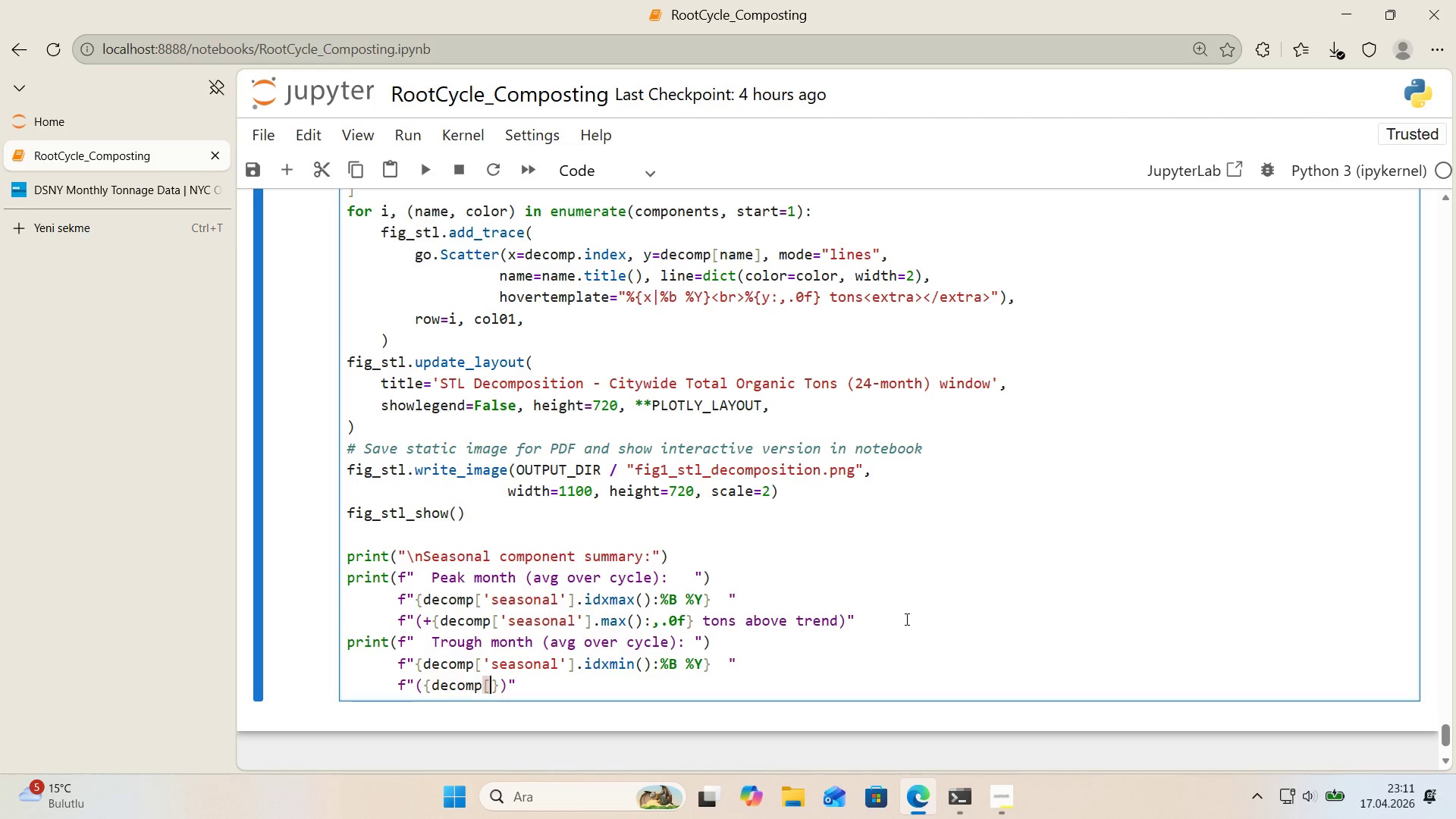 
key(Alt+Control+9)
 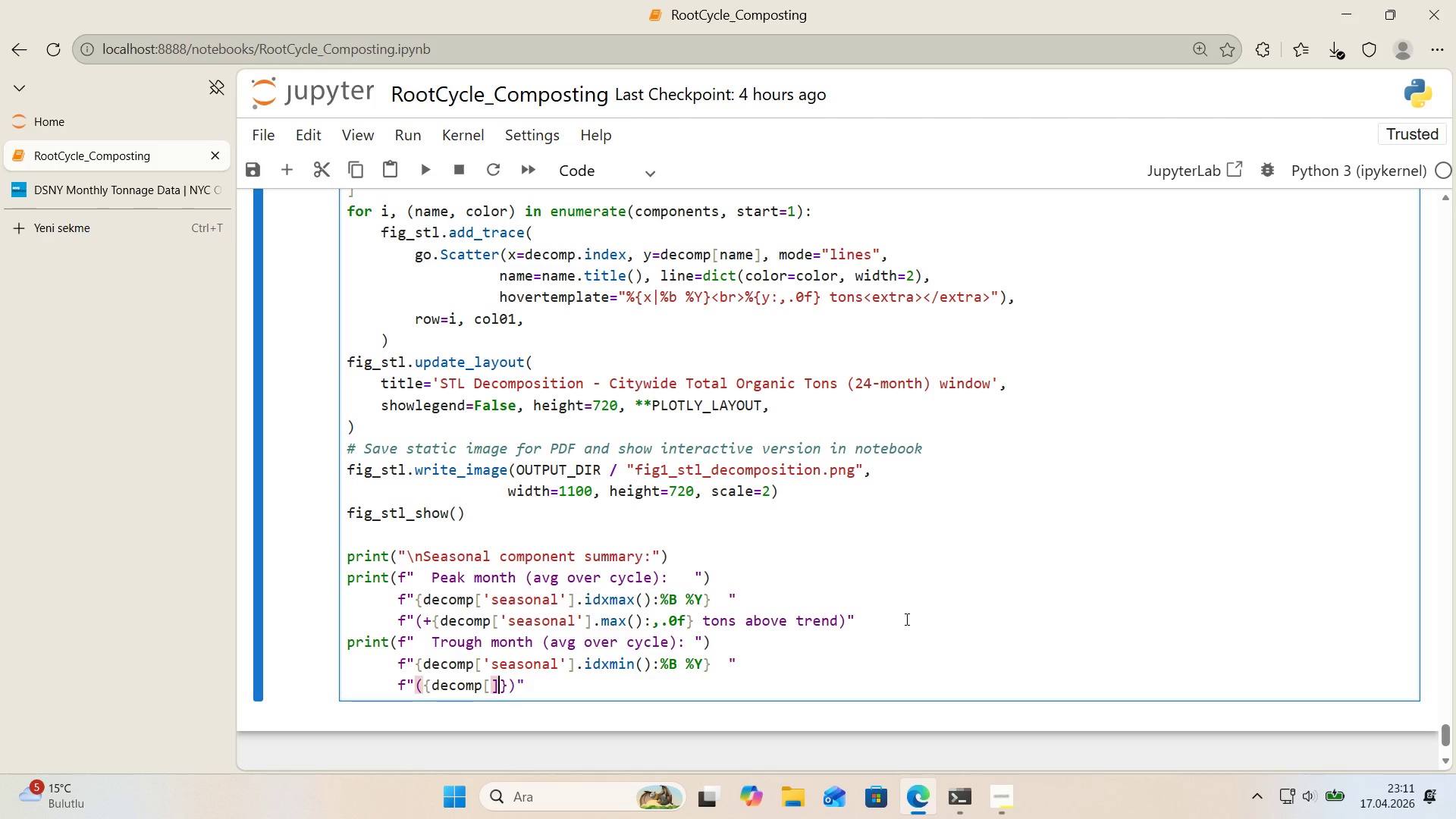 
key(ArrowLeft)
 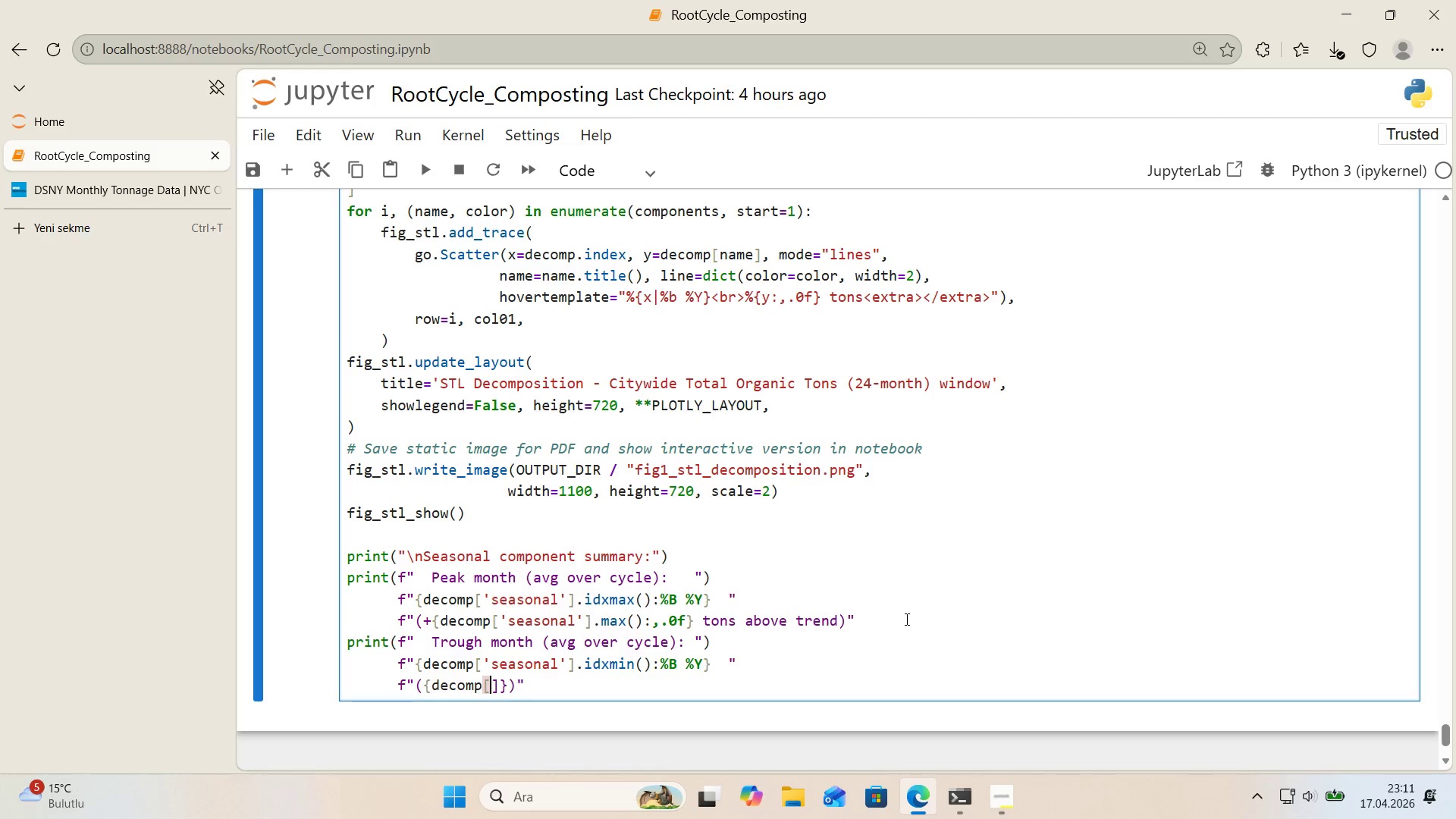 
type(@@S)
 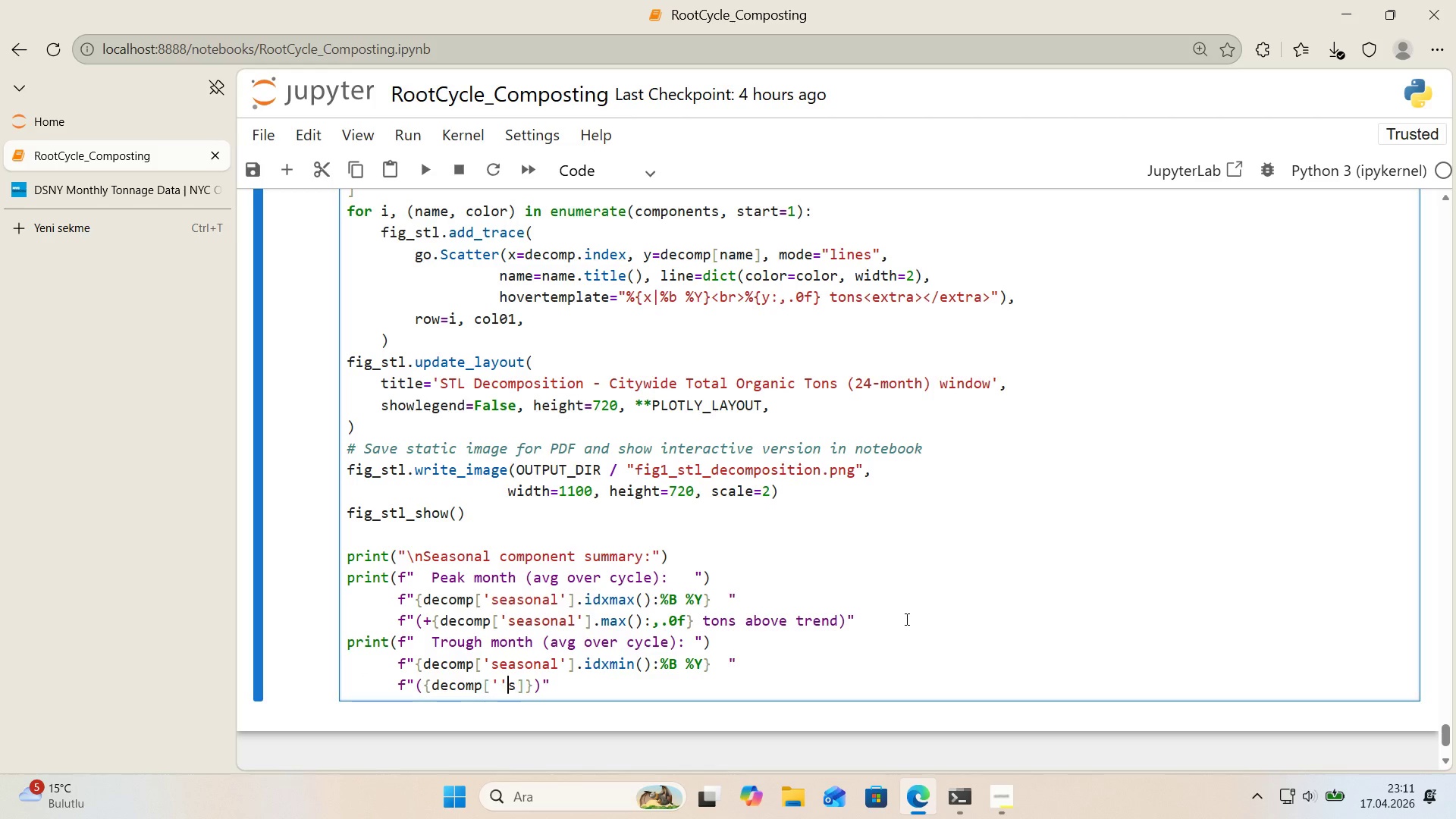 
key(ArrowLeft)
 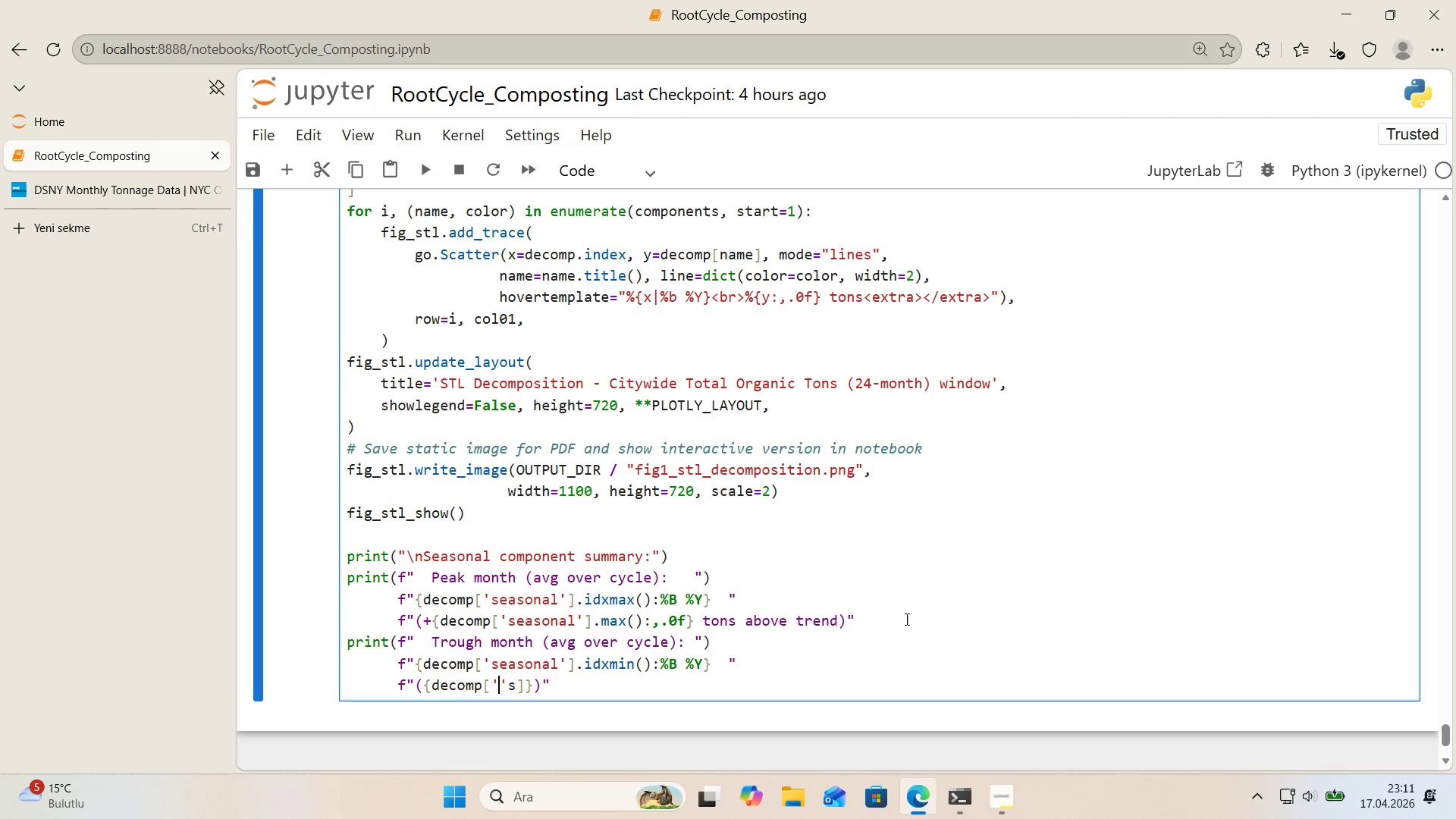 
key(ArrowLeft)
 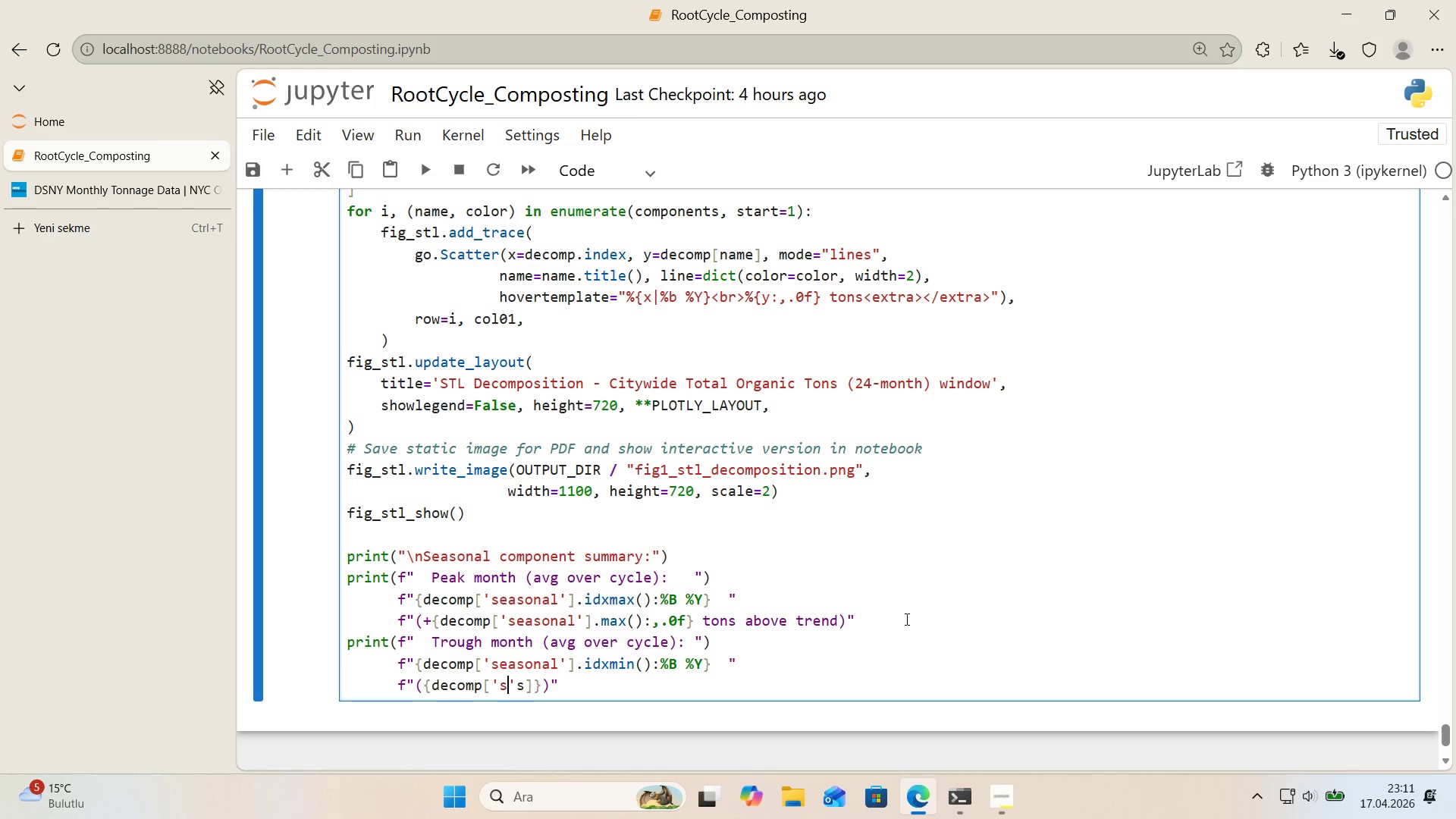 
type(SEASONAL)
 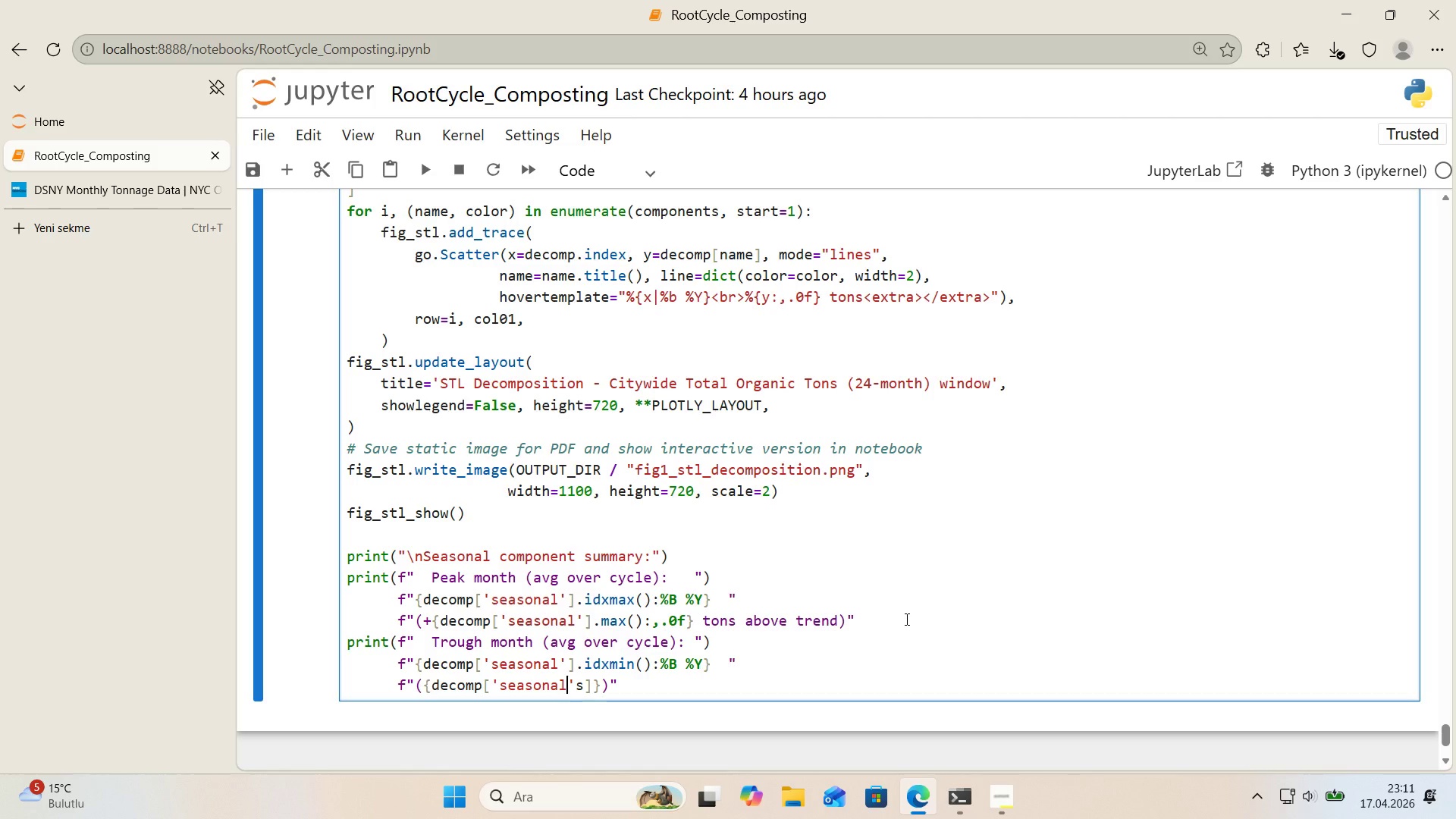 
key(ArrowRight)
 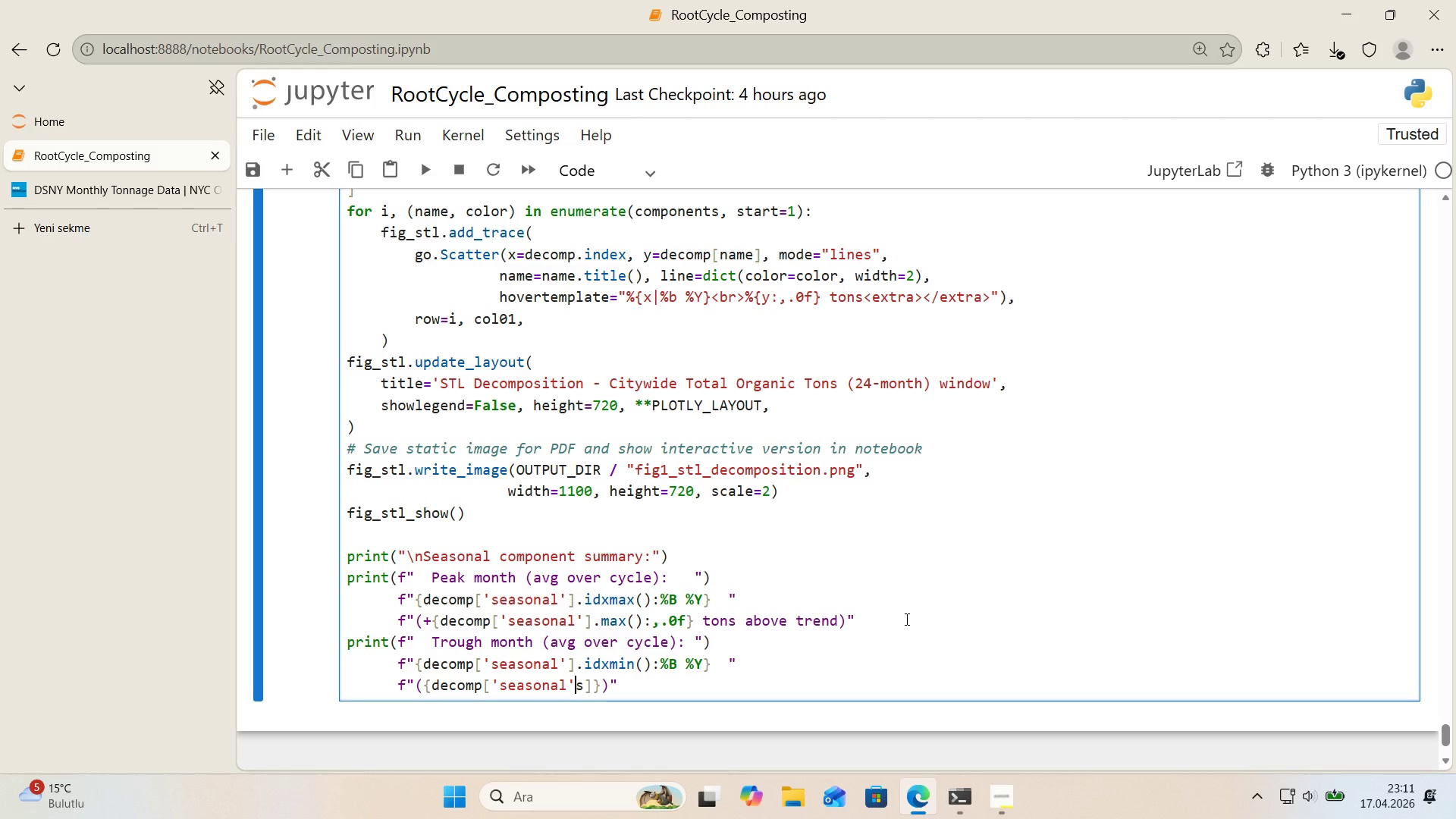 
key(ArrowRight)
 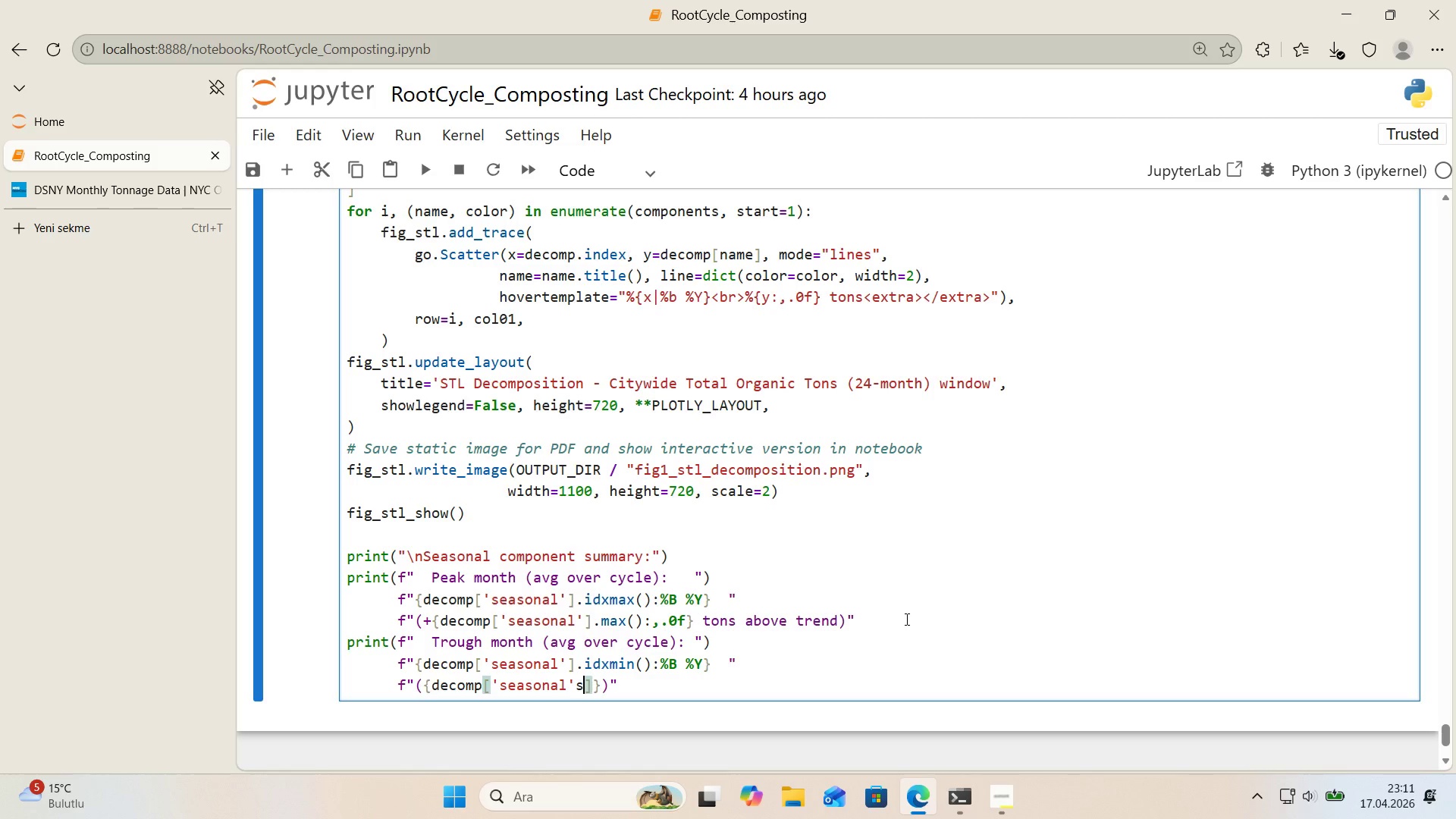 
key(Backspace)
 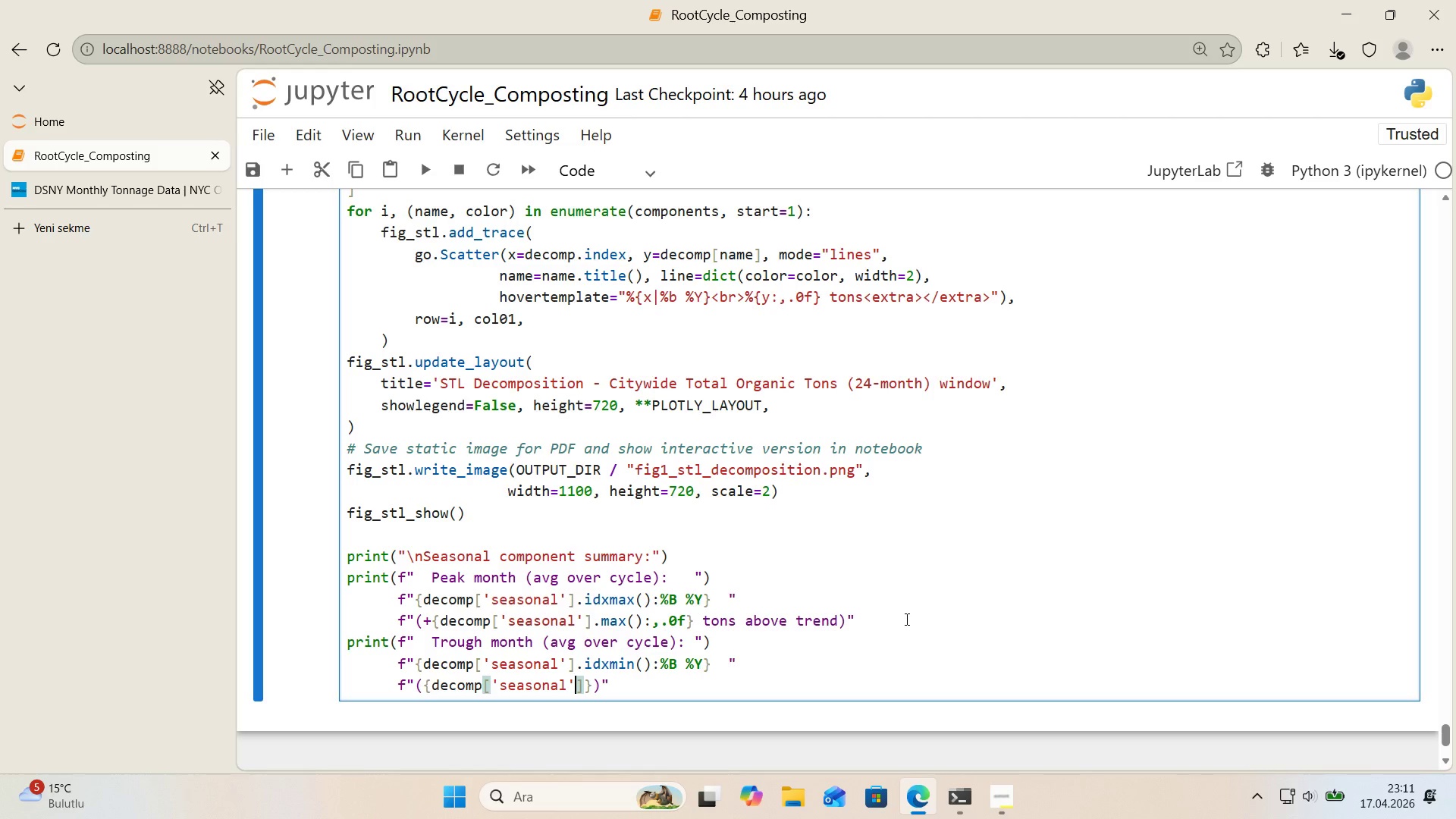 
key(ArrowRight)
 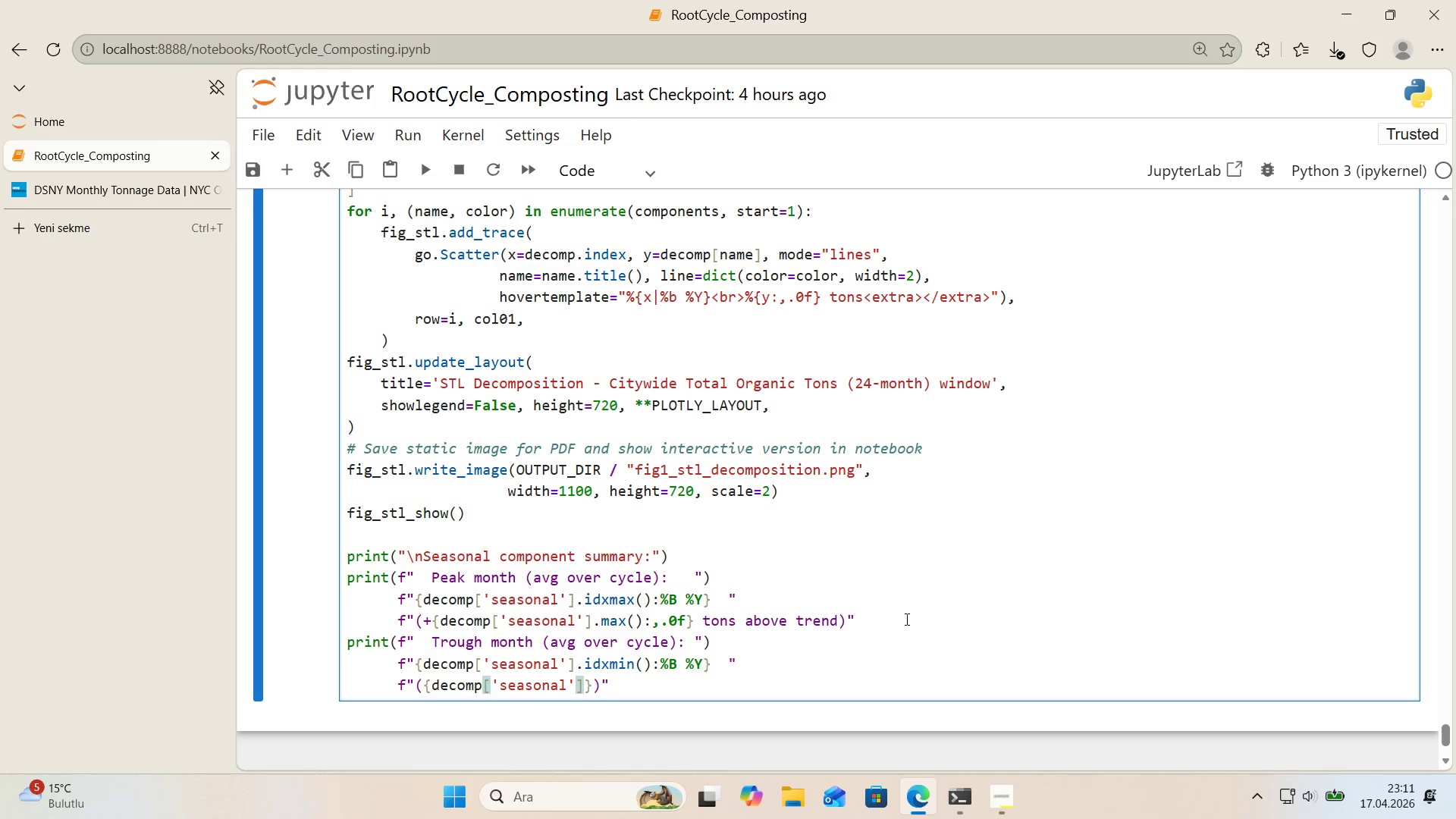 
type(.M'N*(>,.0F)
 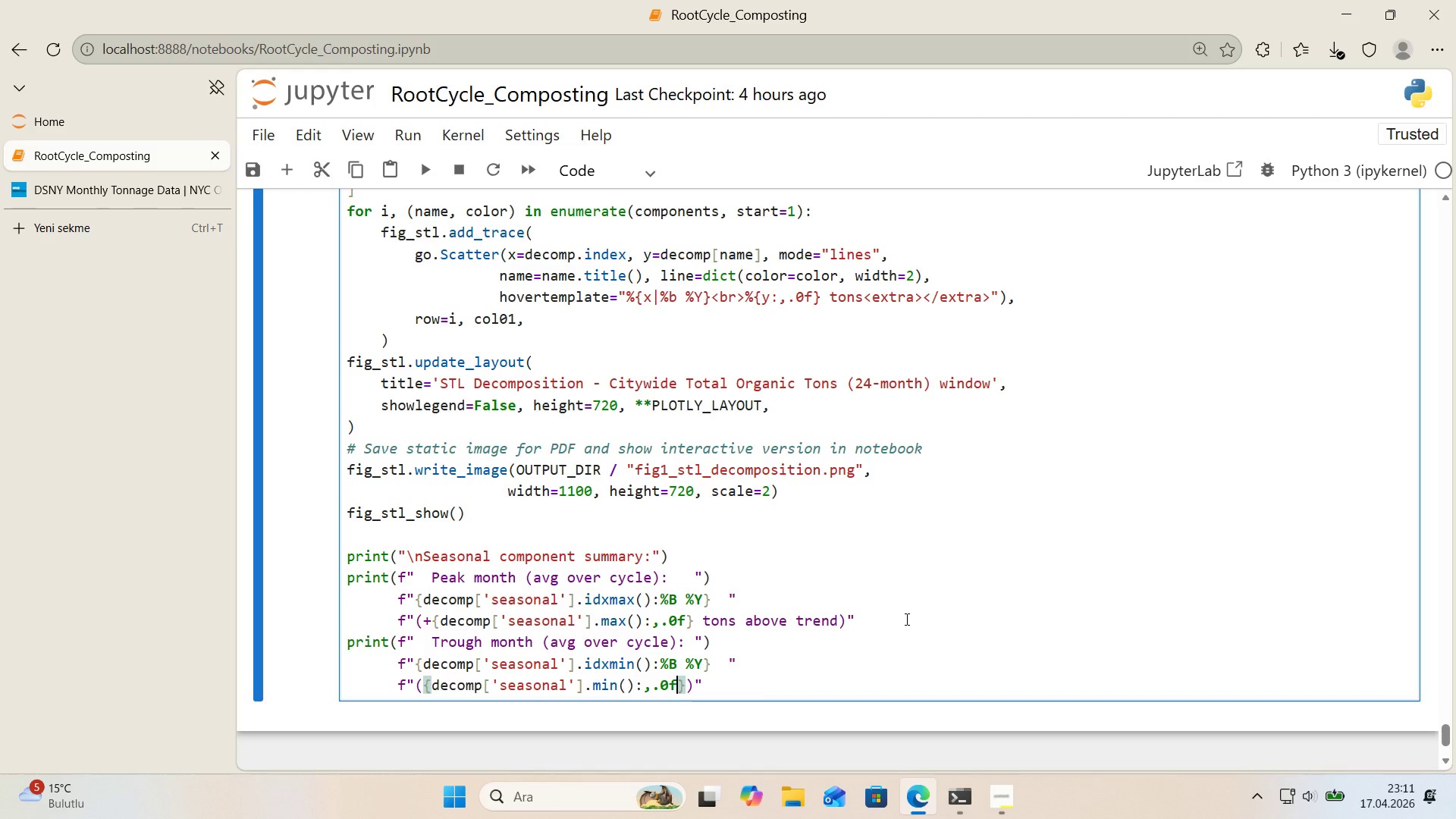 
key(ArrowRight)
 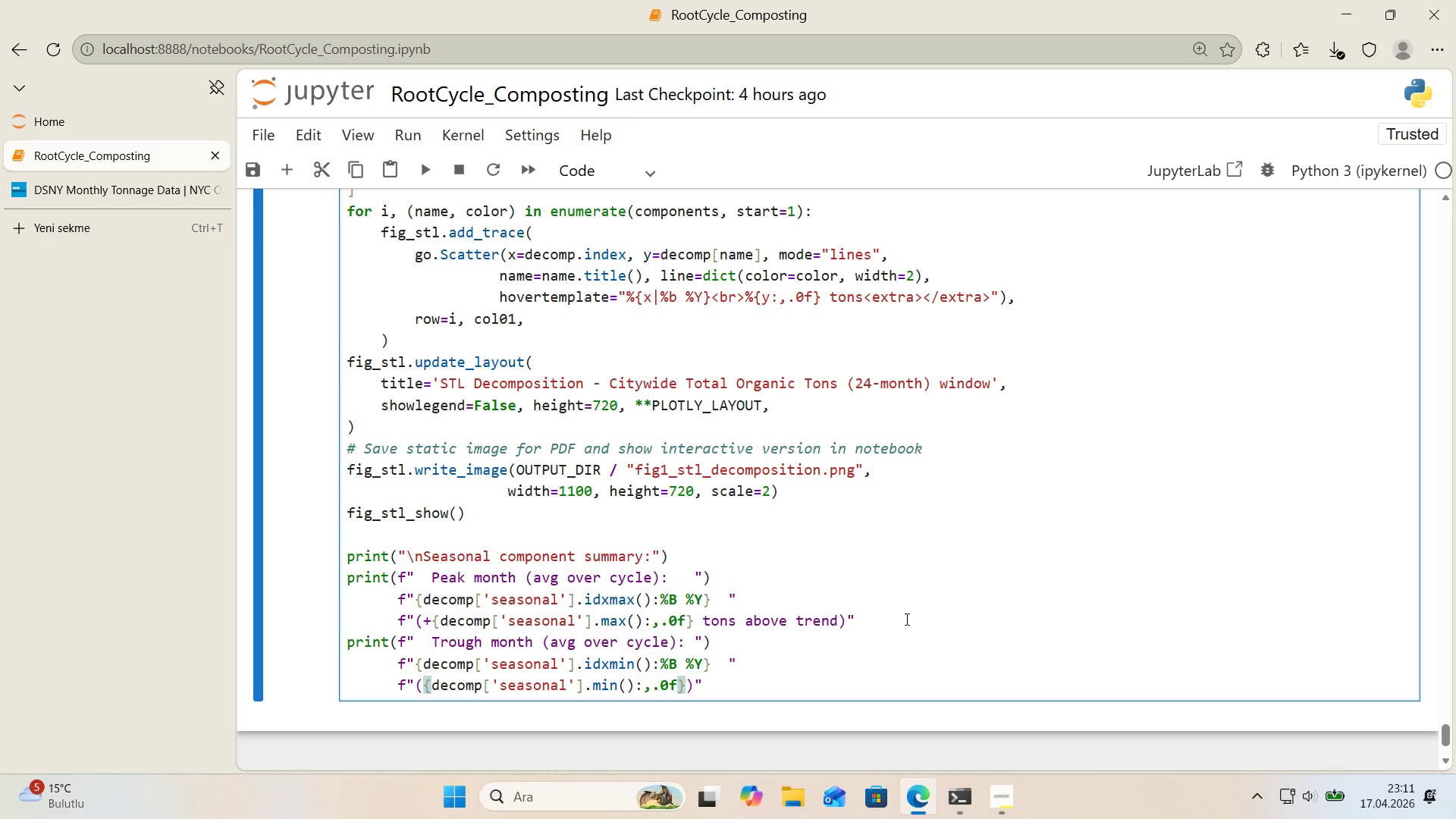 
type( TONS BELOW TREND)
 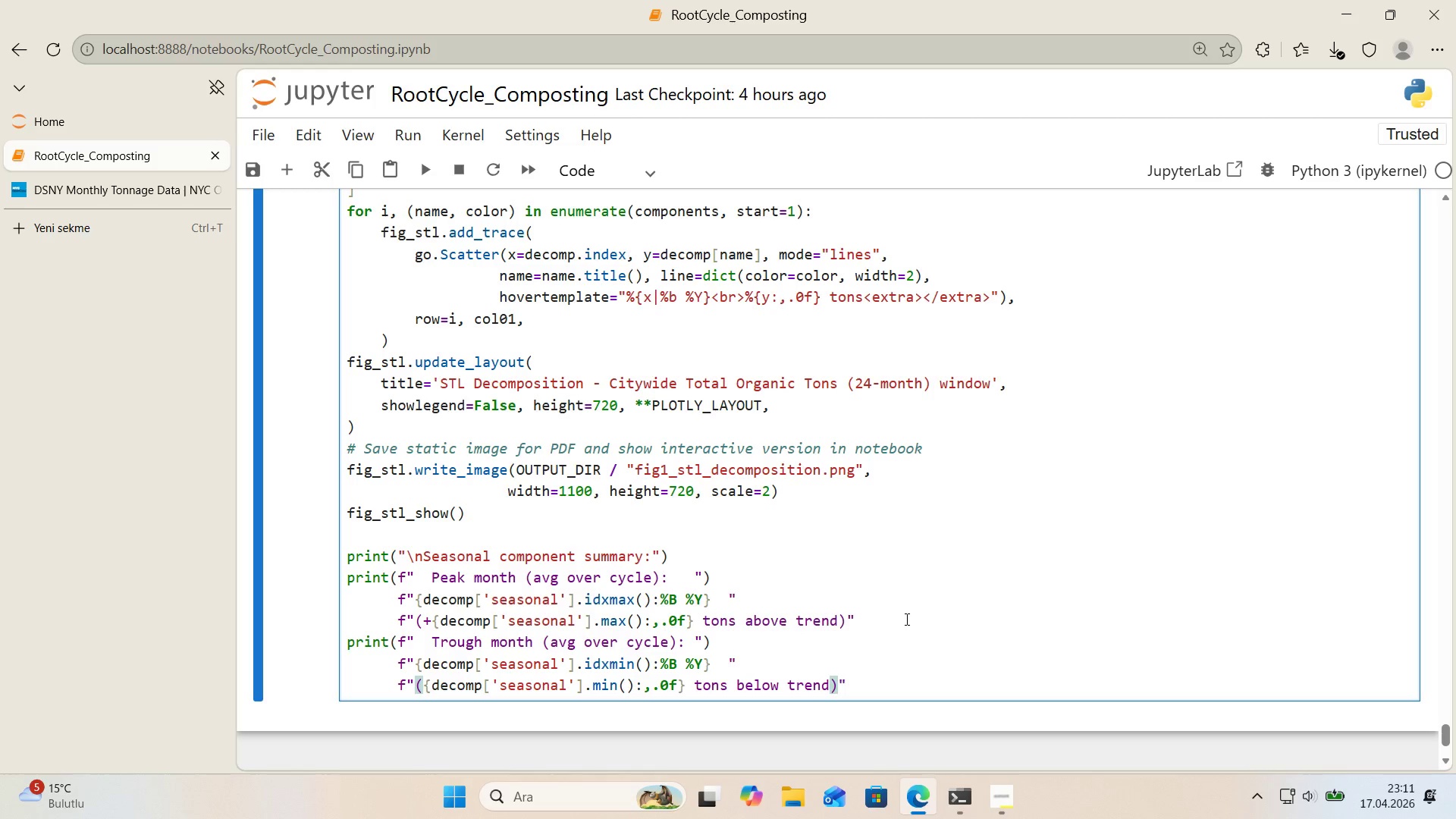 
key(ArrowRight)
 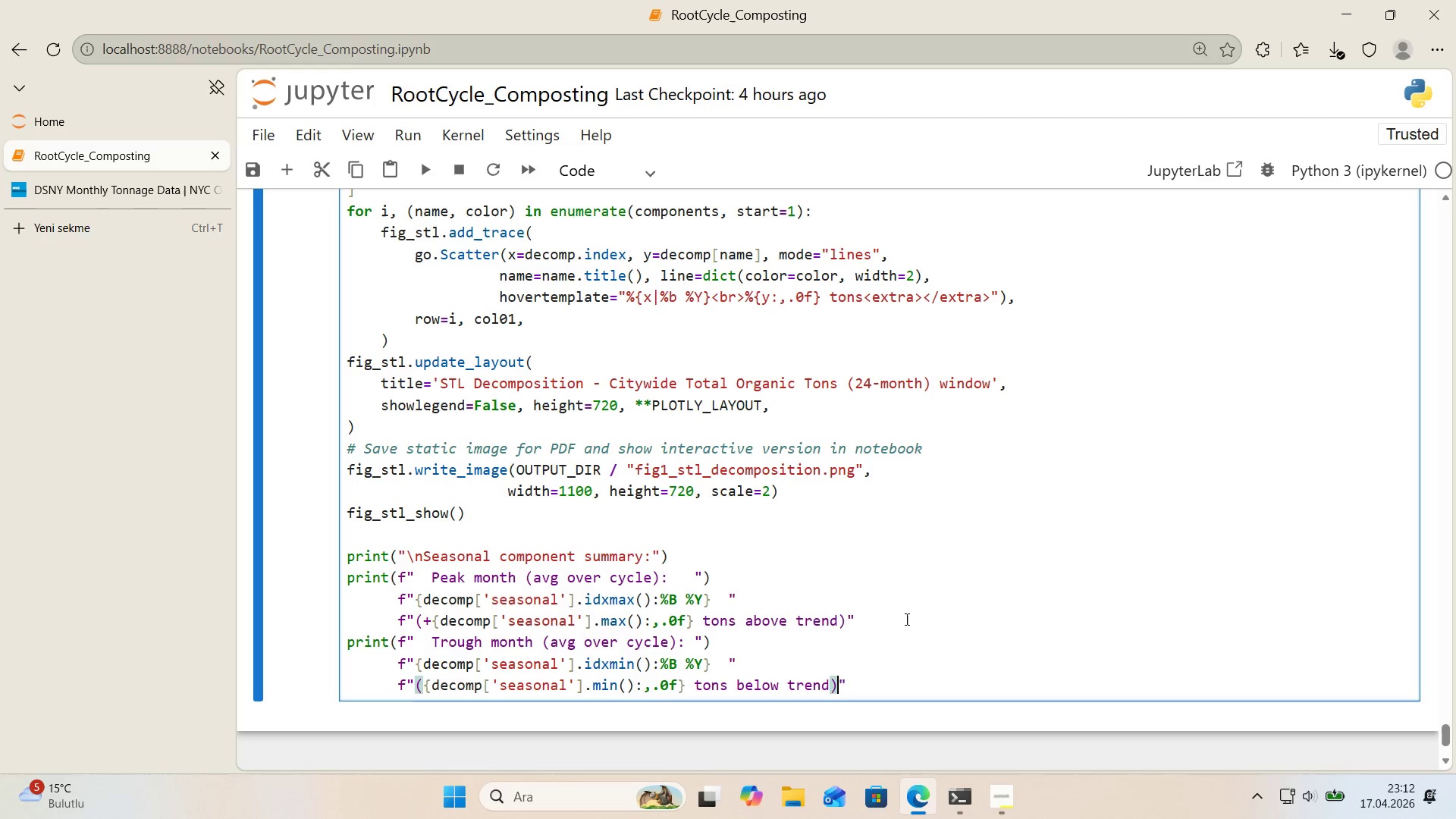 
key(ArrowRight)
 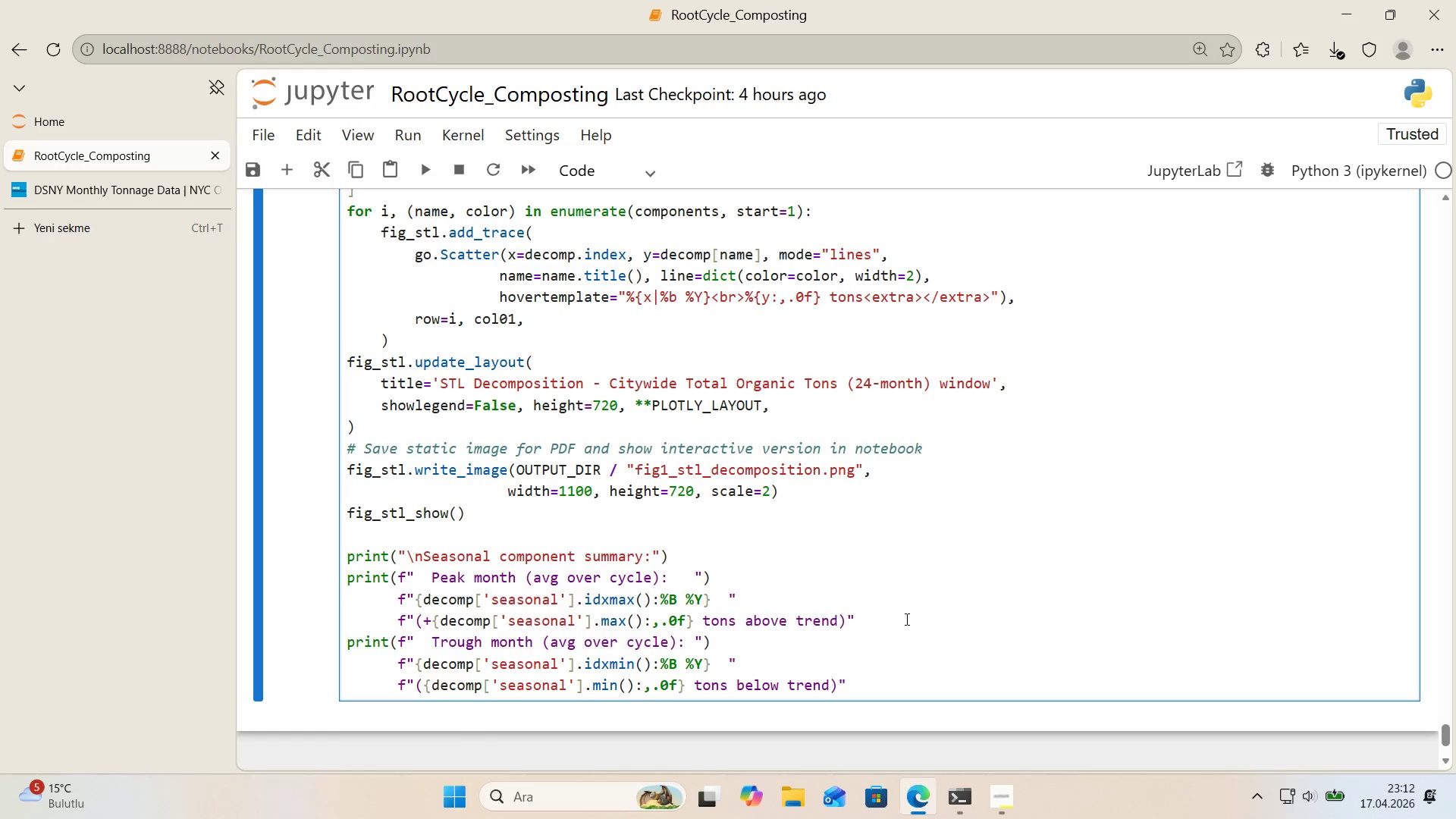 
key(Shift+ShiftRight)
 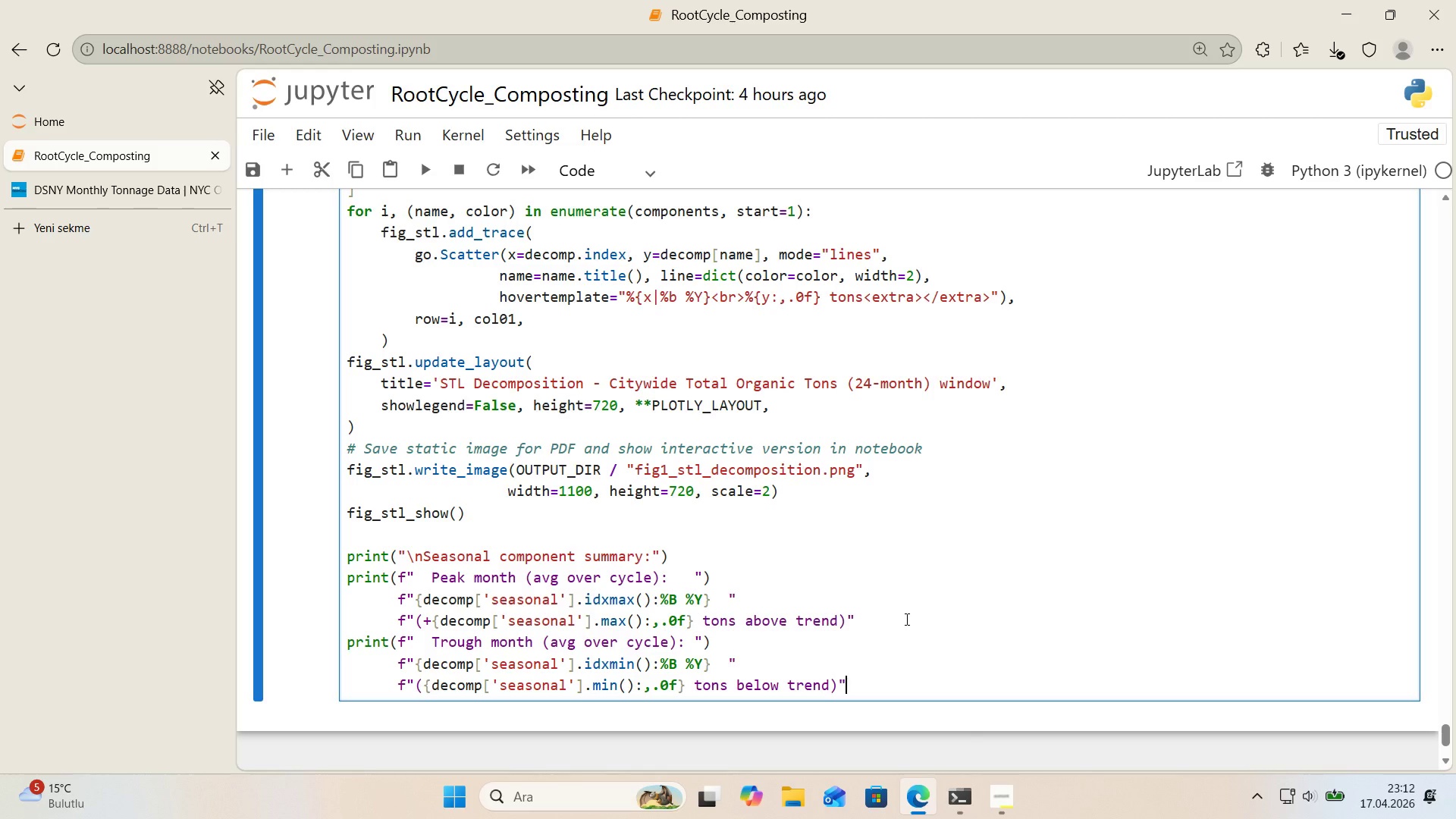 
key(Shift+9)
 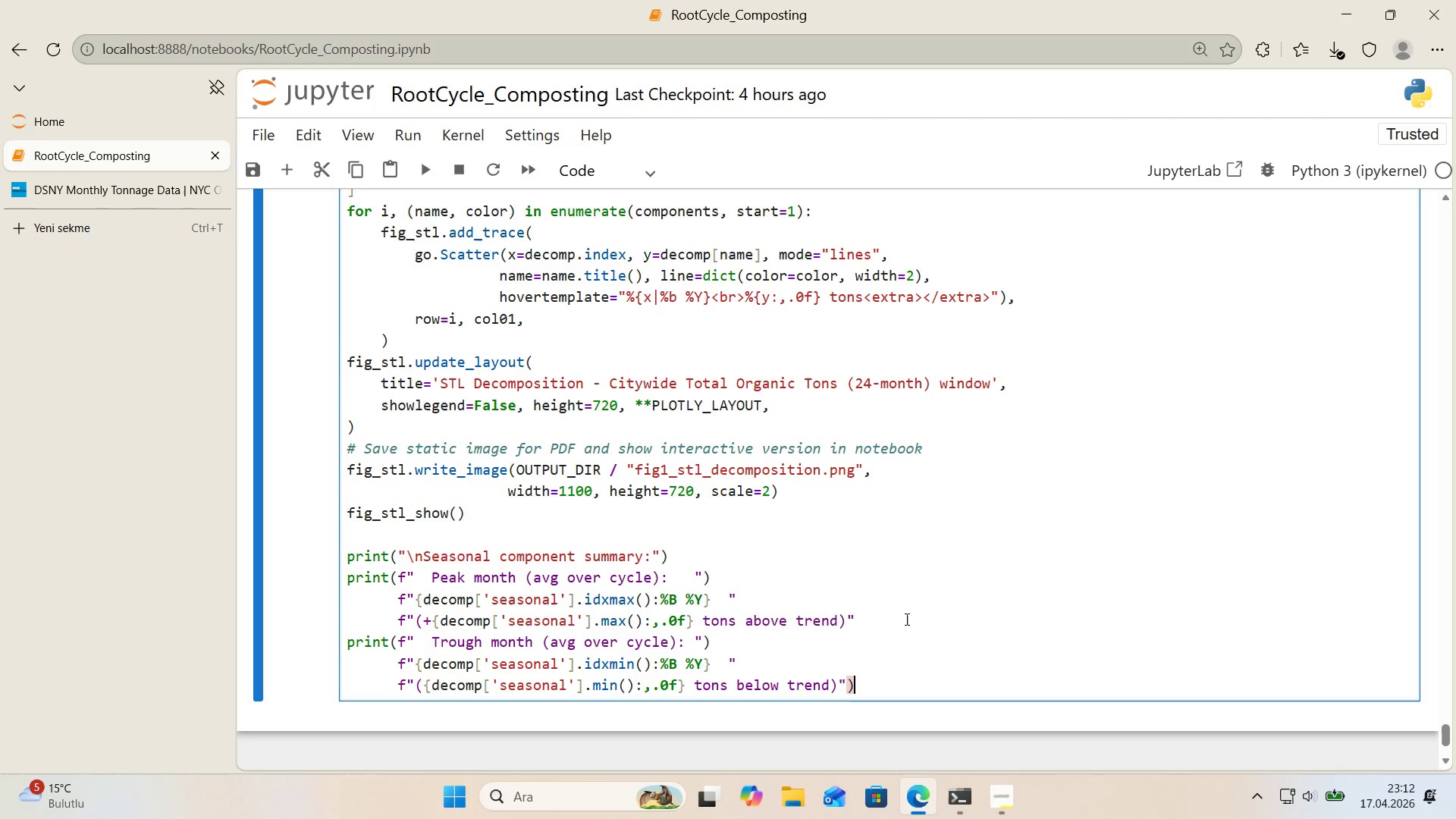 
key(Shift+Enter)
 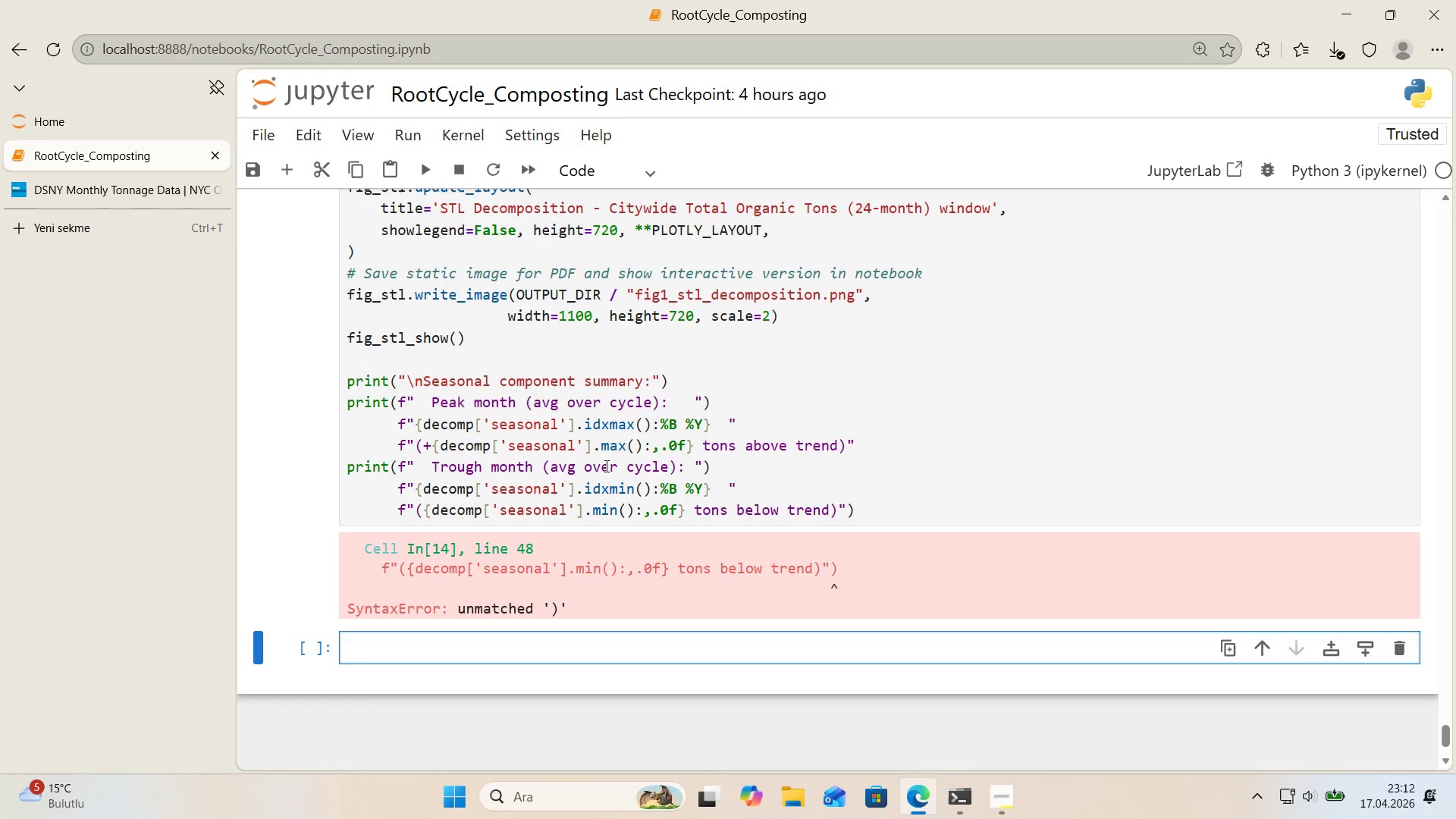 
wait(22.5)
 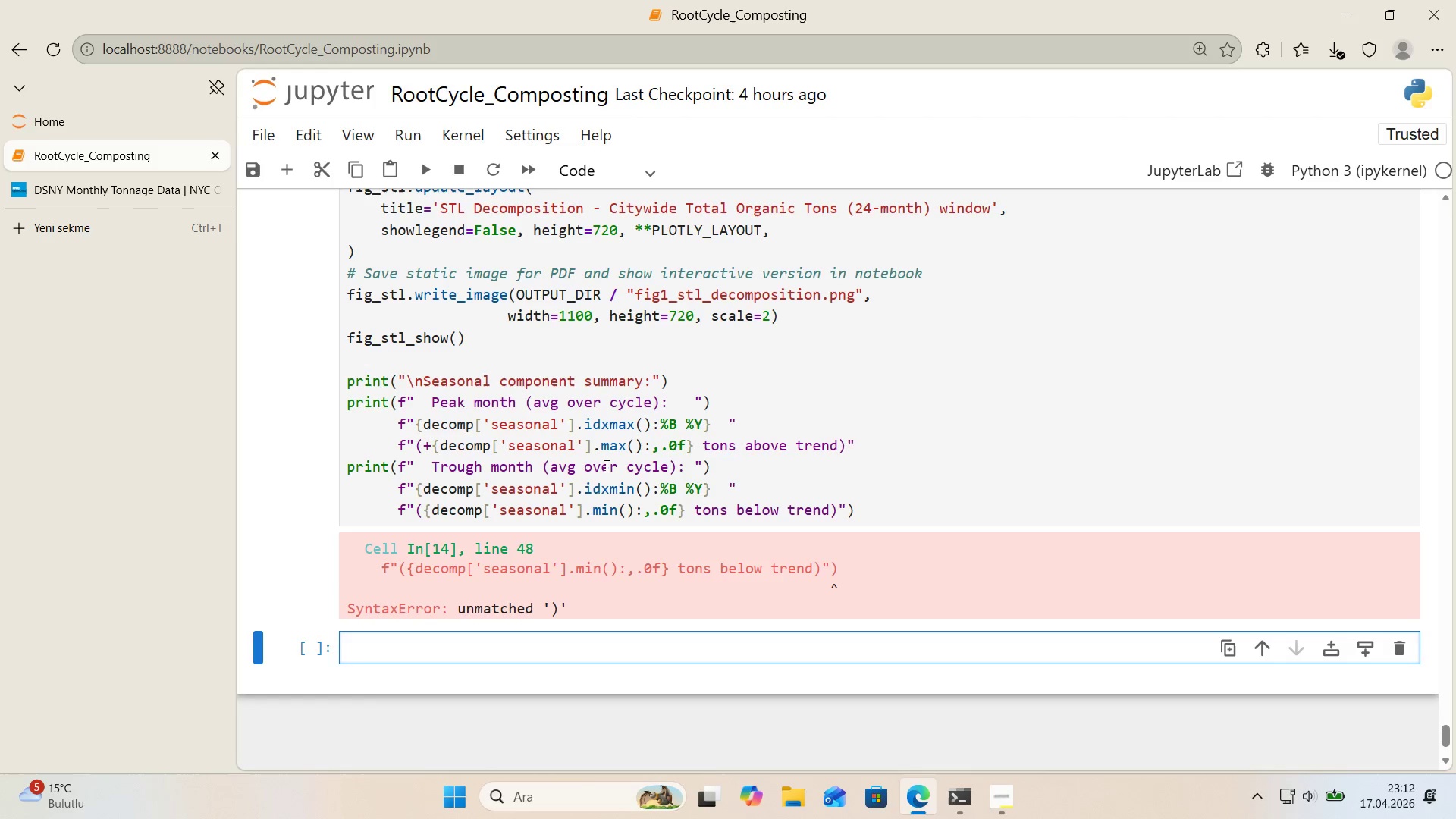 
left_click([695, 477])
 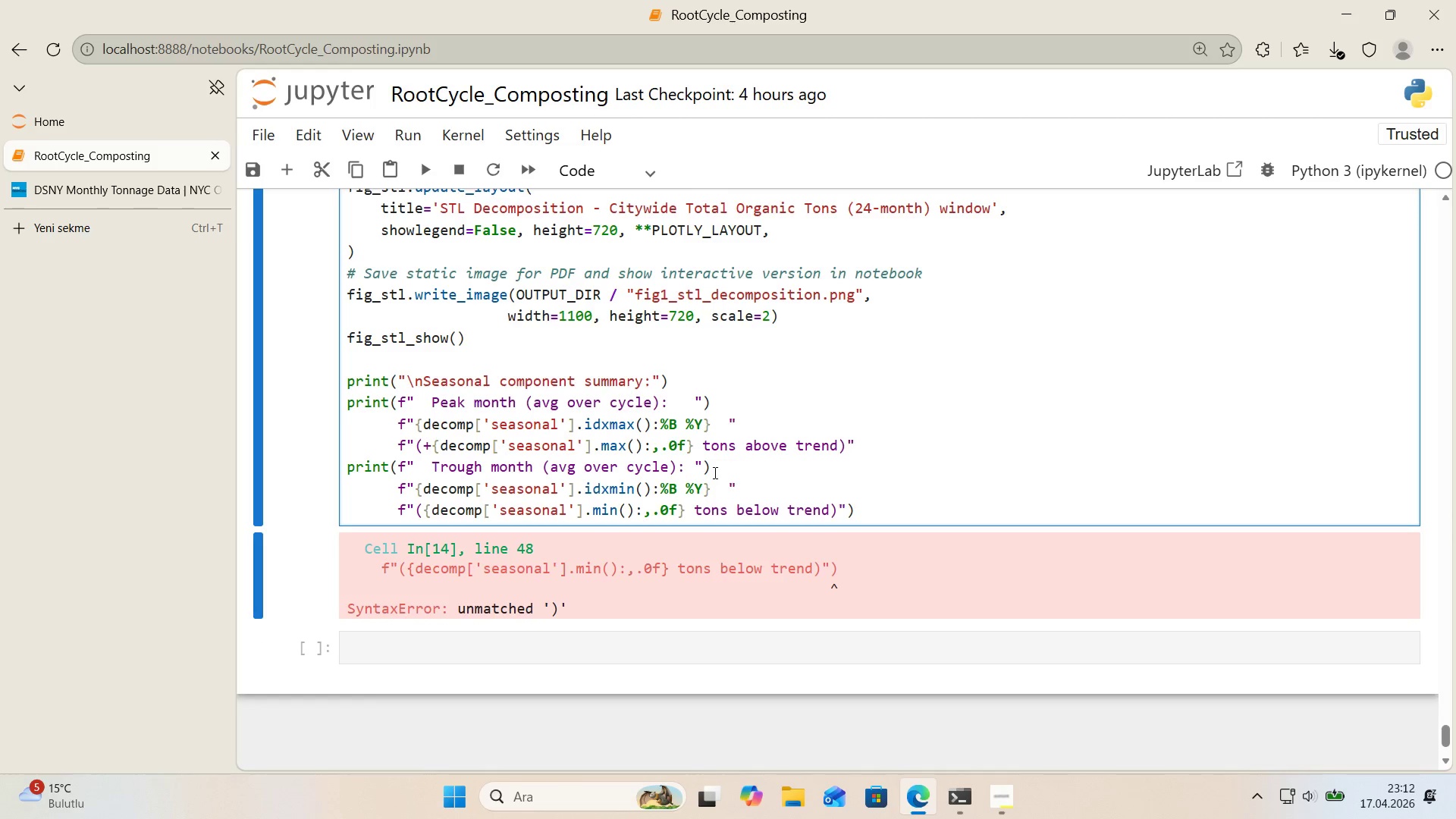 
left_click([714, 472])
 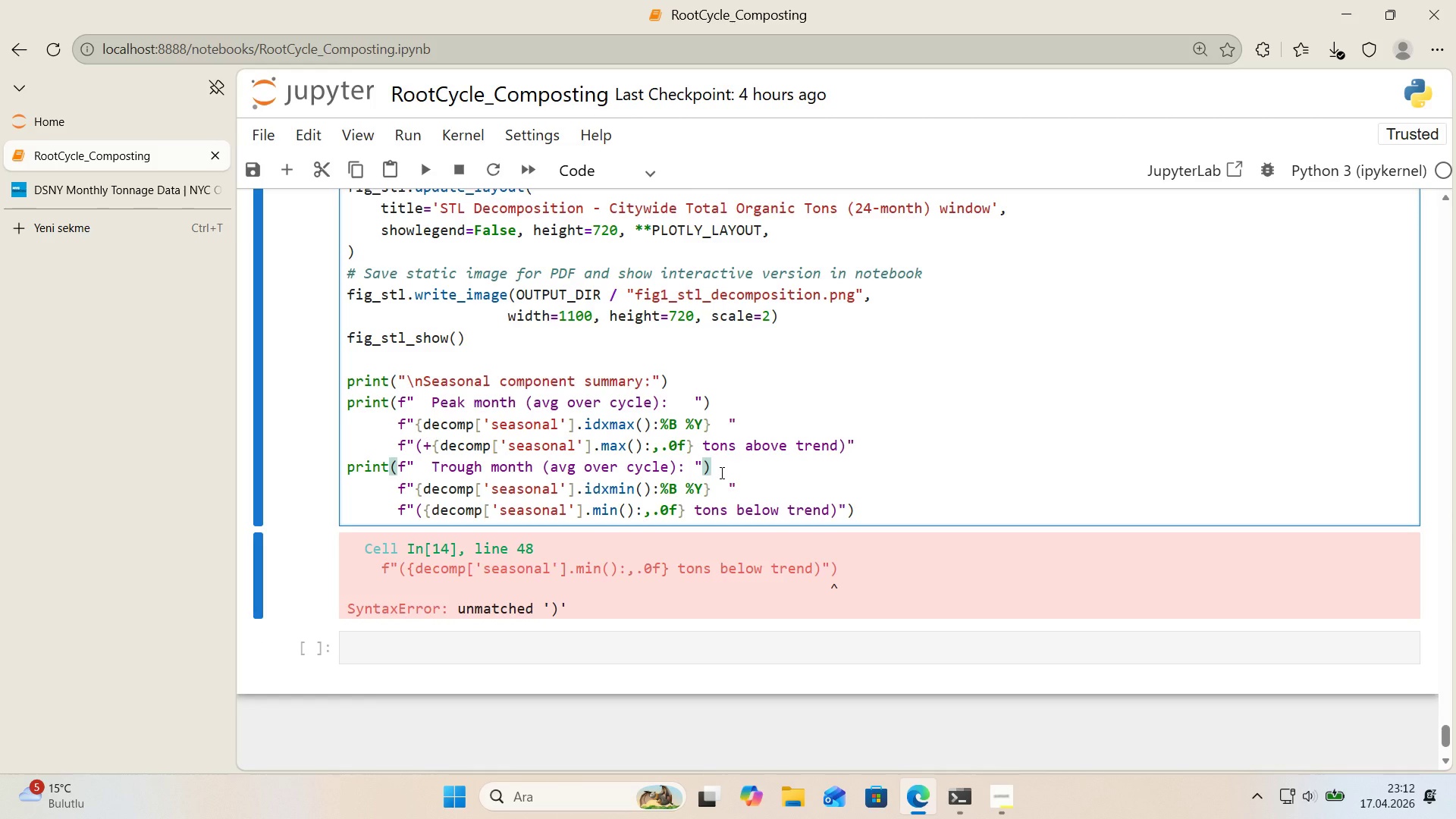 
key(Backspace)
 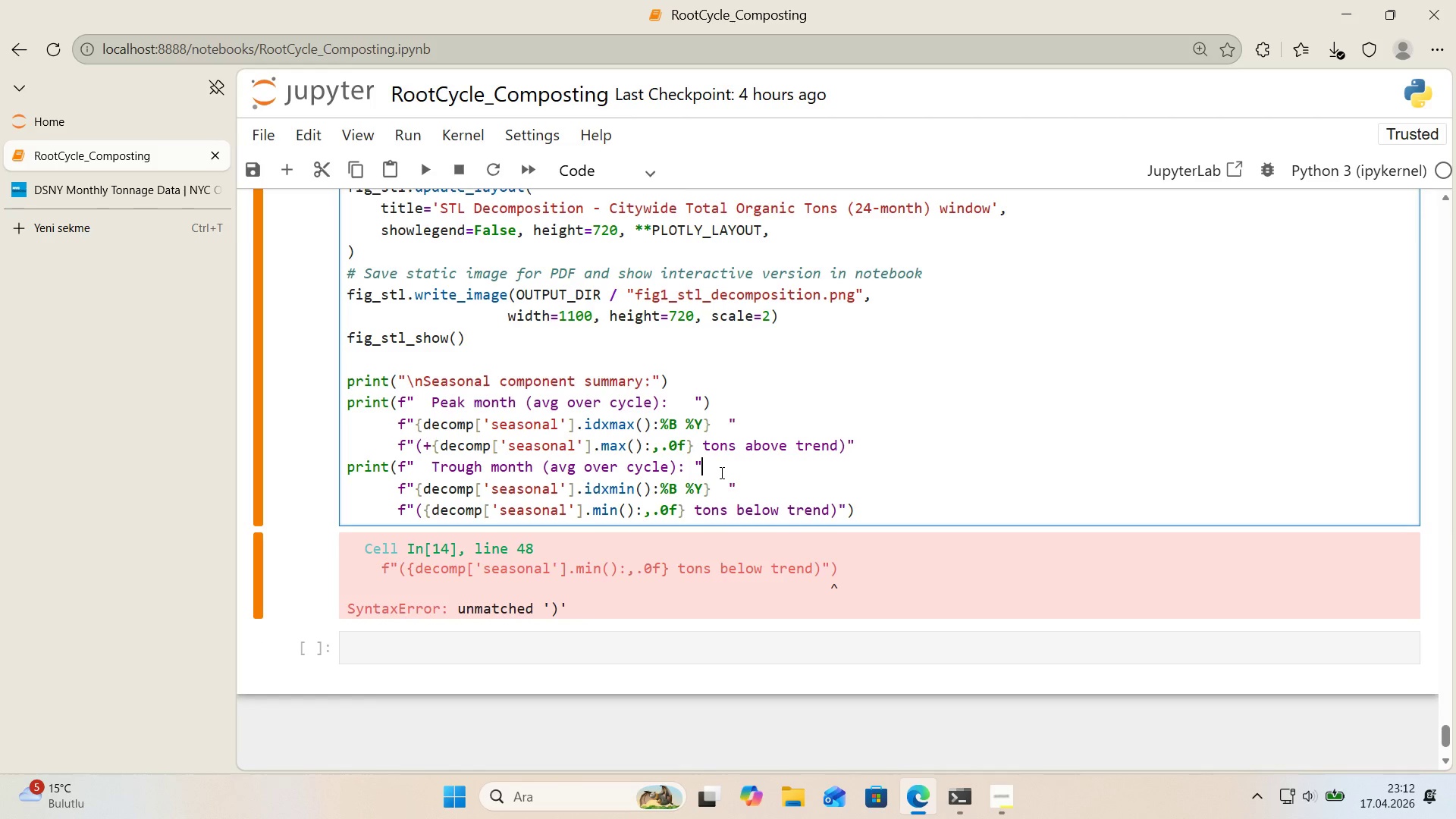 
key(Shift+Enter)
 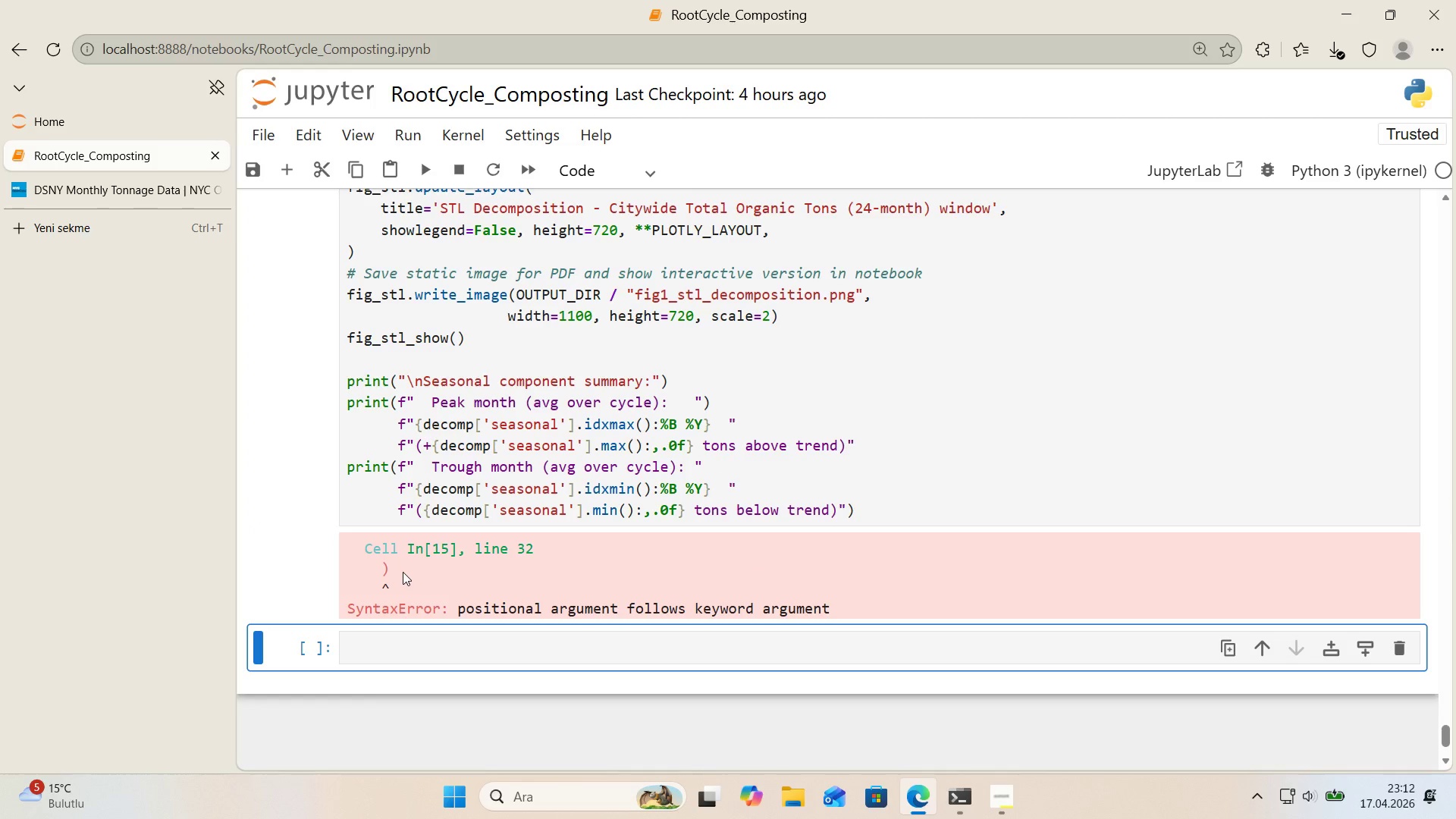 
left_click([903, 510])
 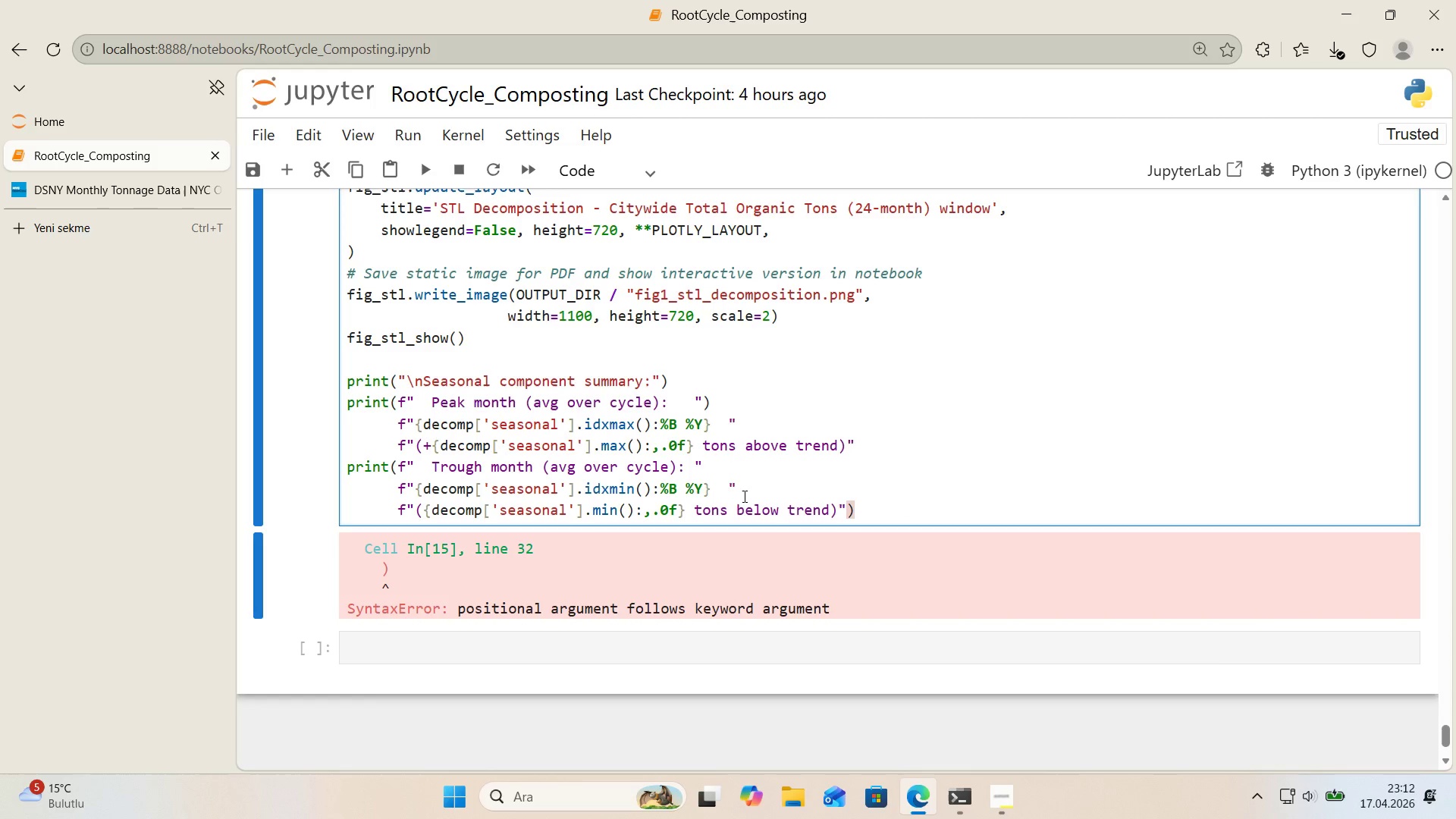 
scroll: coordinate [743, 496], scroll_direction: up, amount: 3.0
 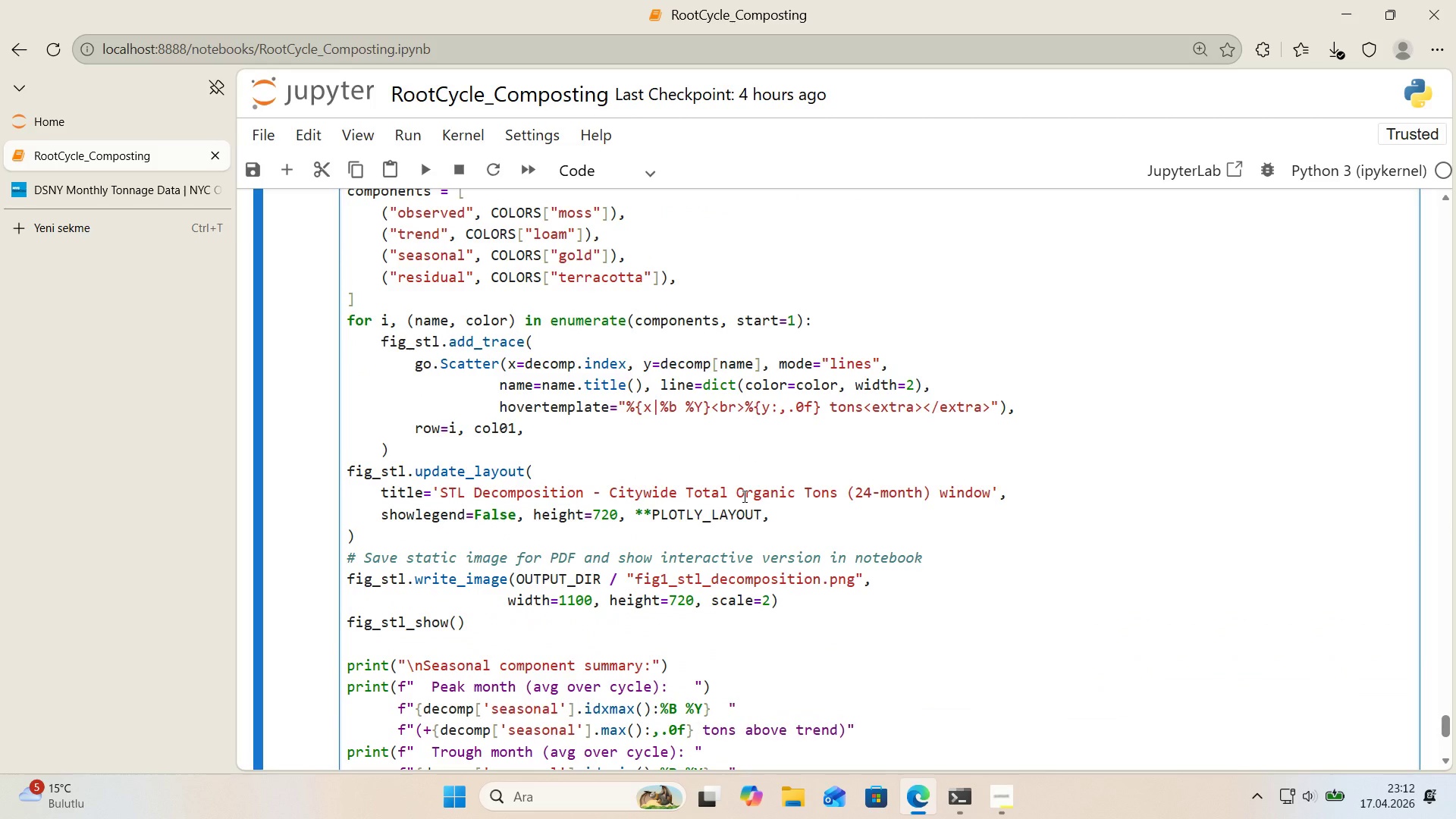 
scroll: coordinate [743, 496], scroll_direction: down, amount: 2.0
 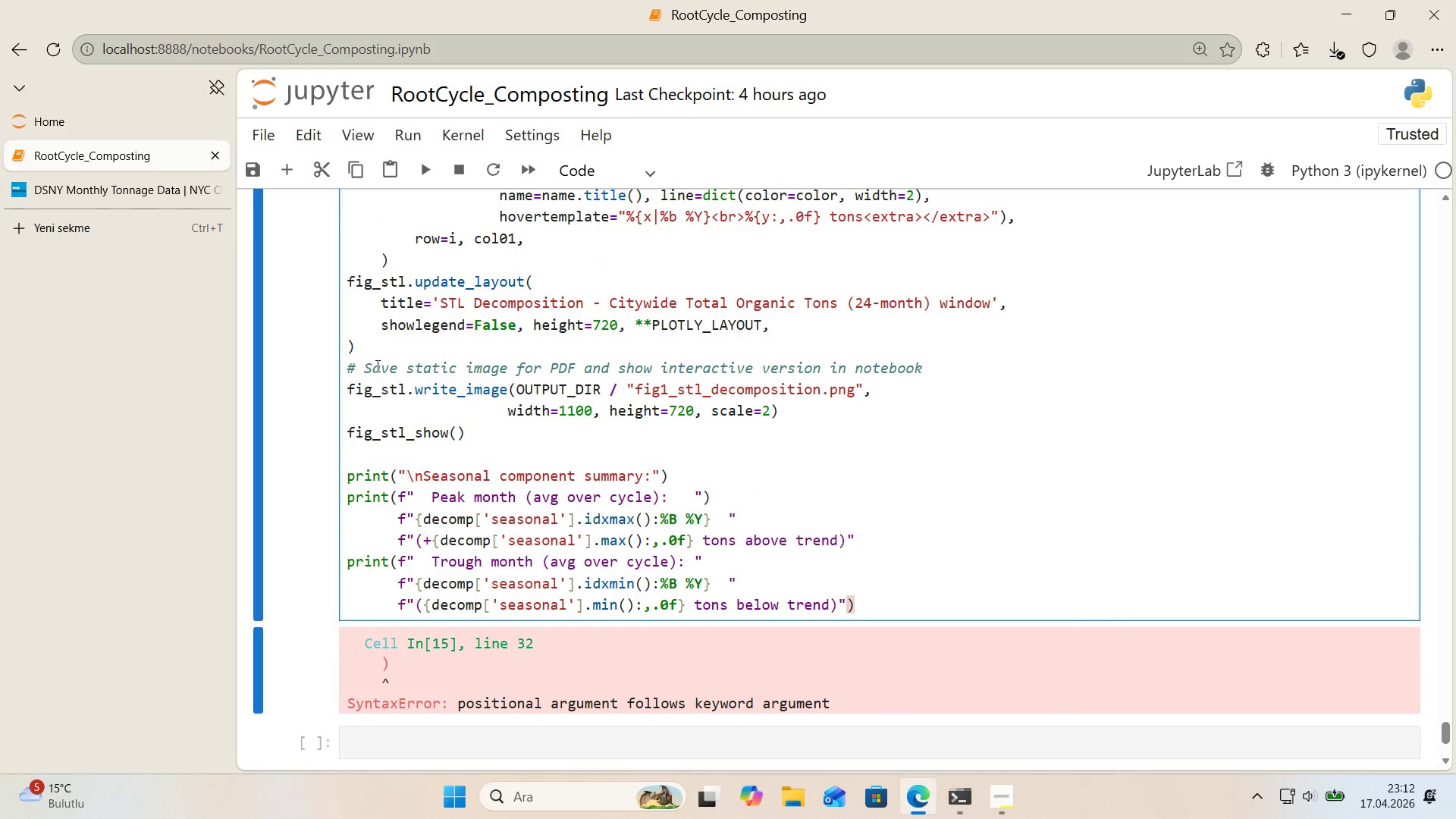 
left_click([372, 347])
 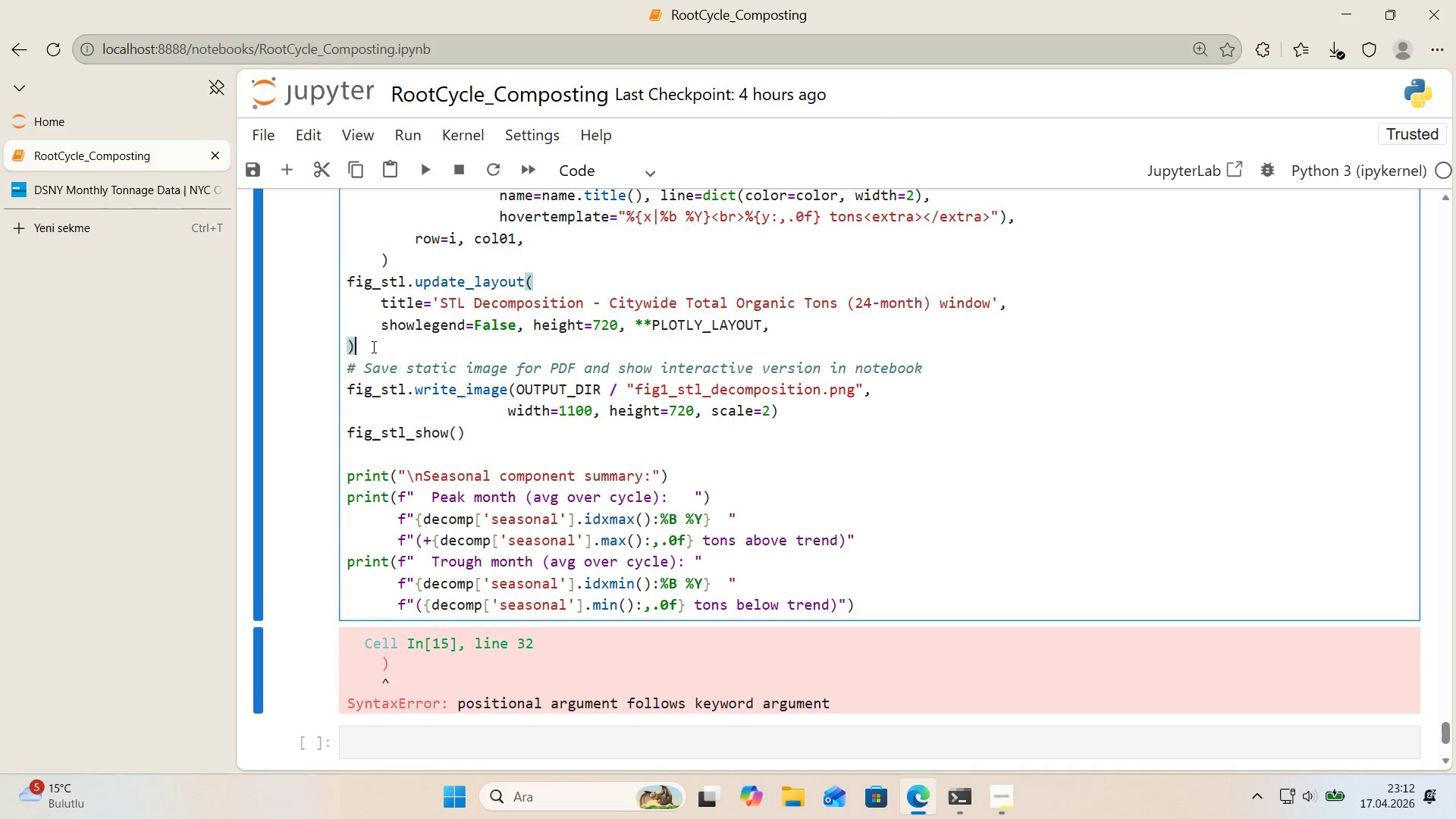 
left_click([401, 359])
 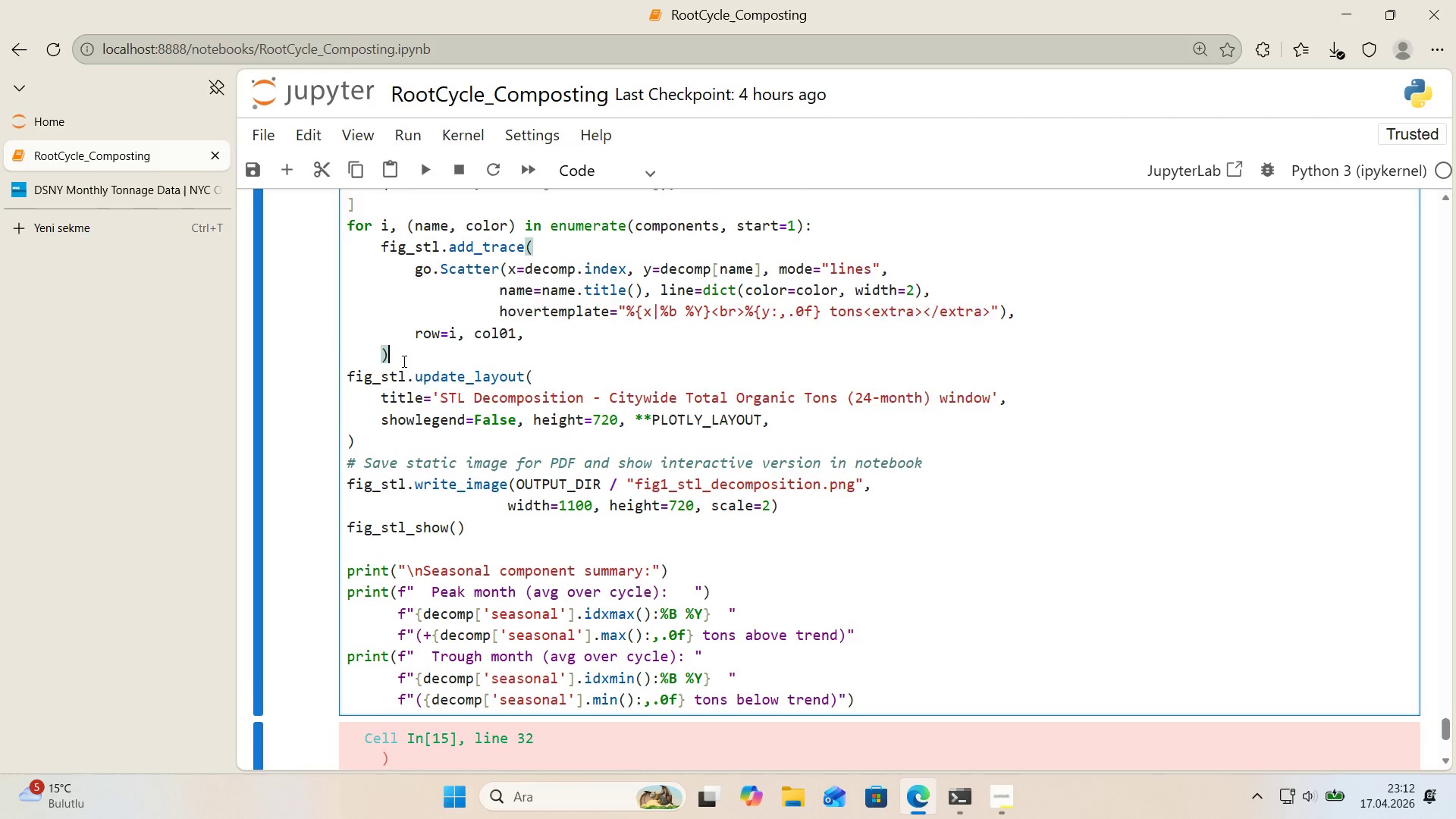 
scroll: coordinate [374, 347], scroll_direction: up, amount: 1.0
 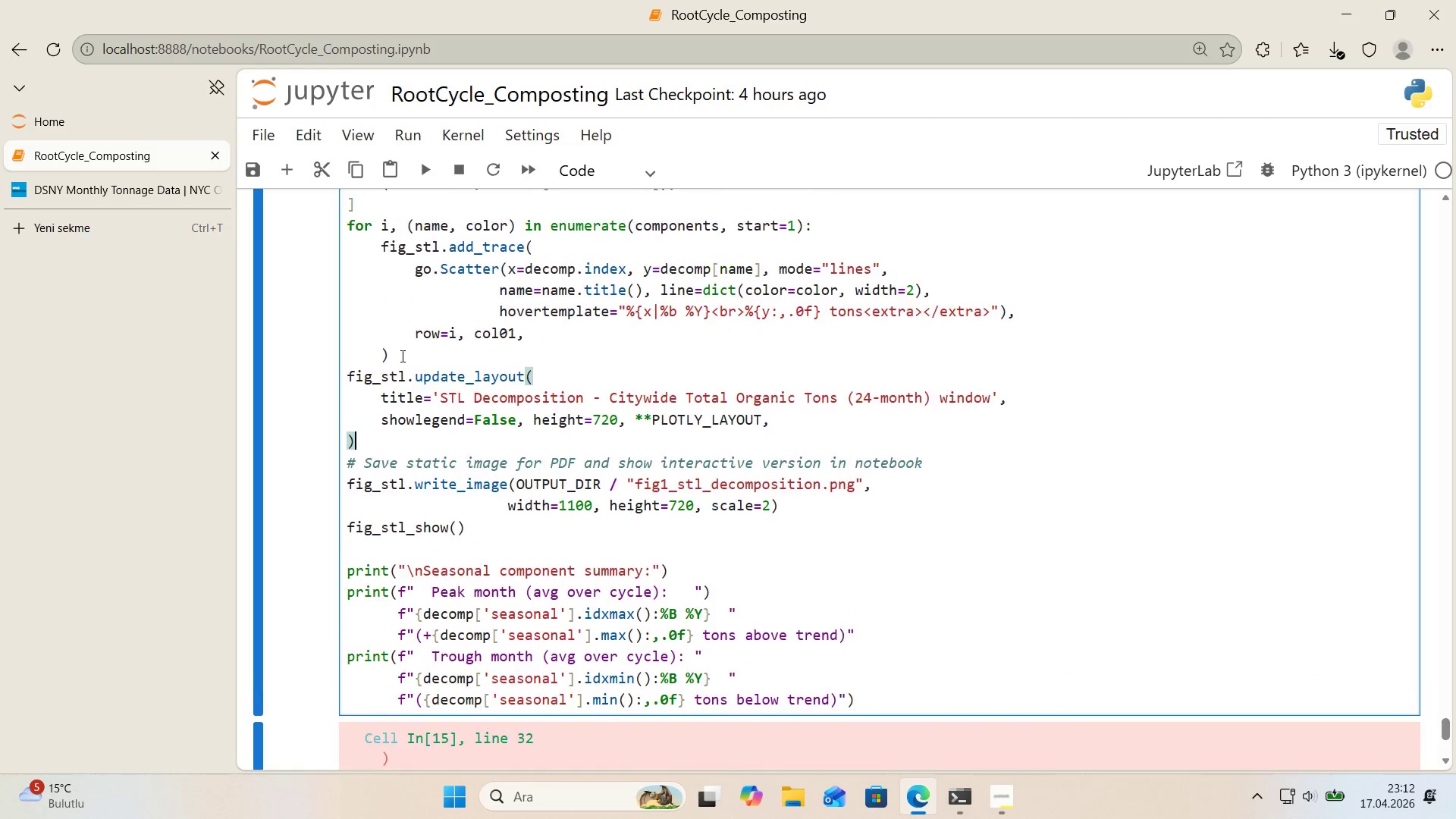 
scroll: coordinate [403, 361], scroll_direction: down, amount: 2.0
 